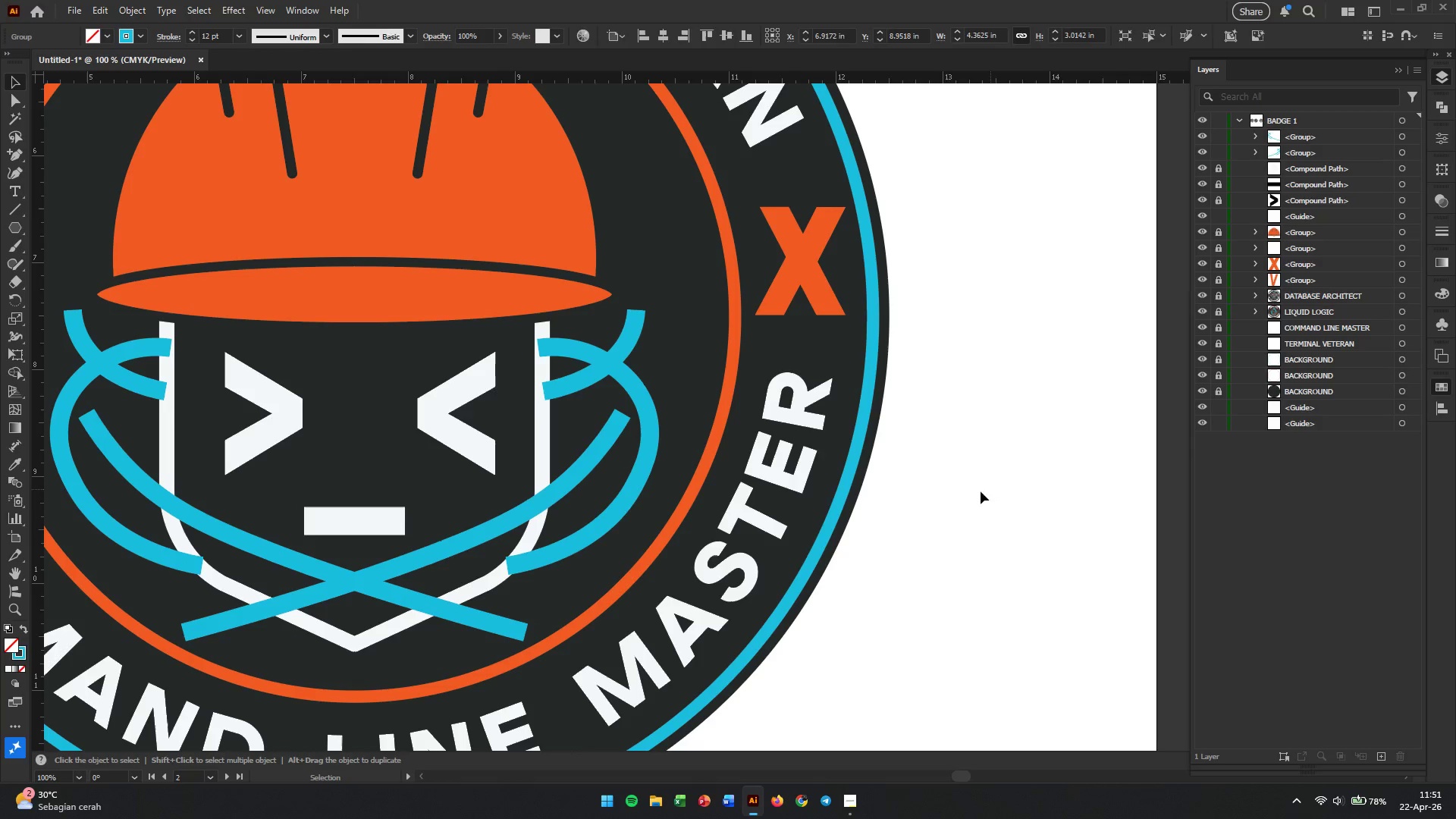 
hold_key(key=AltLeft, duration=1.2)
scroll: coordinate [792, 482], scroll_direction: down, amount: 2.0
 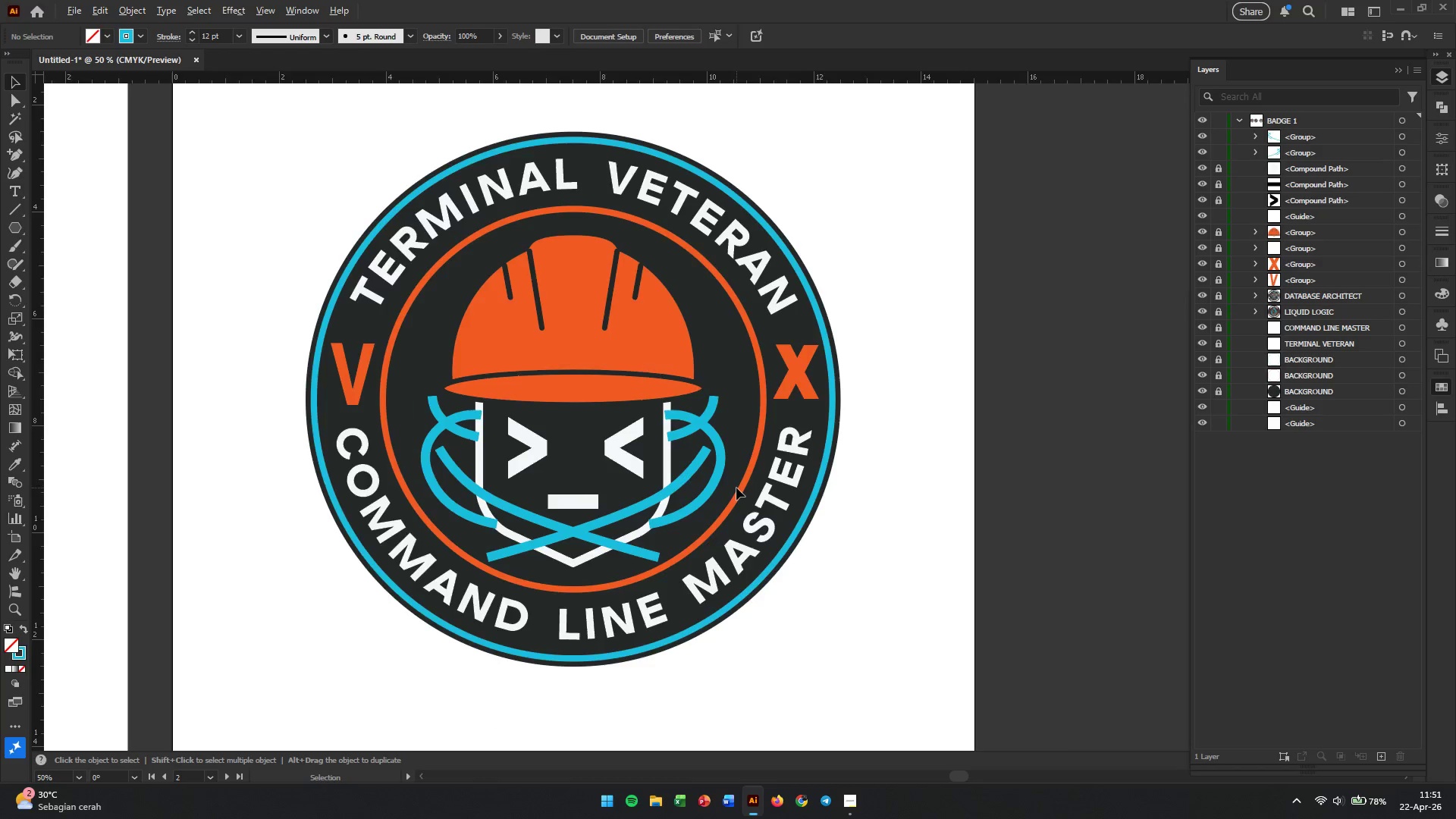 
scroll: coordinate [736, 488], scroll_direction: up, amount: 1.0
 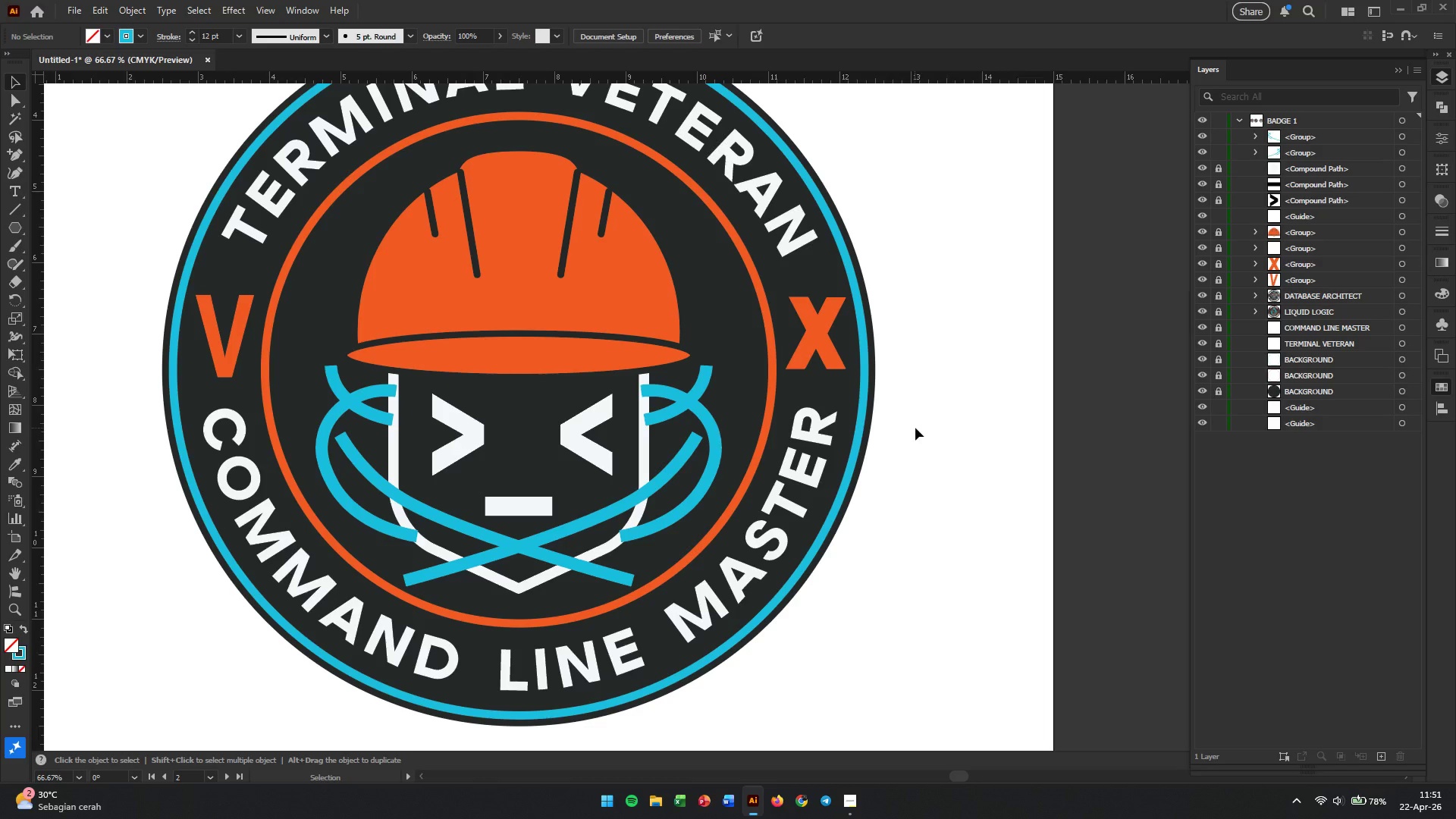 
left_click([915, 428])
 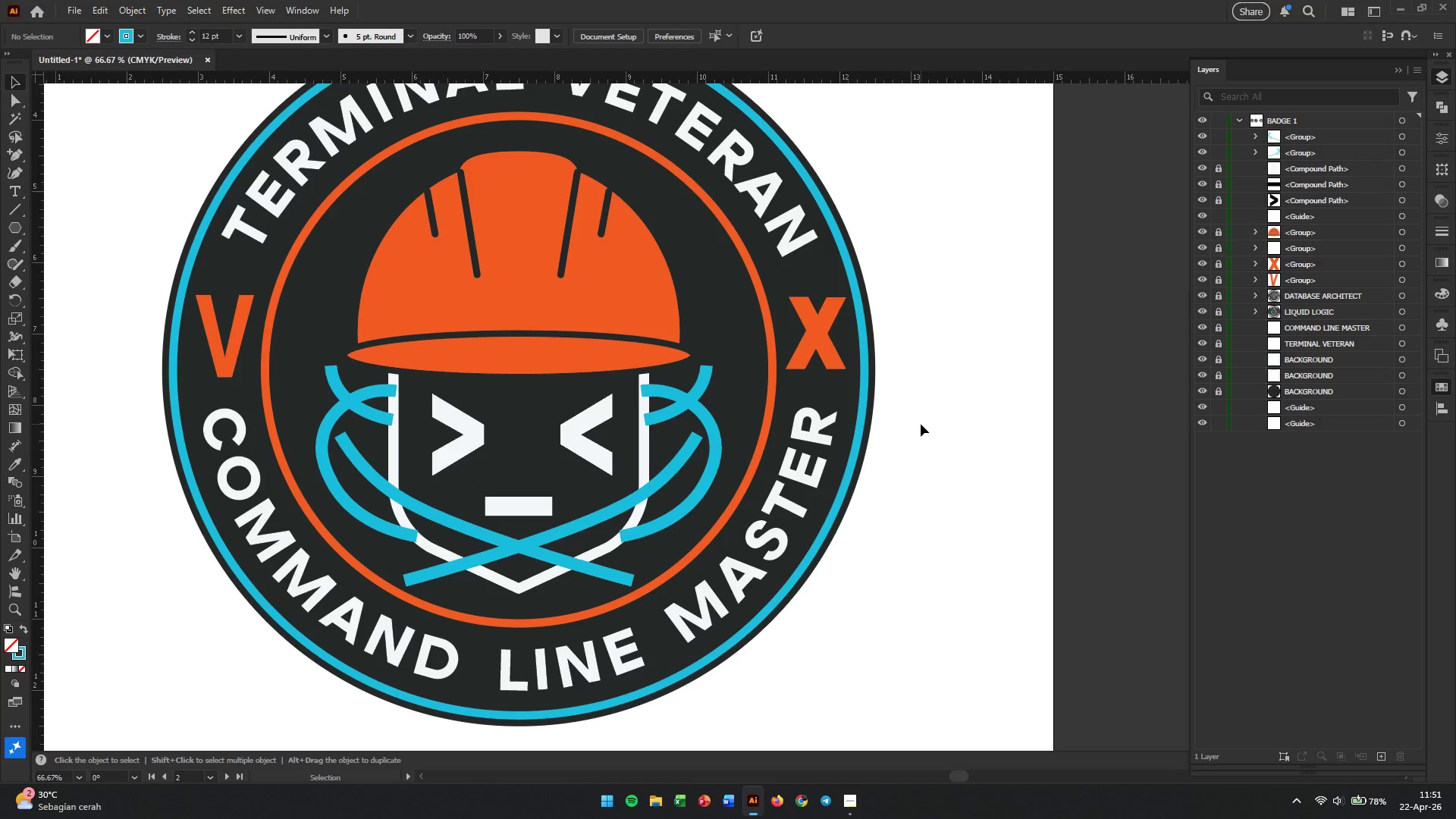 
wait(8.22)
 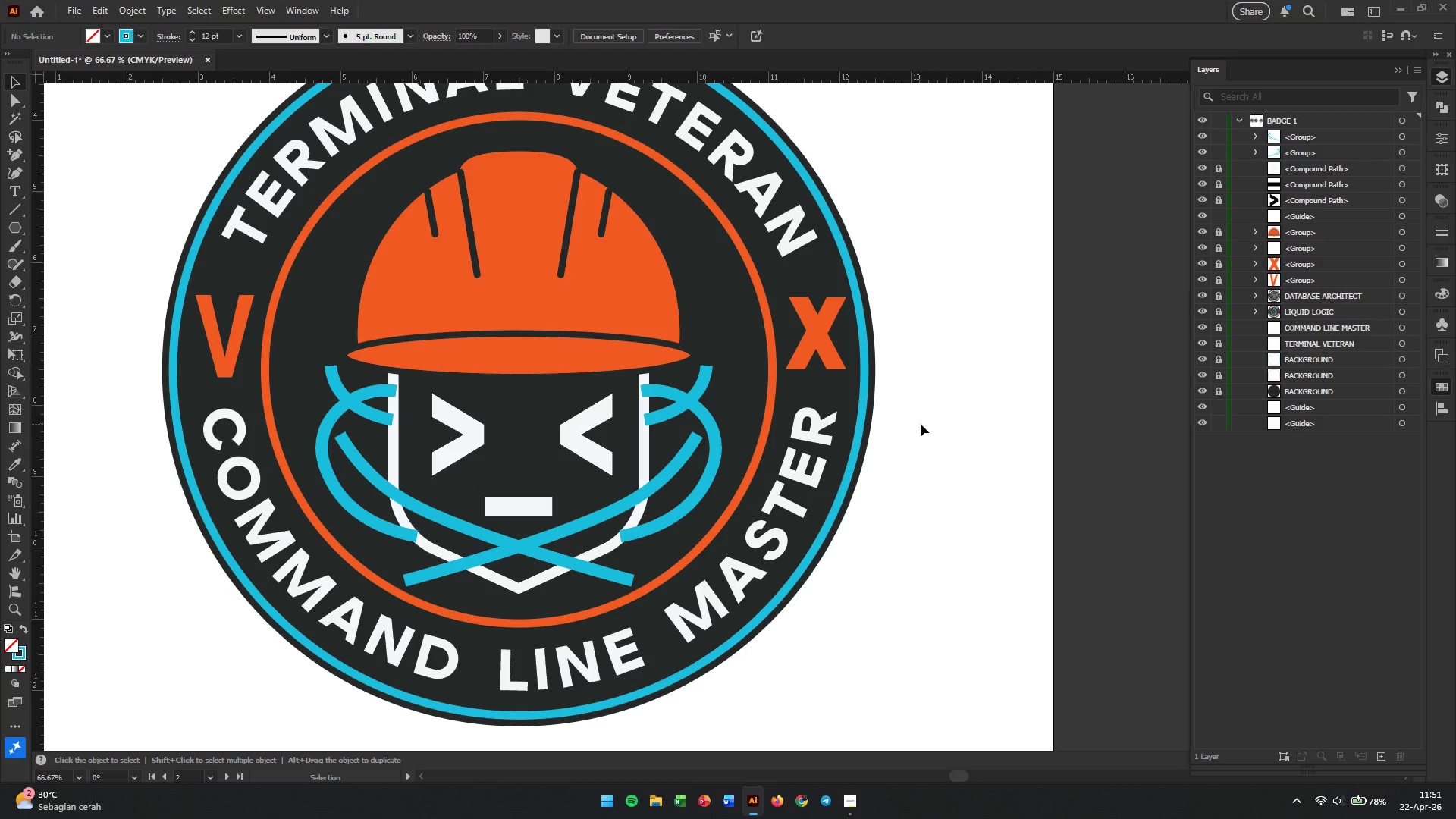 
left_click([14, 223])
 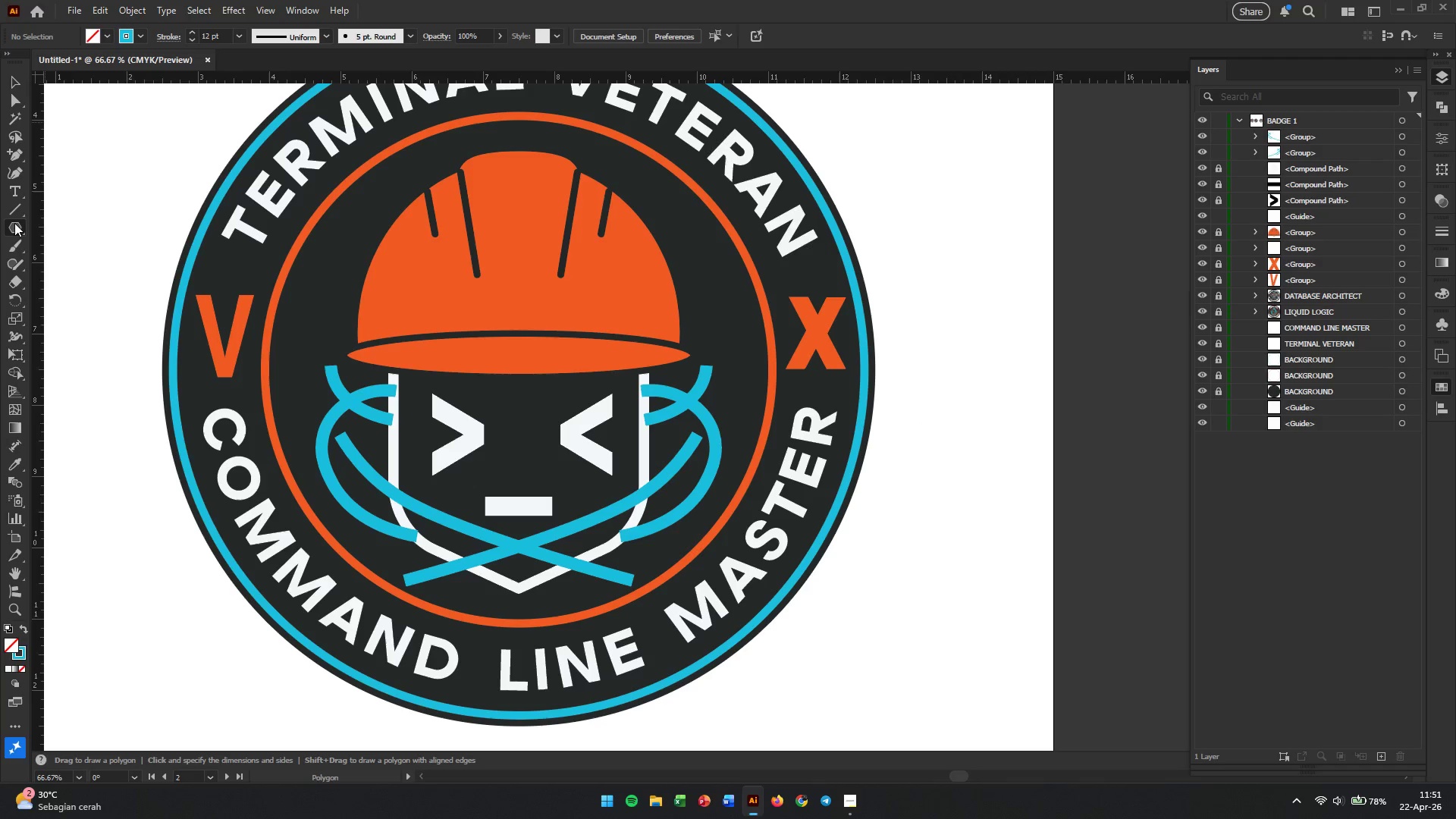 
right_click([14, 223])
 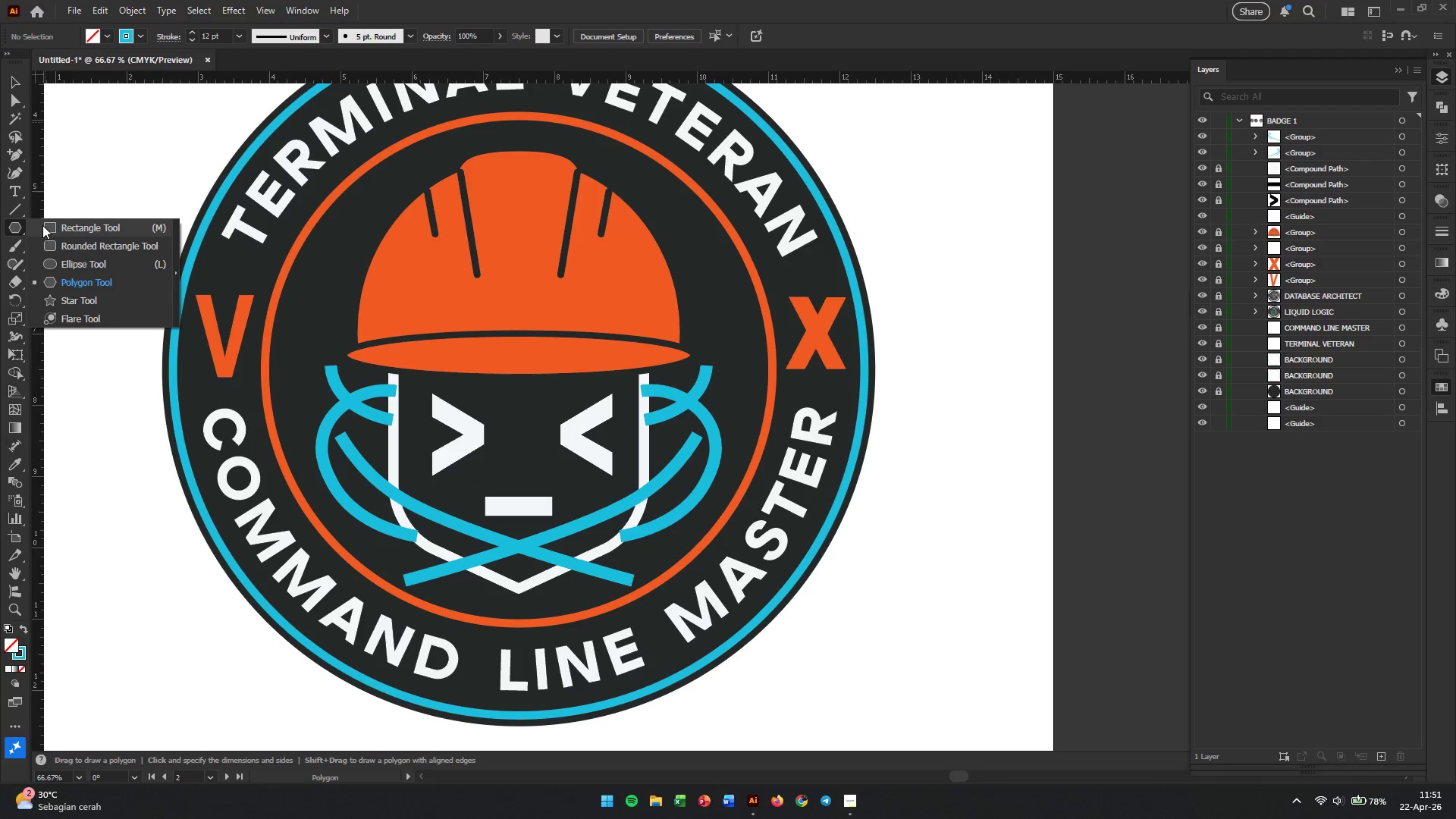 
left_click([53, 228])
 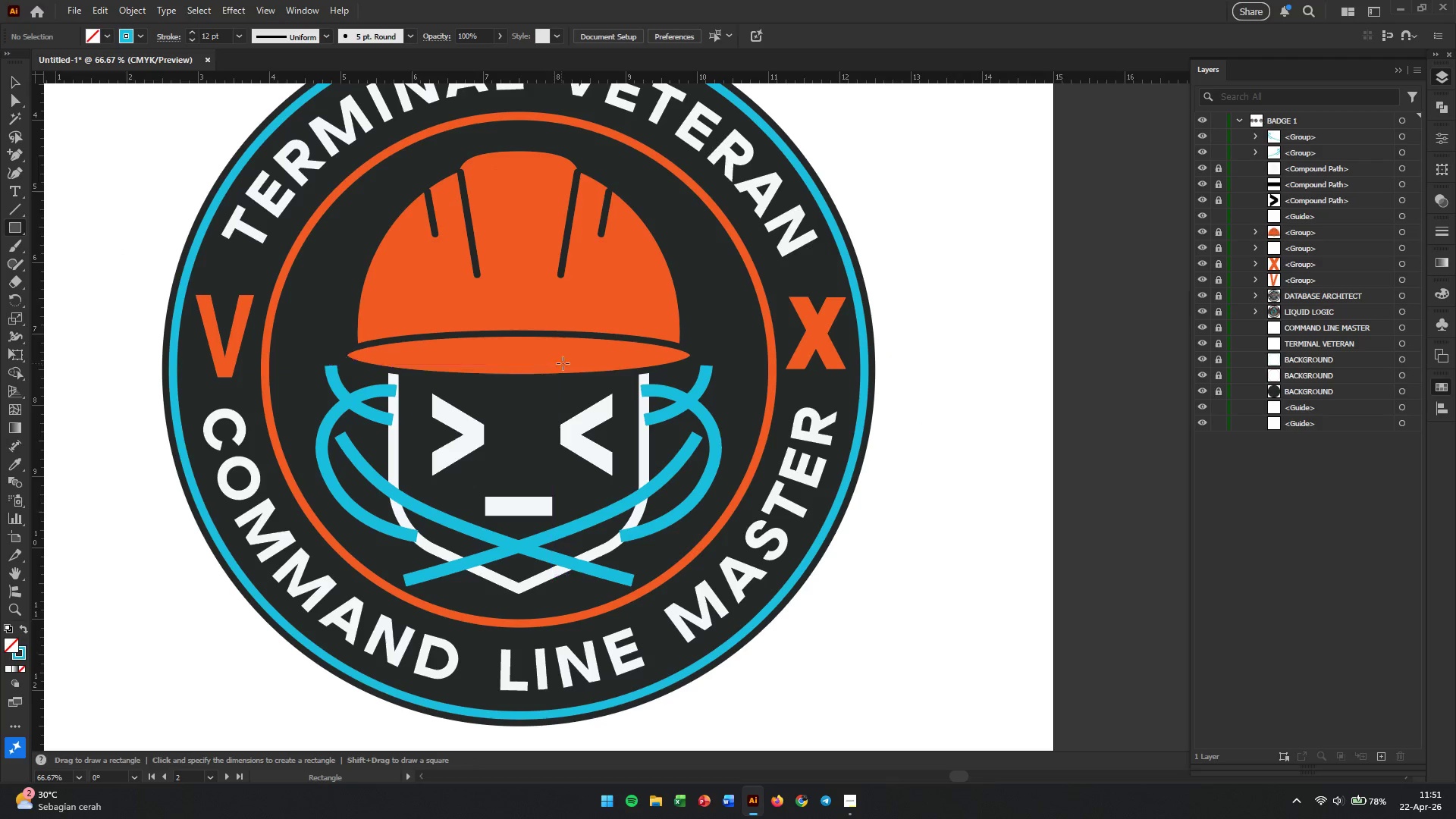 
hold_key(key=Space, duration=0.81)
 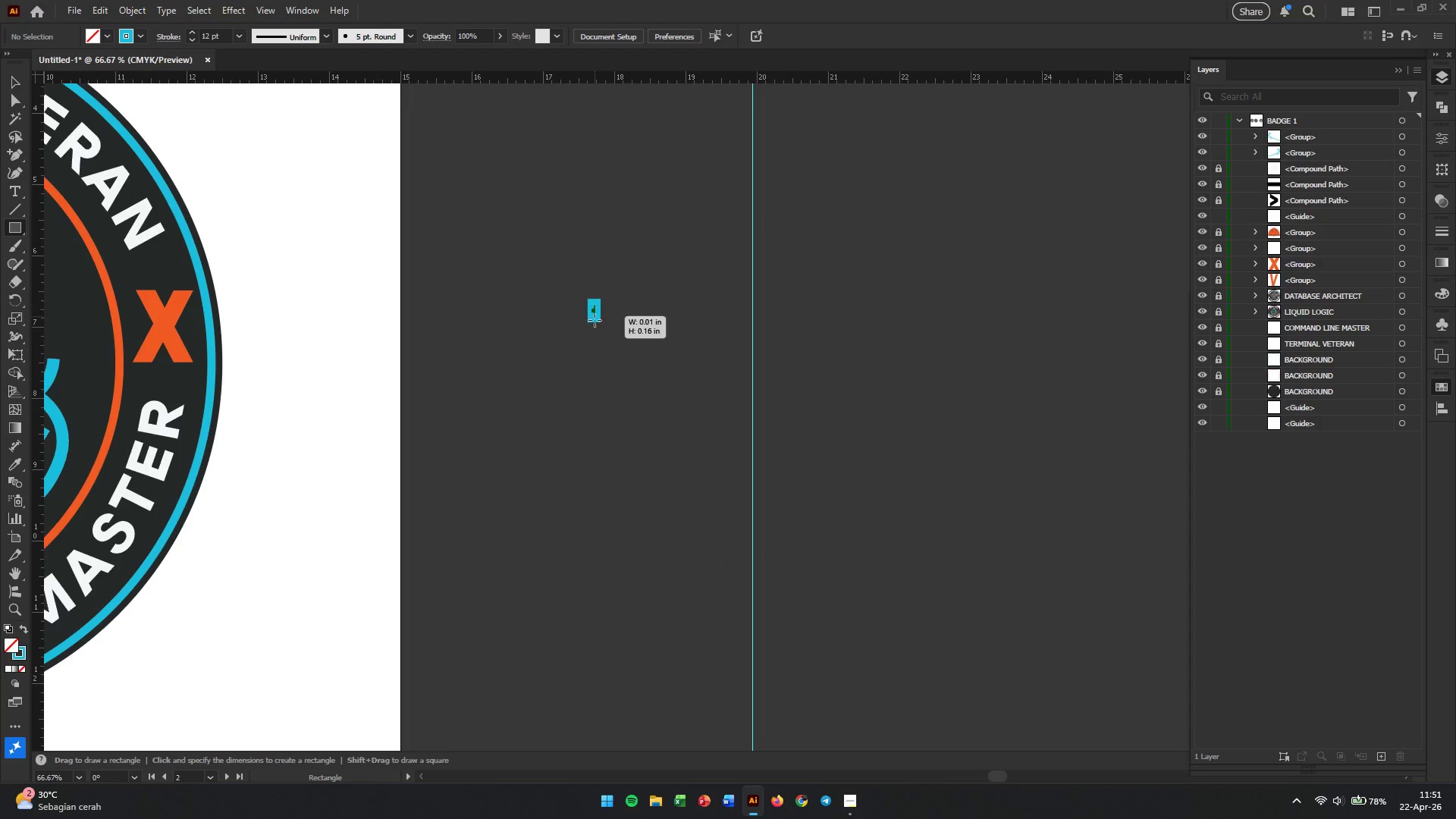 
left_click_drag(start_coordinate=[842, 345], to_coordinate=[189, 338])
 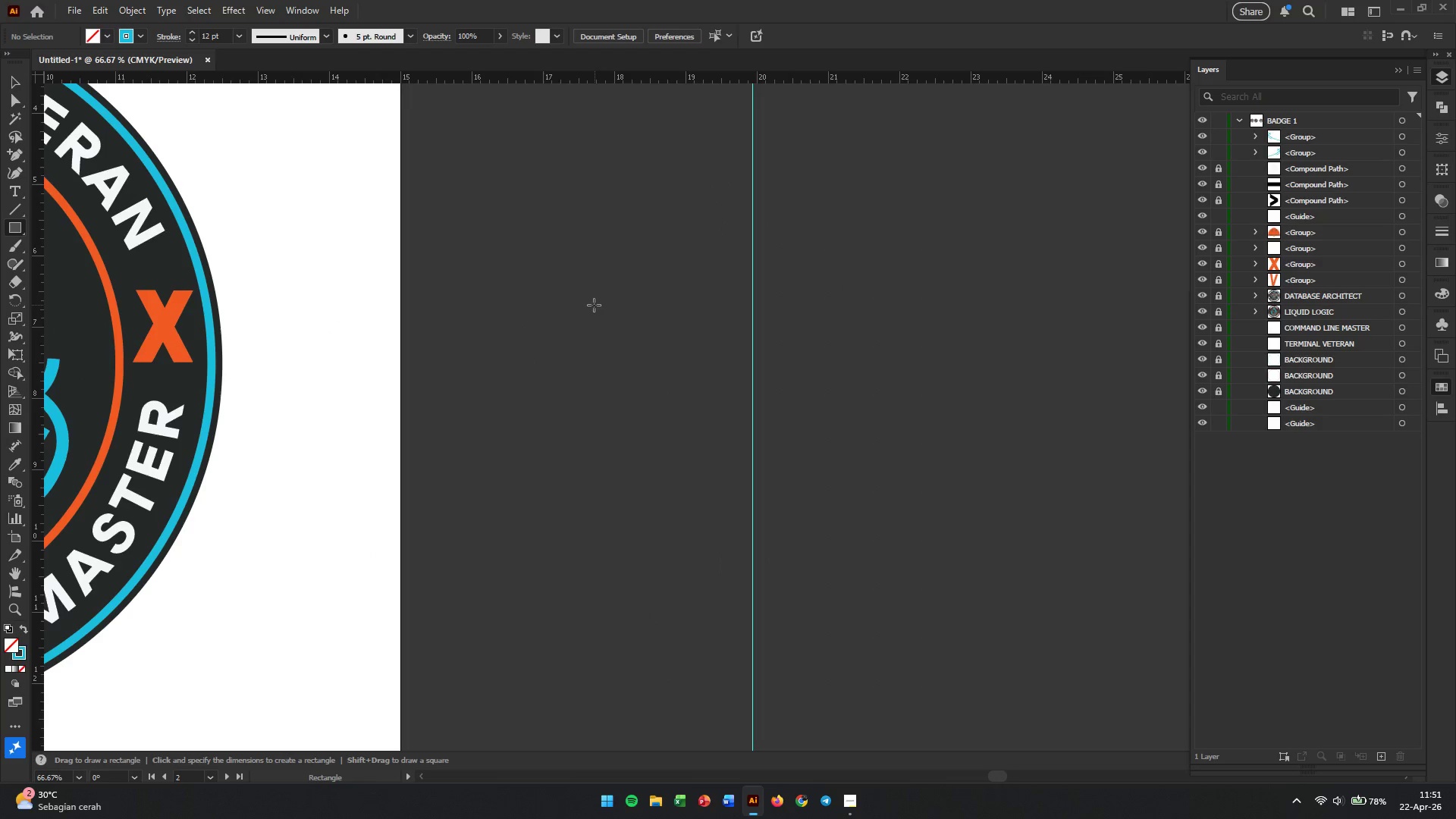 
left_click_drag(start_coordinate=[594, 305], to_coordinate=[661, 412])
 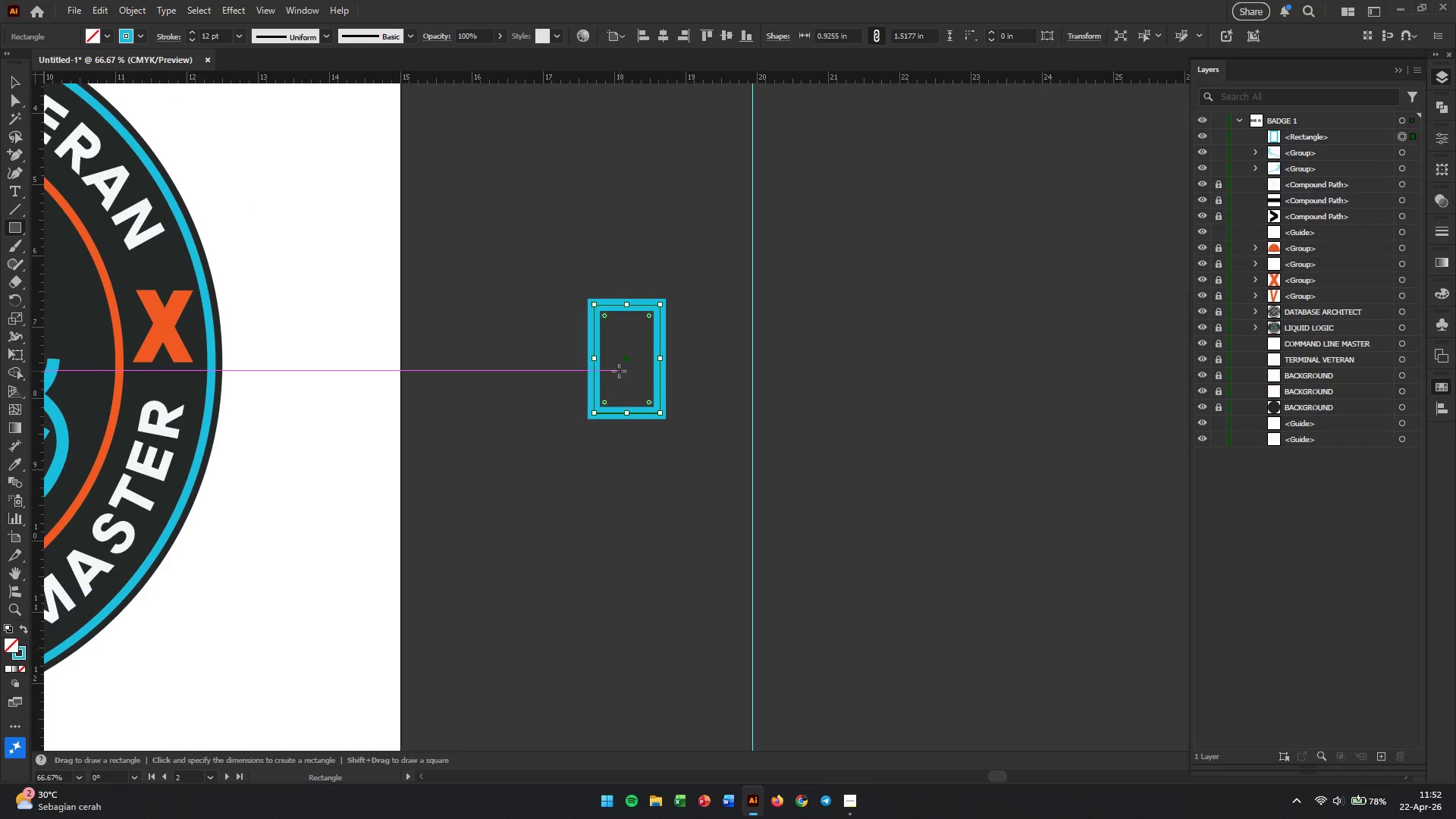 
wait(5.09)
 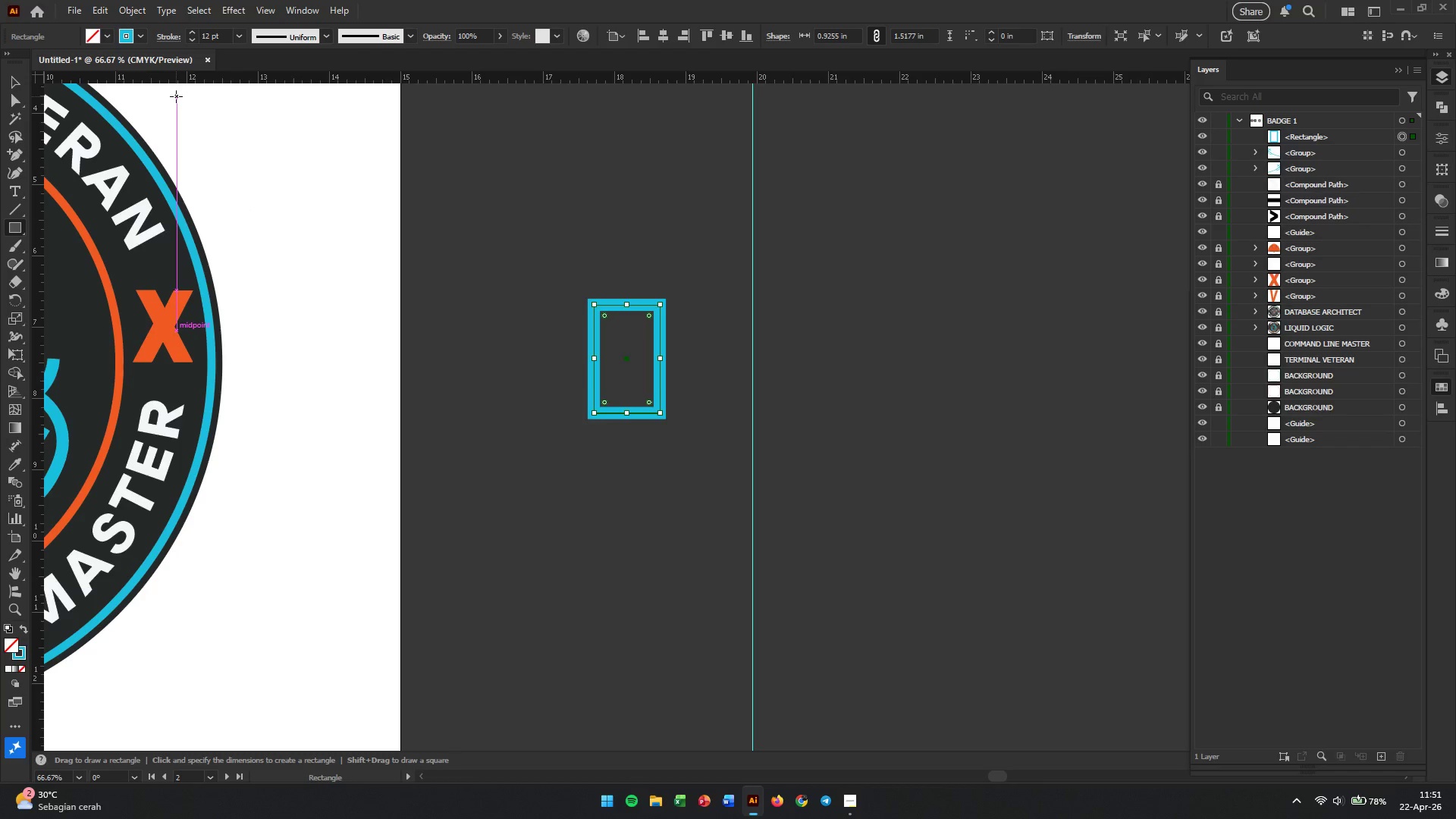 
hold_key(key=AltLeft, duration=0.39)
scroll: coordinate [663, 363], scroll_direction: up, amount: 1.0
 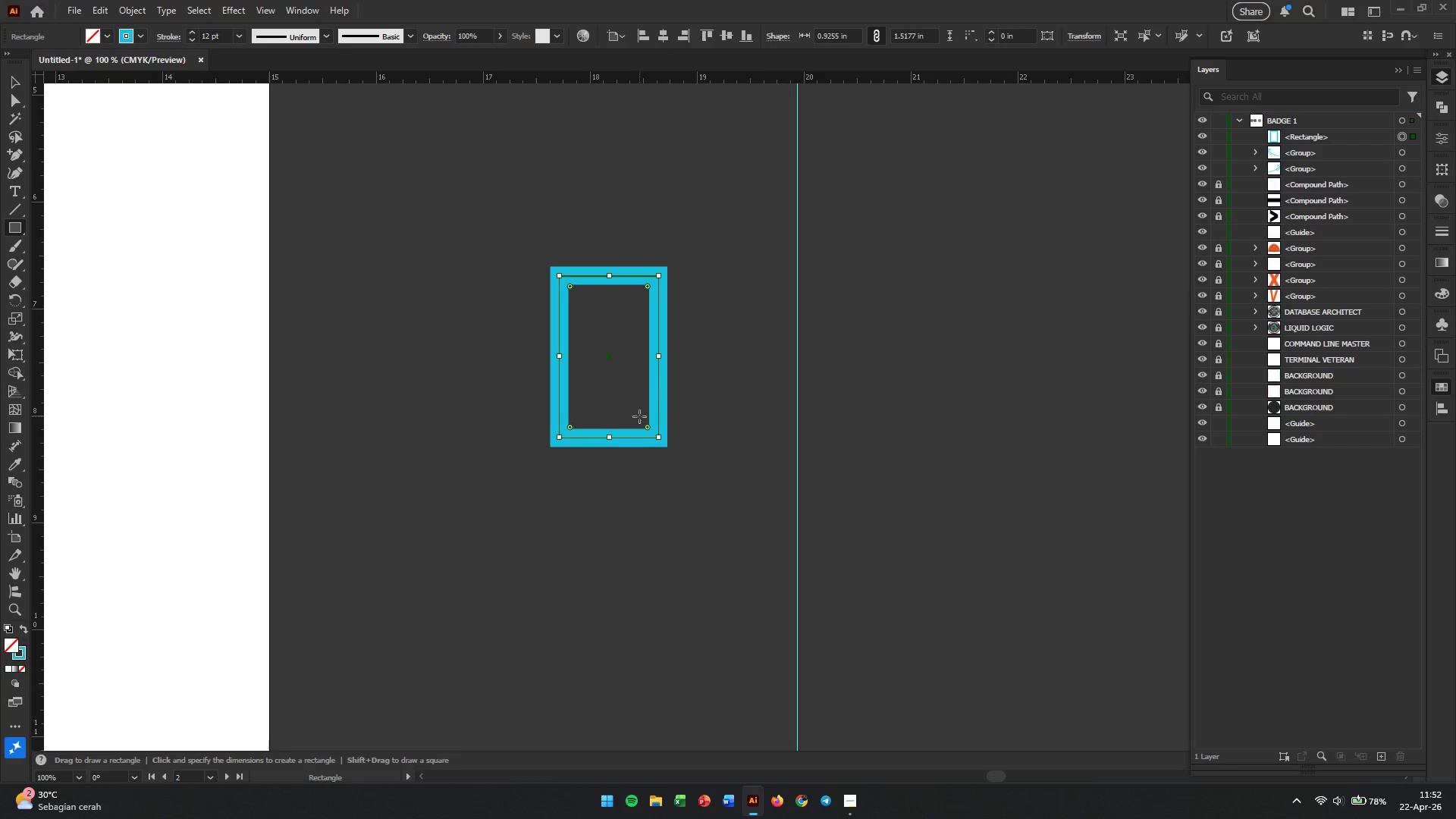 
key(A)
 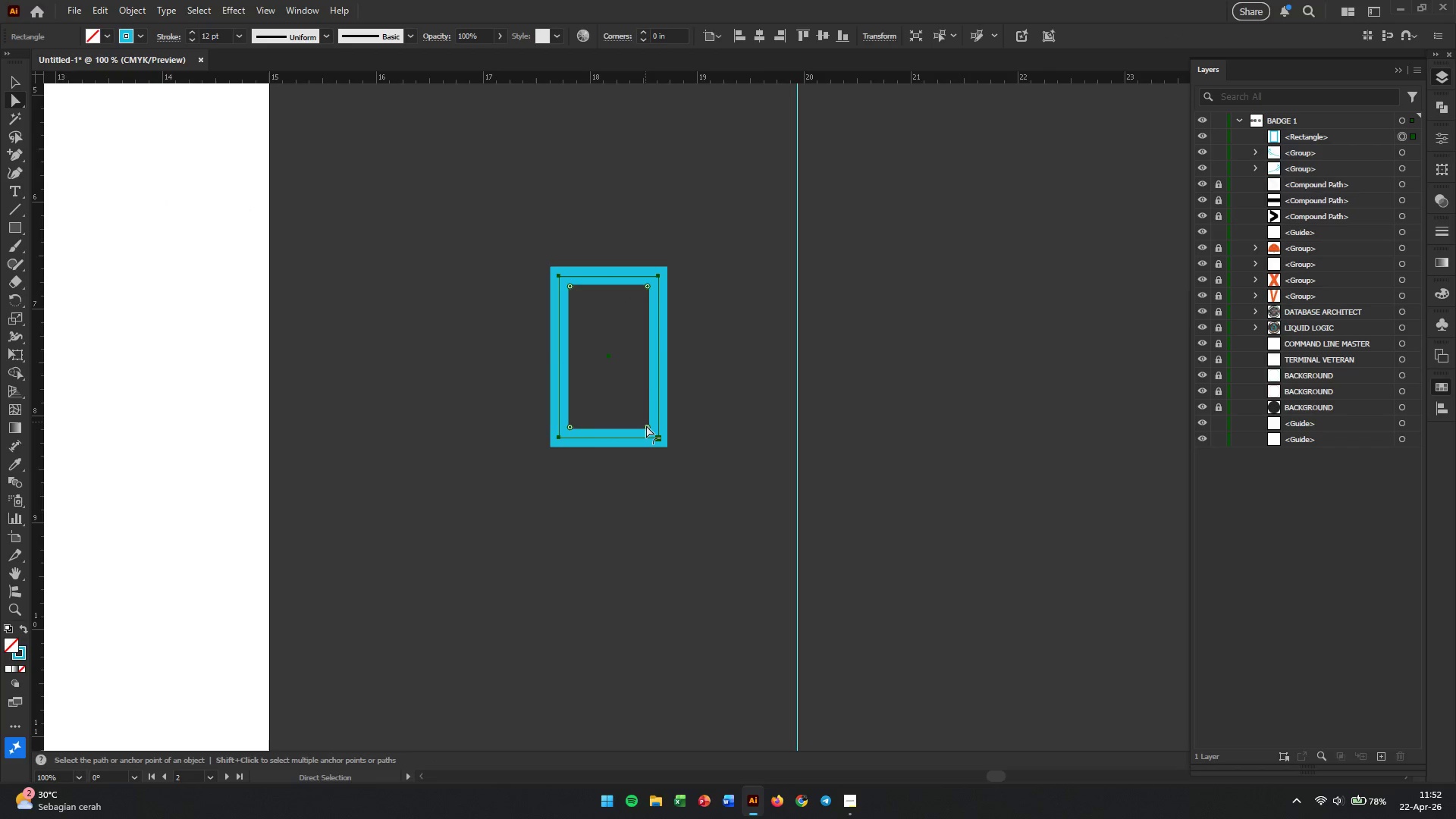 
left_click_drag(start_coordinate=[646, 425], to_coordinate=[660, 431])
 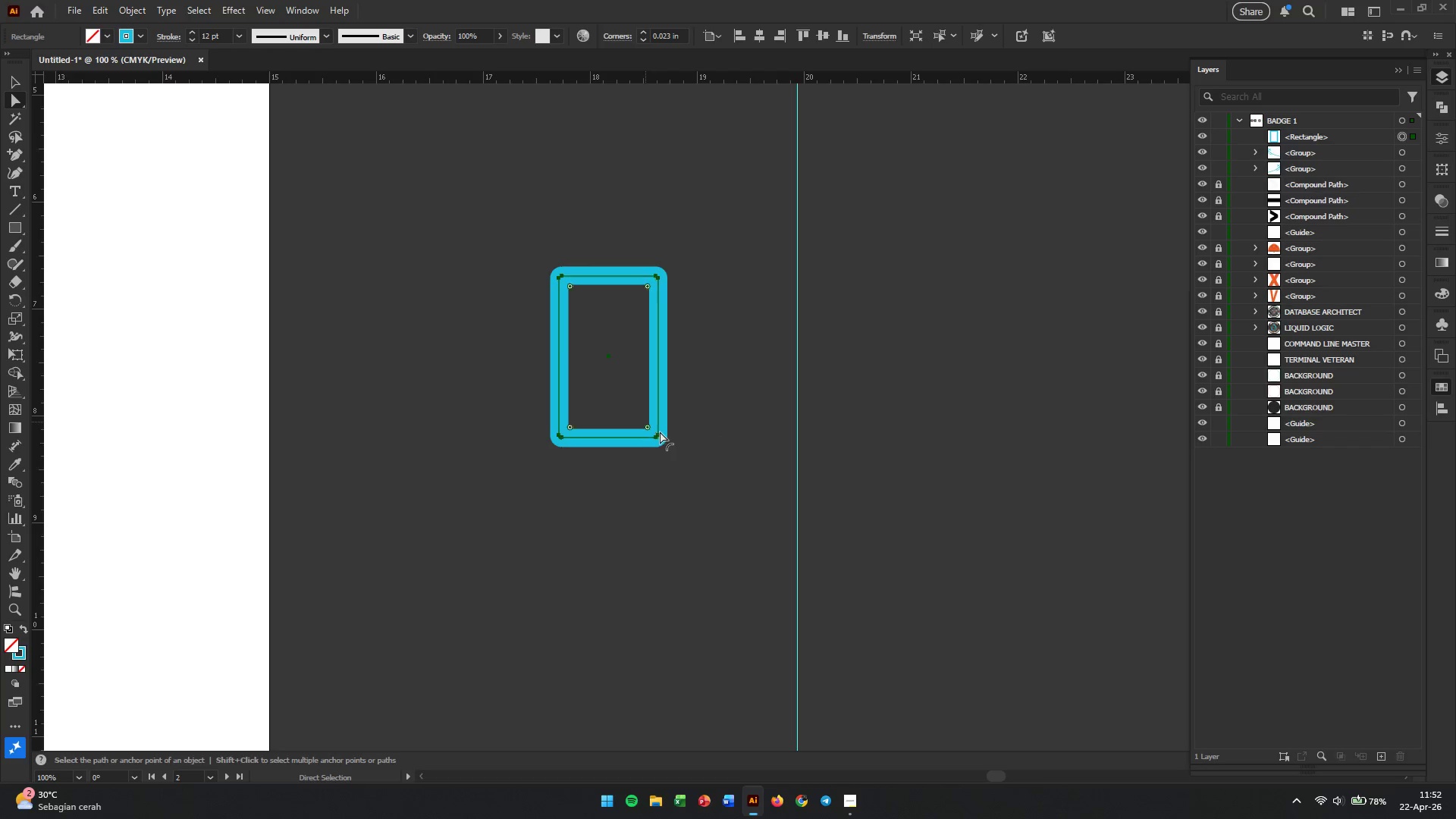 
key(Control+Z)
 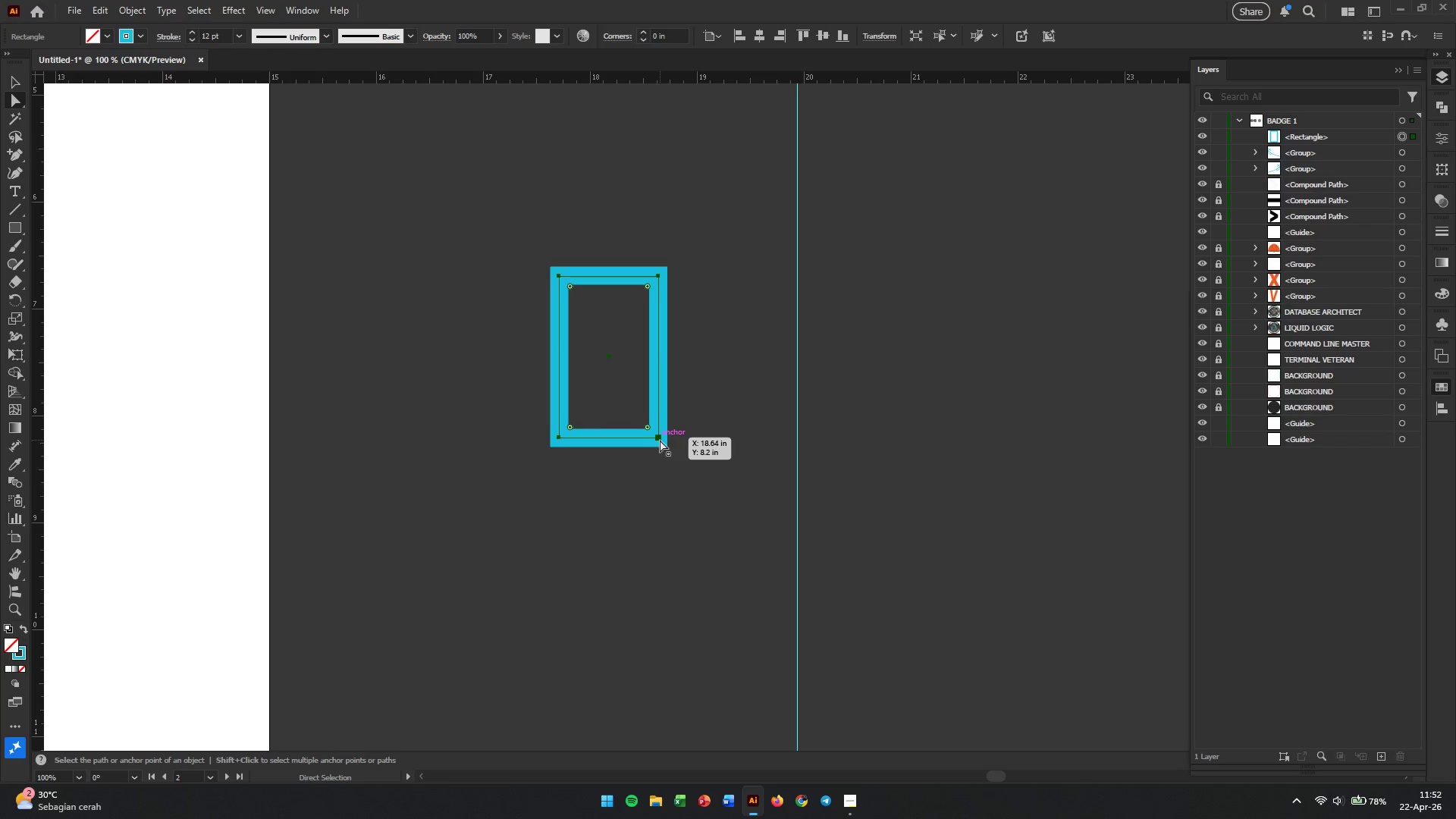 
hold_key(key=AltLeft, duration=0.44)
scroll: coordinate [660, 440], scroll_direction: up, amount: 4.0
 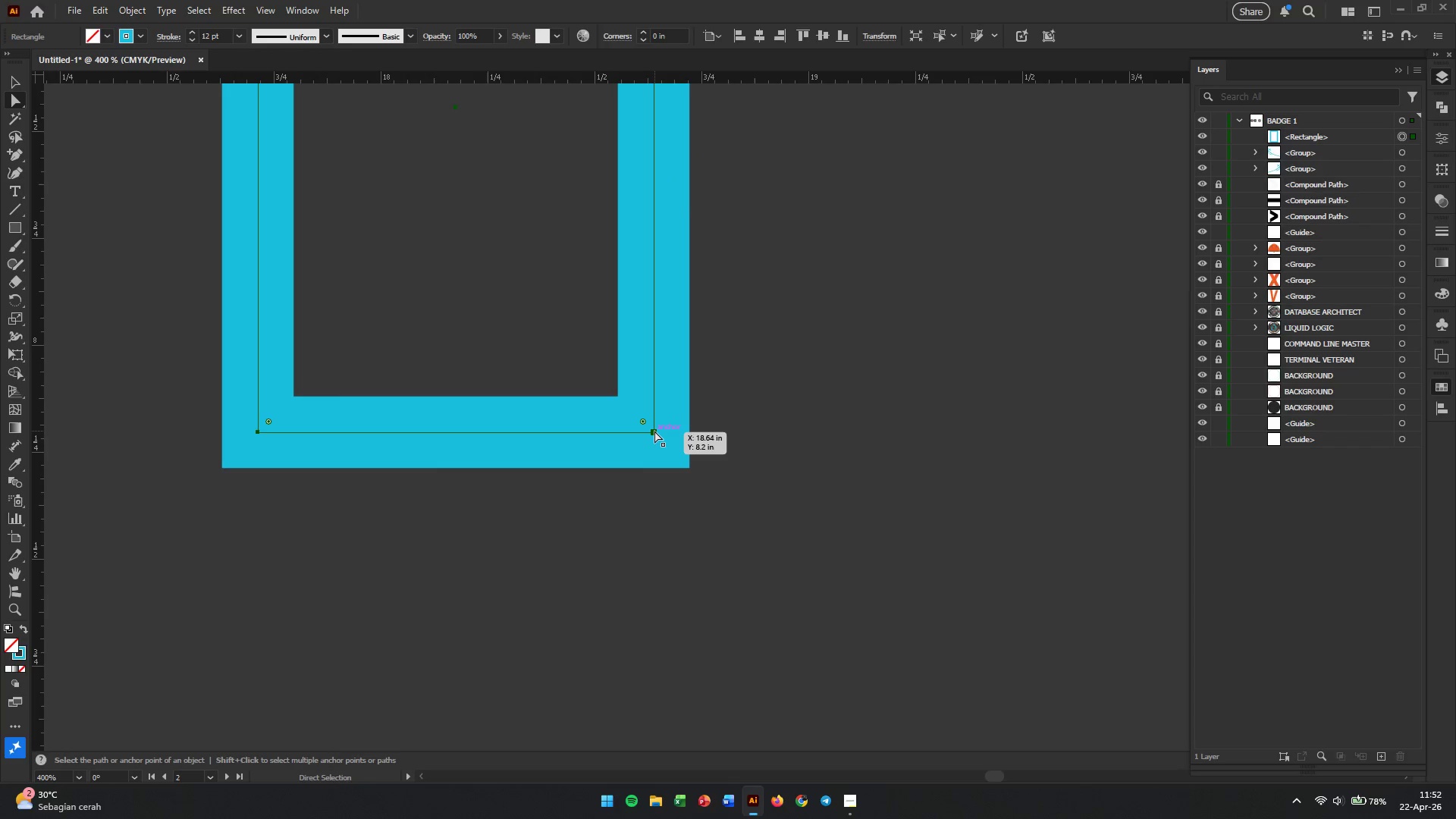 
left_click_drag(start_coordinate=[654, 431], to_coordinate=[645, 431])
 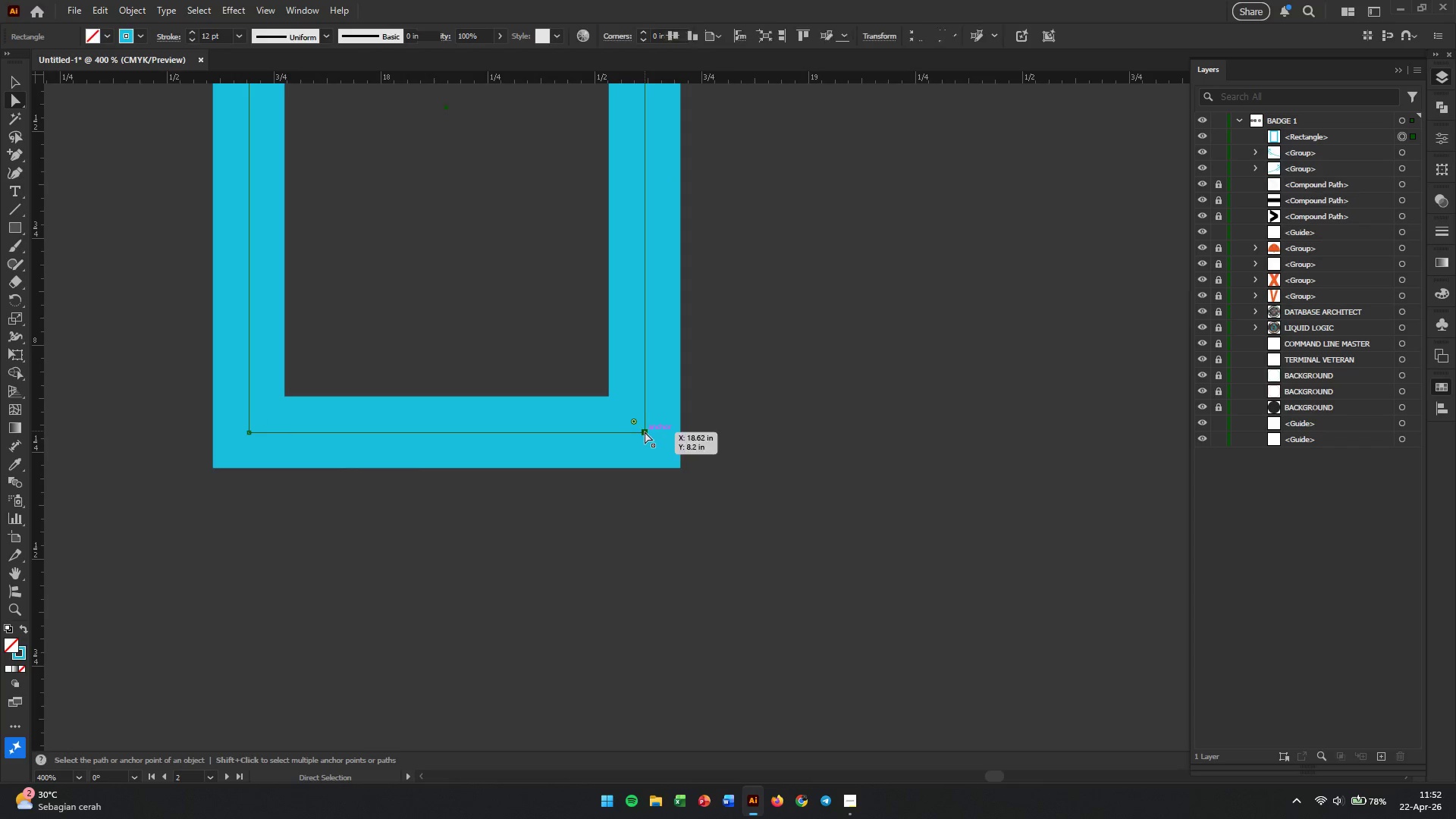 
hold_key(key=ShiftLeft, duration=0.84)
 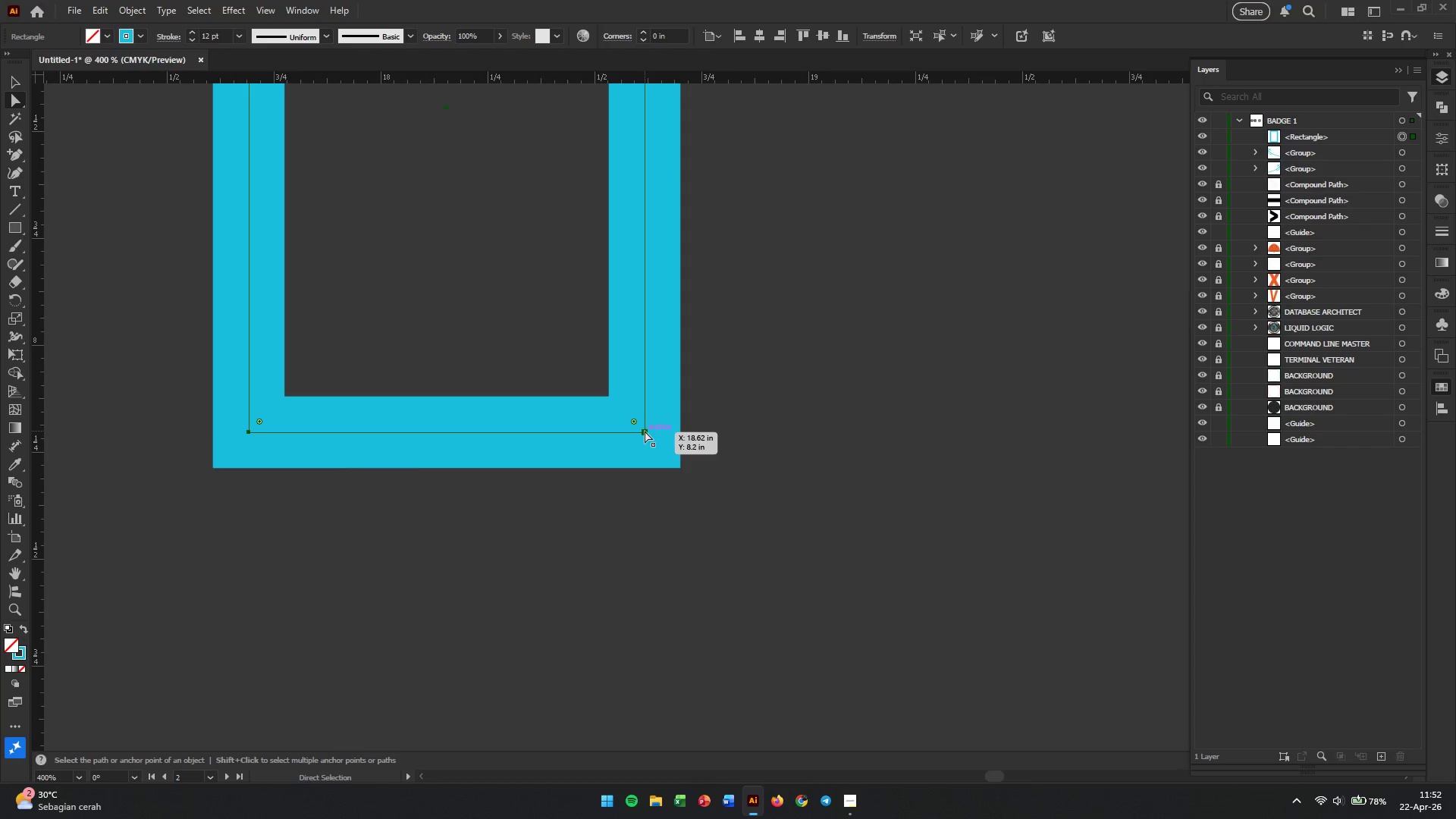 
left_click([645, 431])
 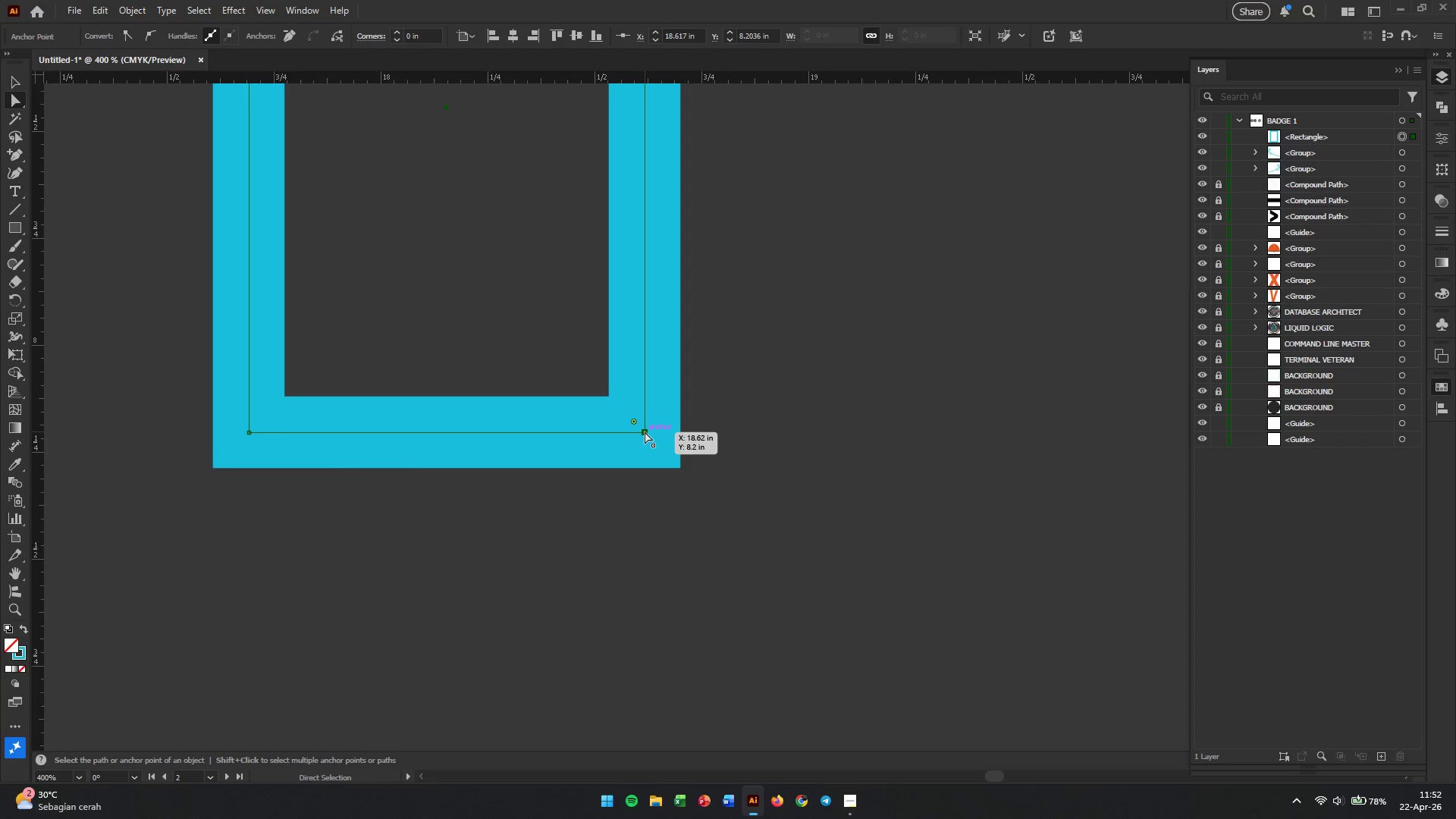 
left_click_drag(start_coordinate=[645, 431], to_coordinate=[632, 431])
 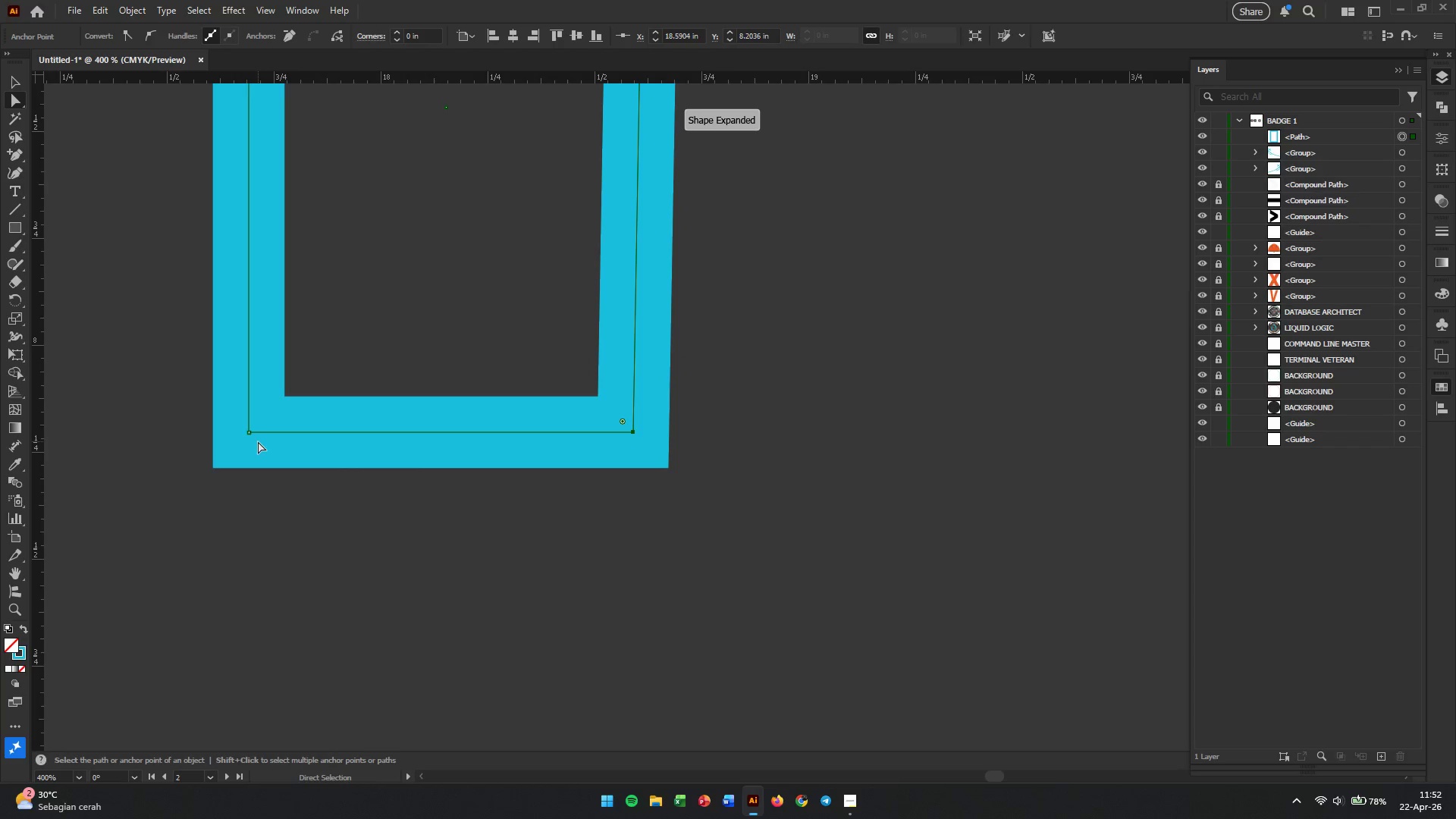 
hold_key(key=ShiftLeft, duration=0.86)
 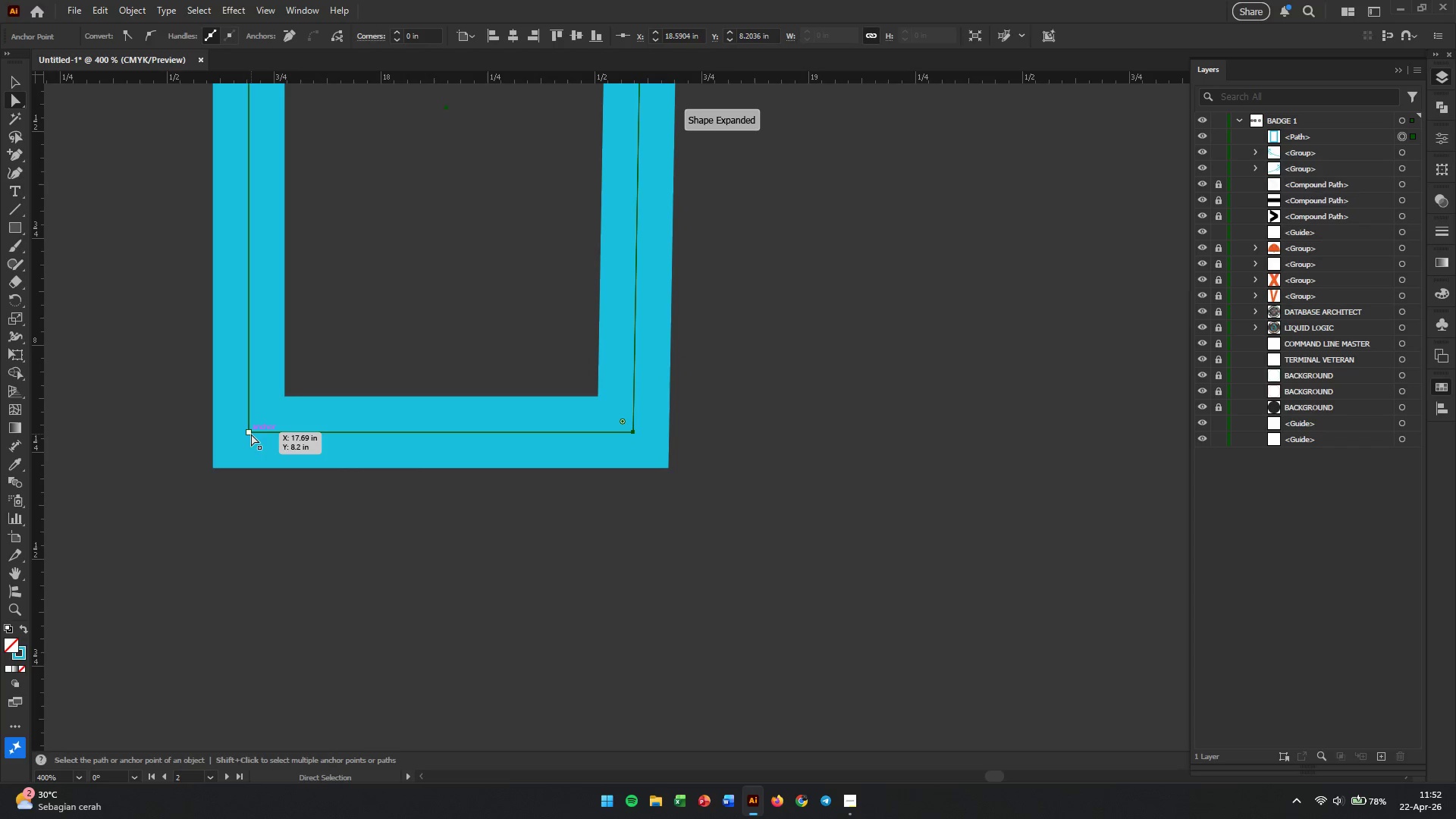 
left_click([248, 433])
 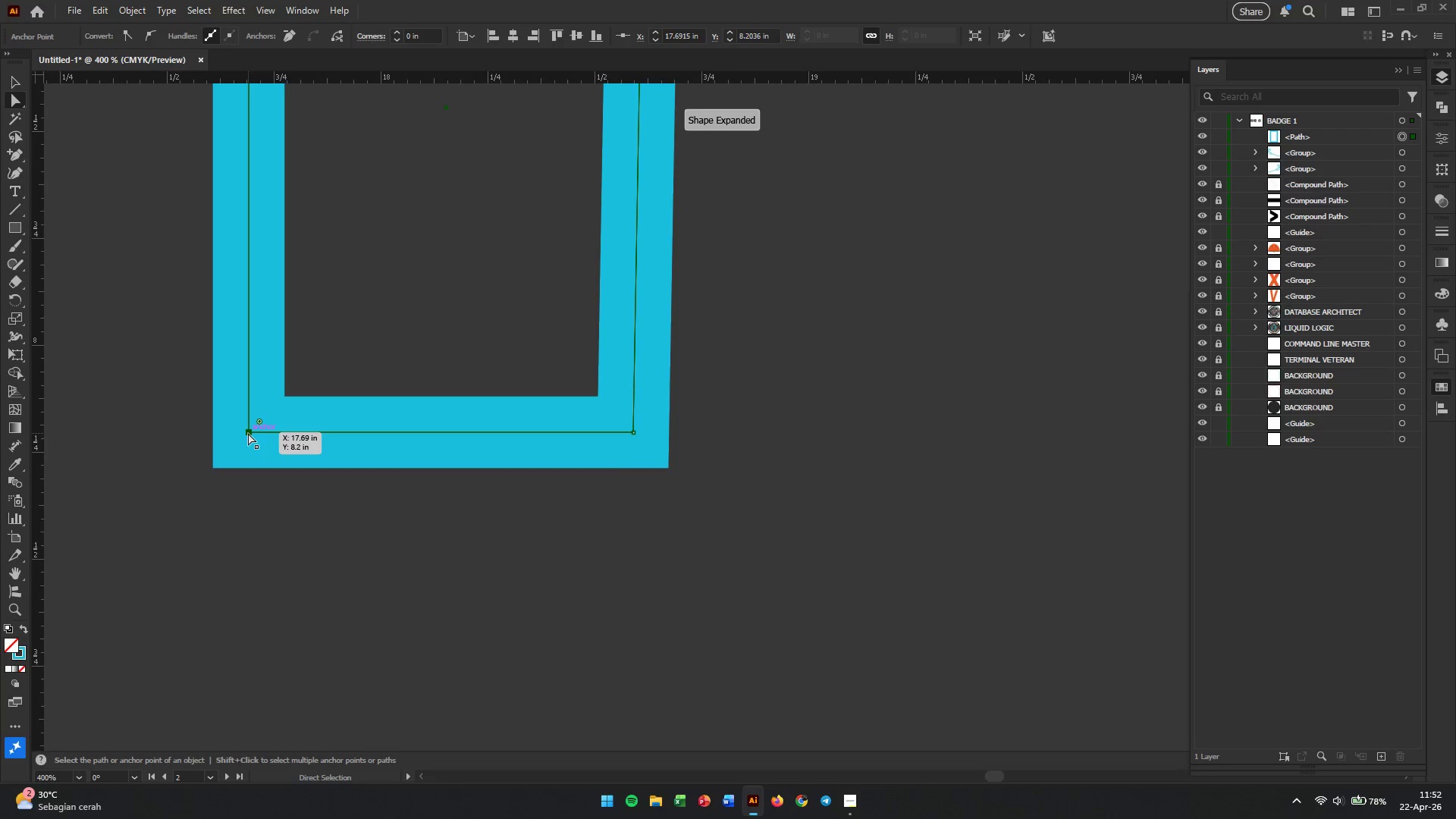 
left_click_drag(start_coordinate=[248, 433], to_coordinate=[262, 433])
 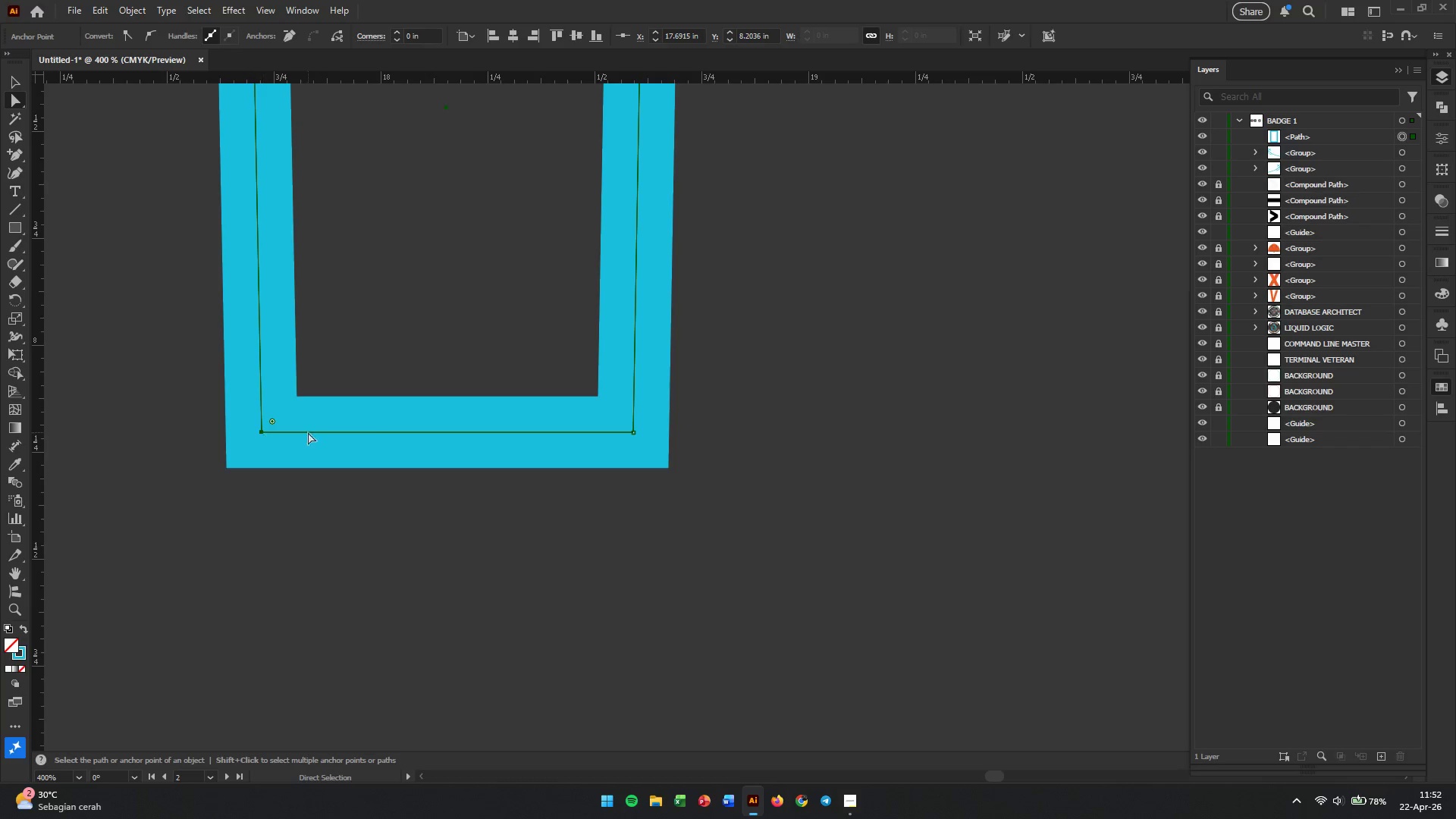 
hold_key(key=AltLeft, duration=1.73)
scroll: coordinate [405, 410], scroll_direction: down, amount: 4.0
 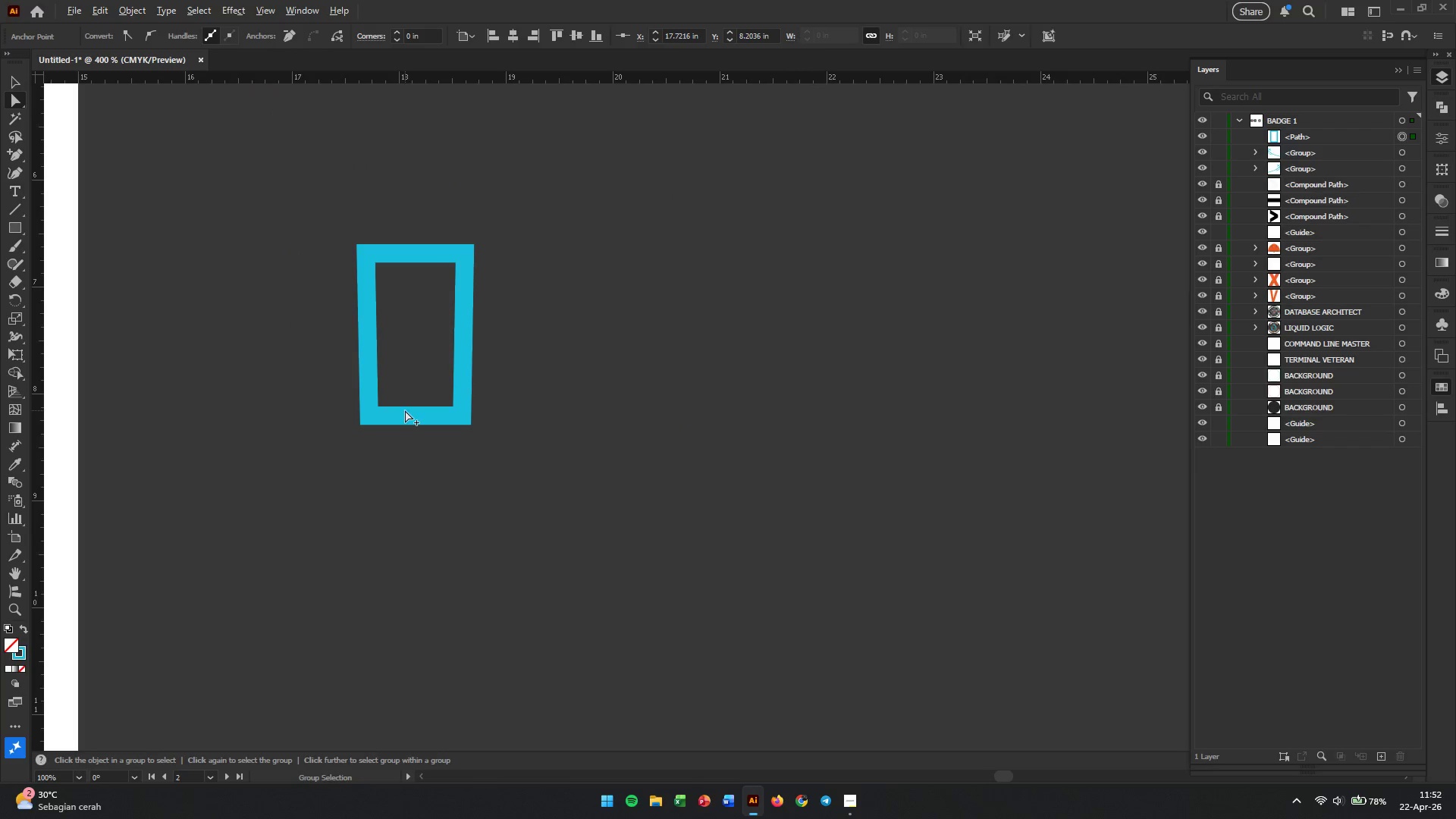 
scroll: coordinate [405, 410], scroll_direction: up, amount: 4.0
 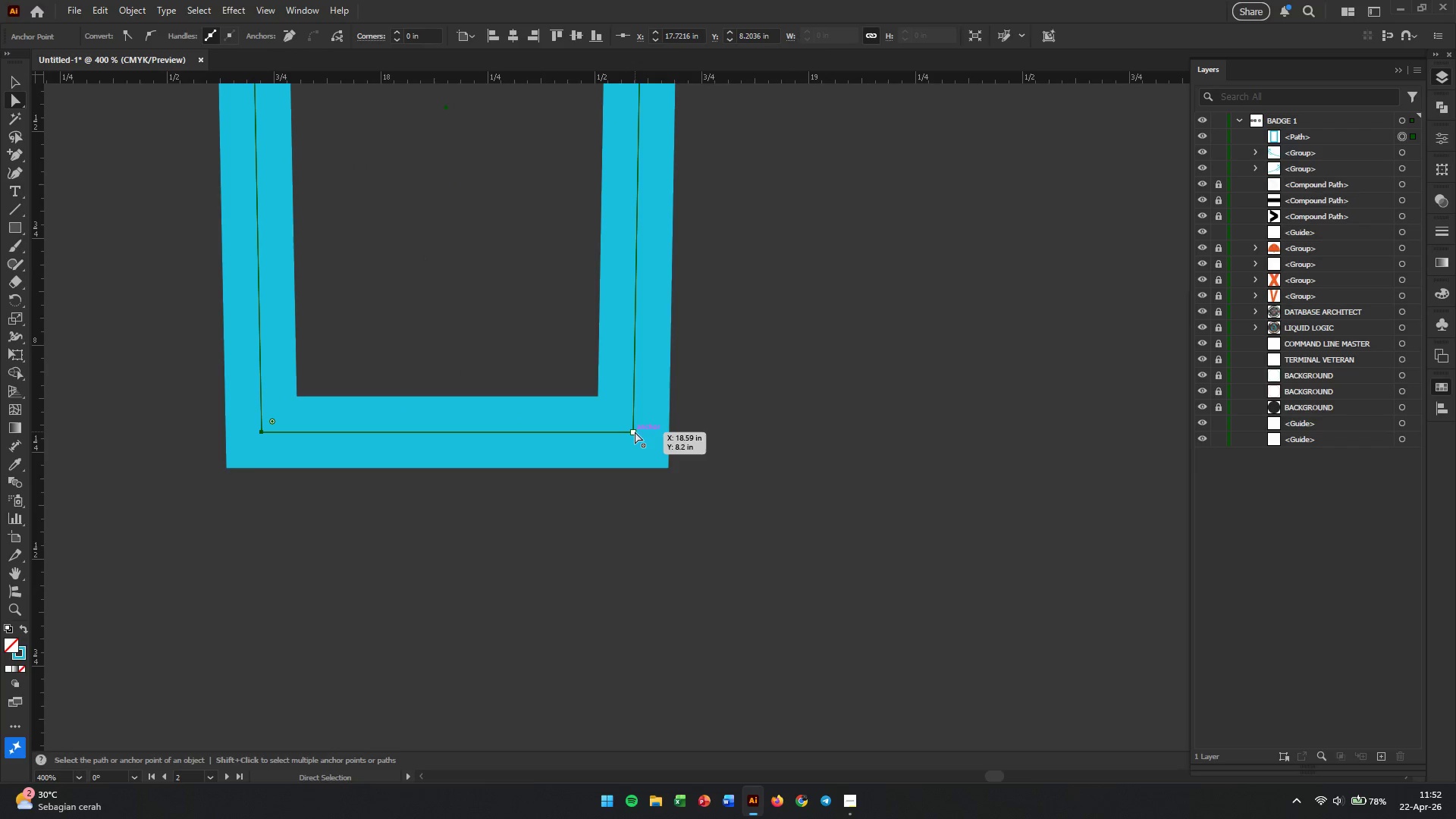 
left_click_drag(start_coordinate=[635, 431], to_coordinate=[627, 431])
 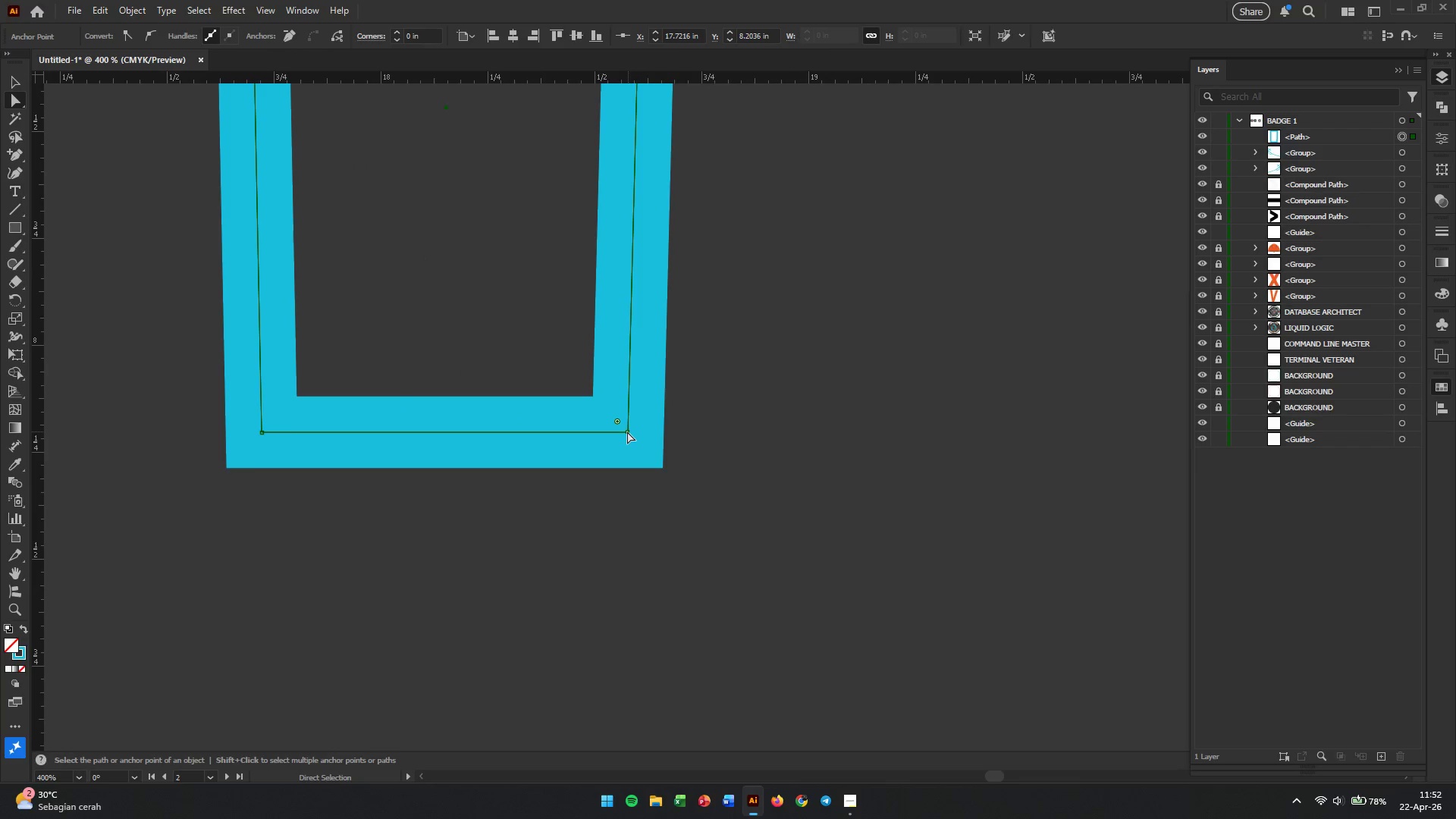 
hold_key(key=AltLeft, duration=0.47)
scroll: coordinate [626, 430], scroll_direction: down, amount: 3.0
 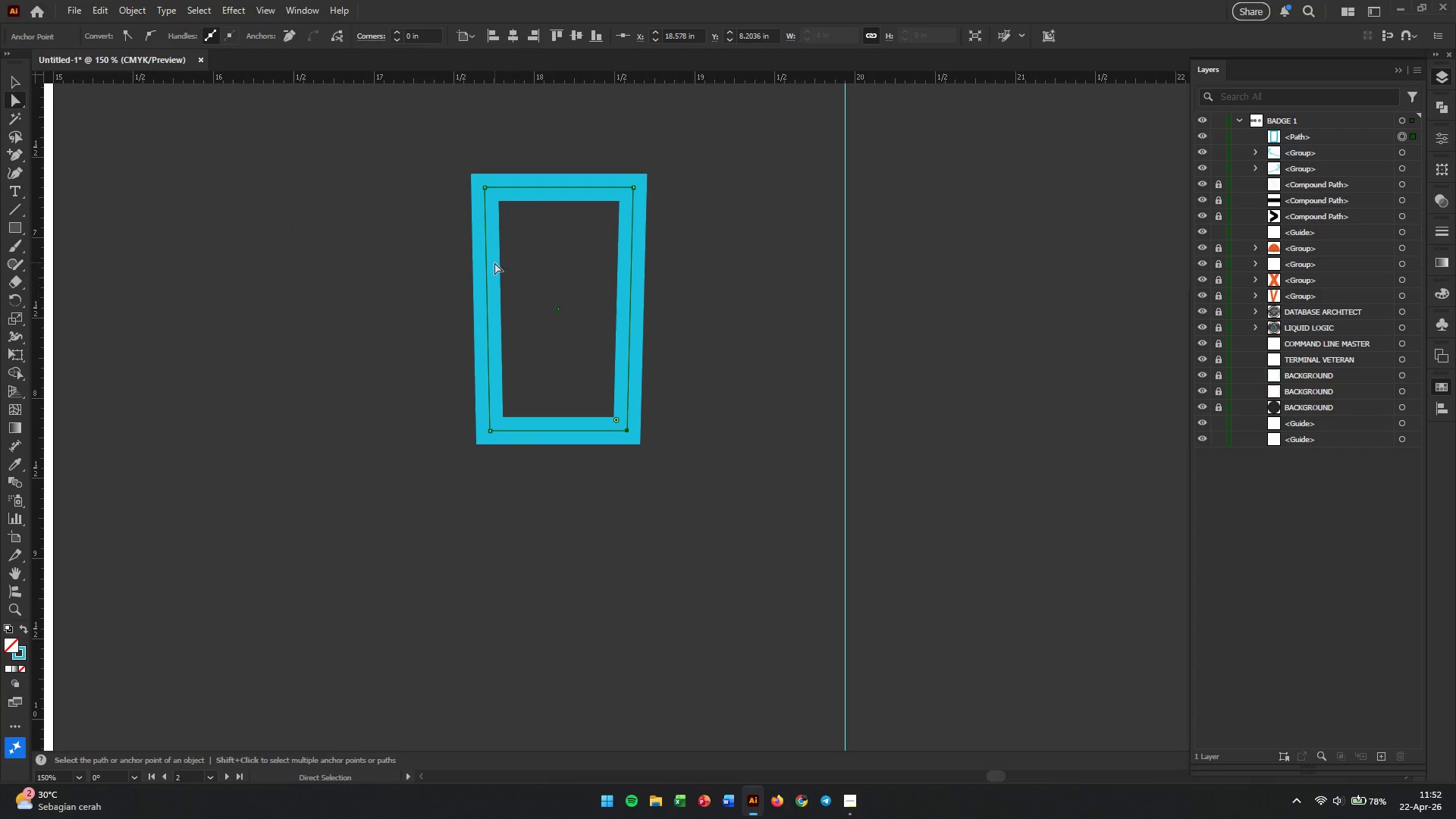 
left_click([483, 230])
 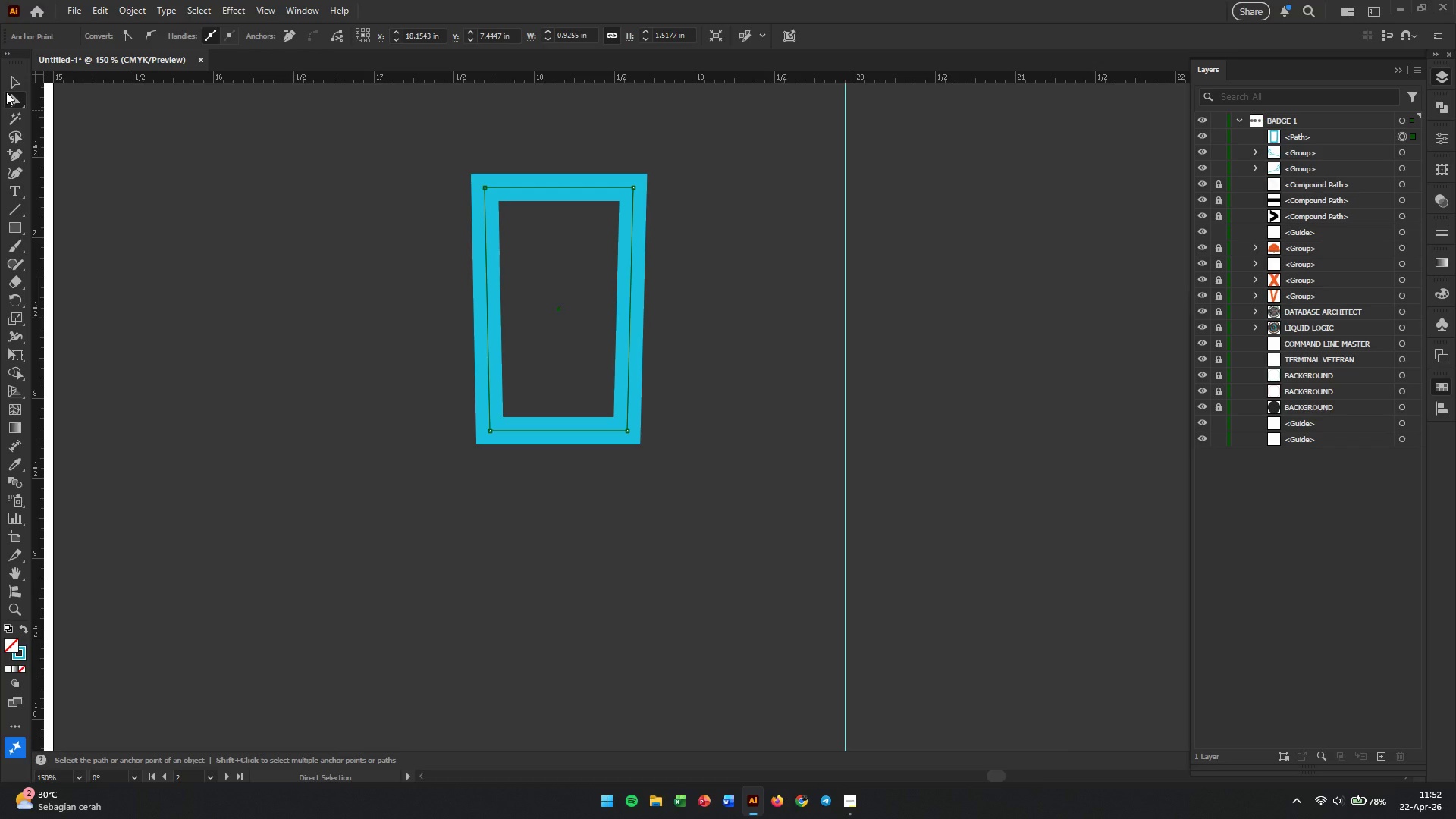 
left_click([6, 78])
 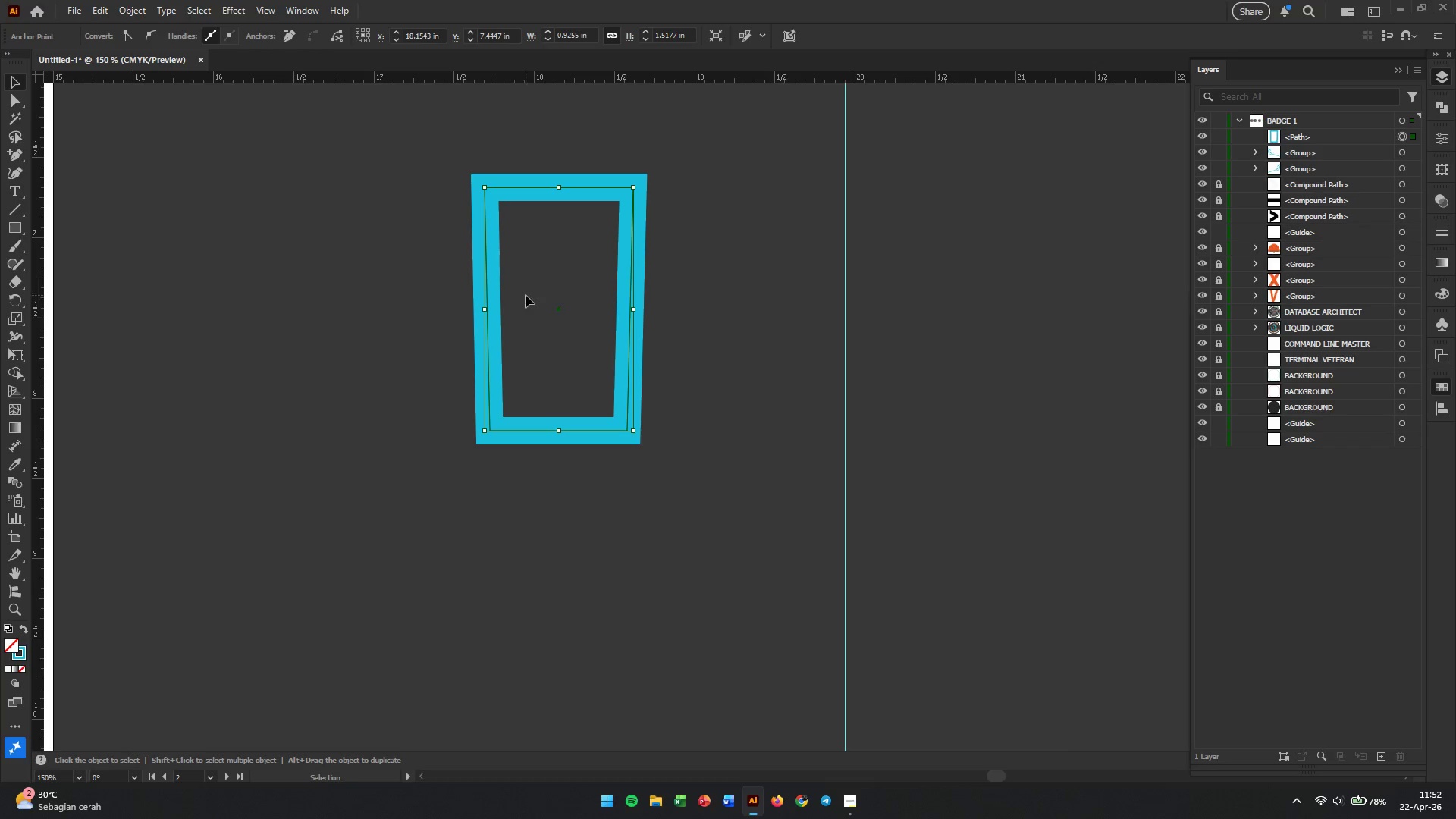 
left_click([528, 304])
 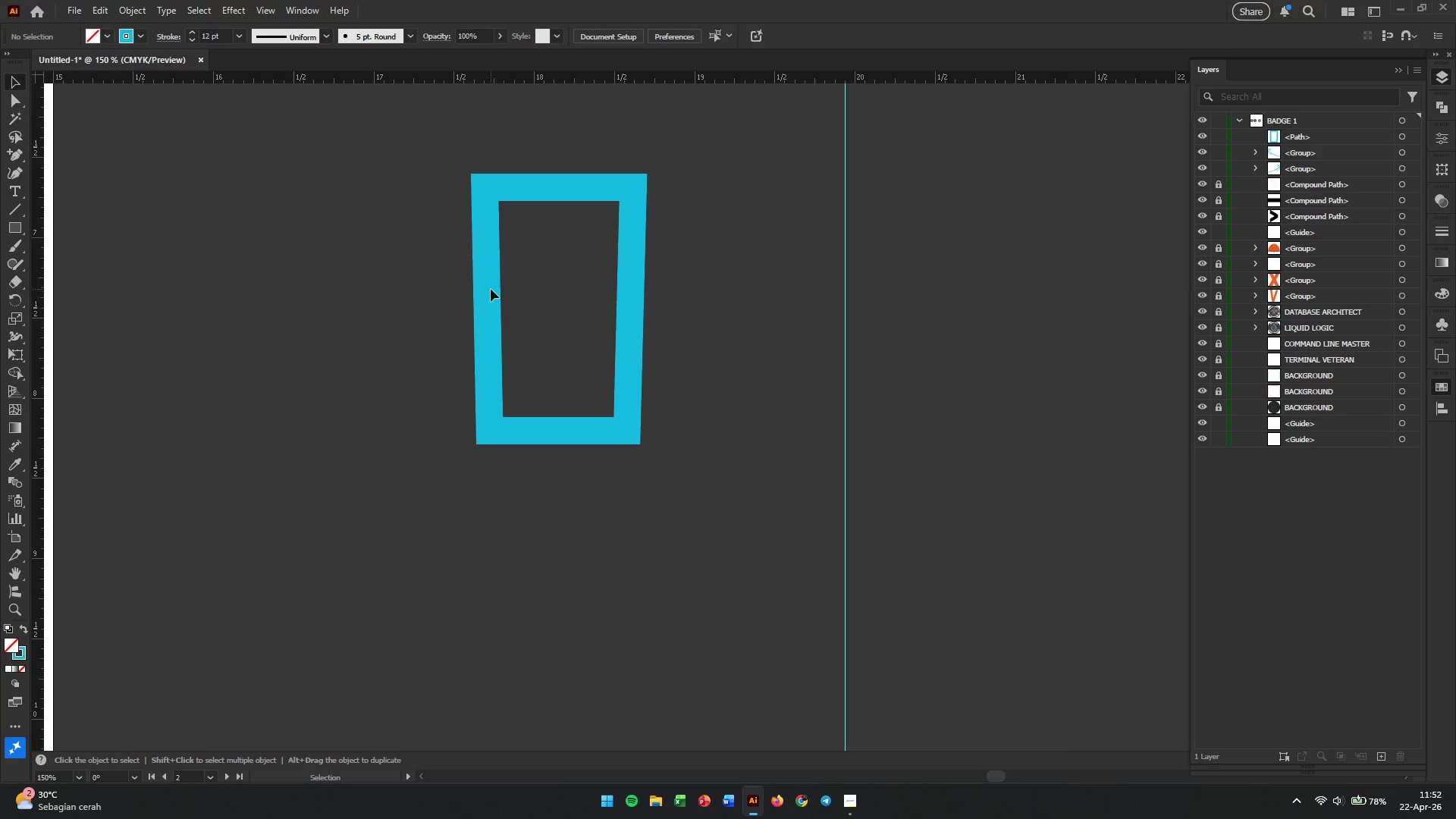 
left_click([489, 288])
 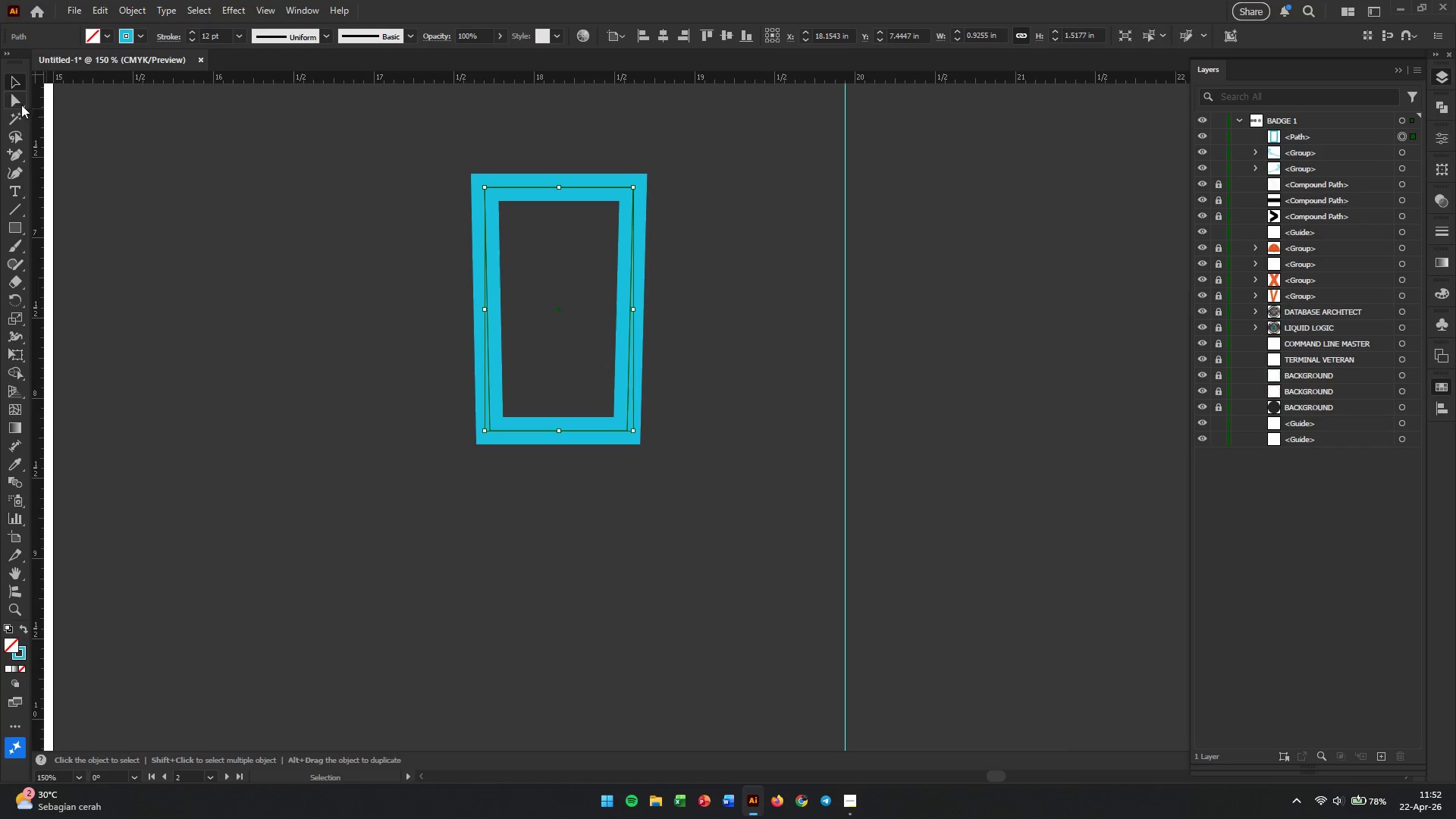 
left_click([15, 102])
 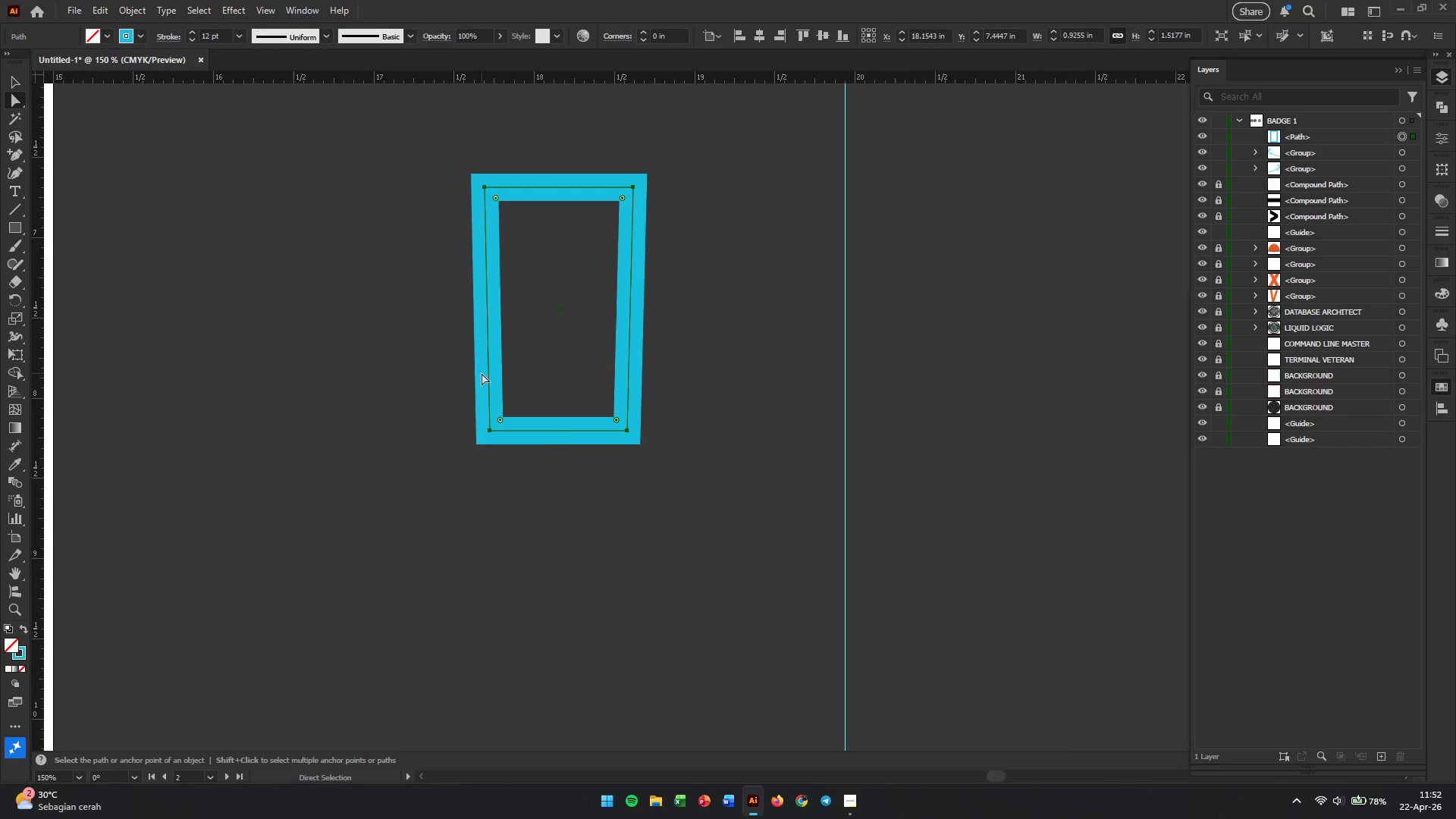 
hold_key(key=AltLeft, duration=0.55)
scroll: coordinate [567, 435], scroll_direction: up, amount: 2.0
 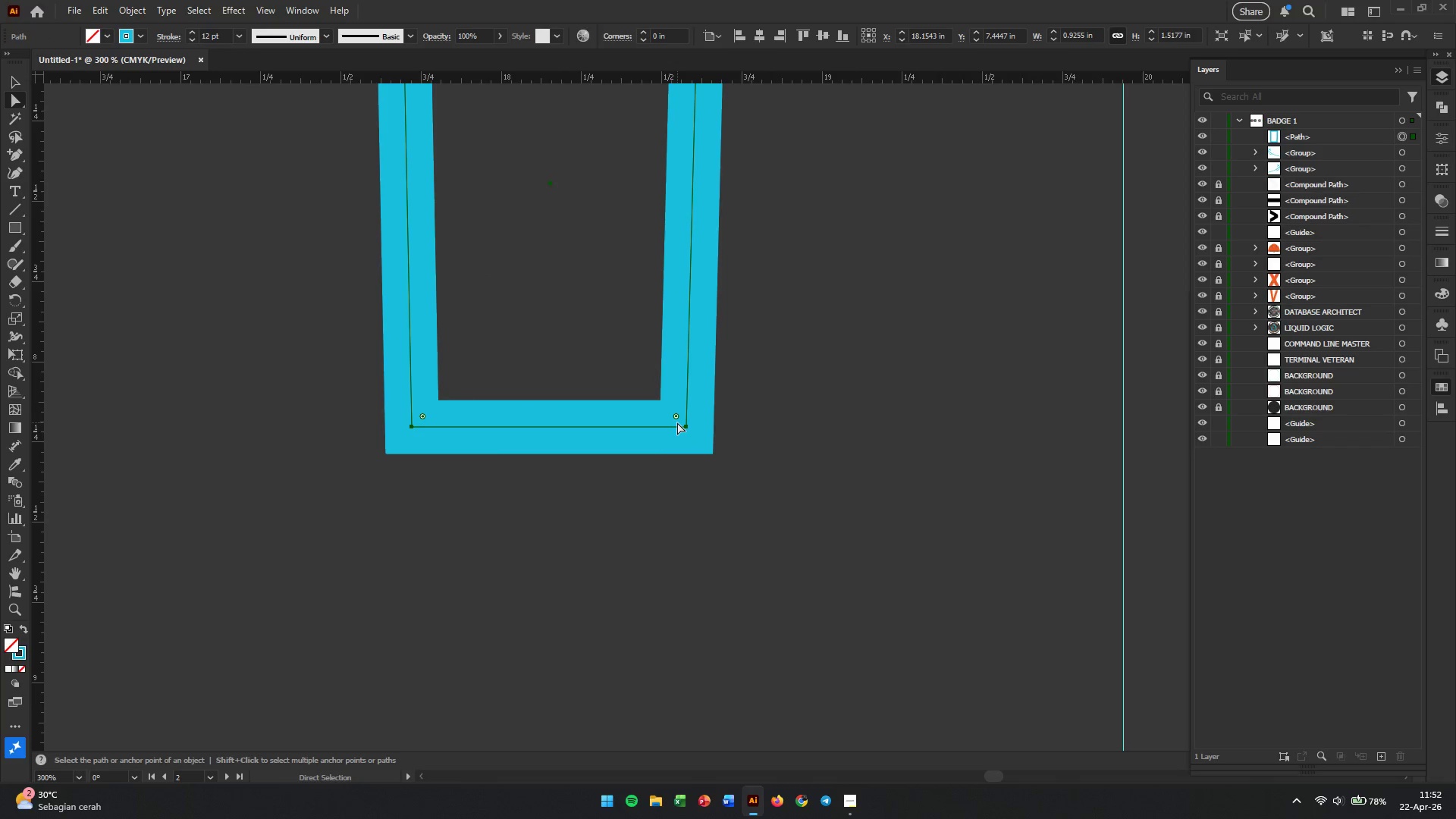 
left_click_drag(start_coordinate=[677, 415], to_coordinate=[667, 410])
 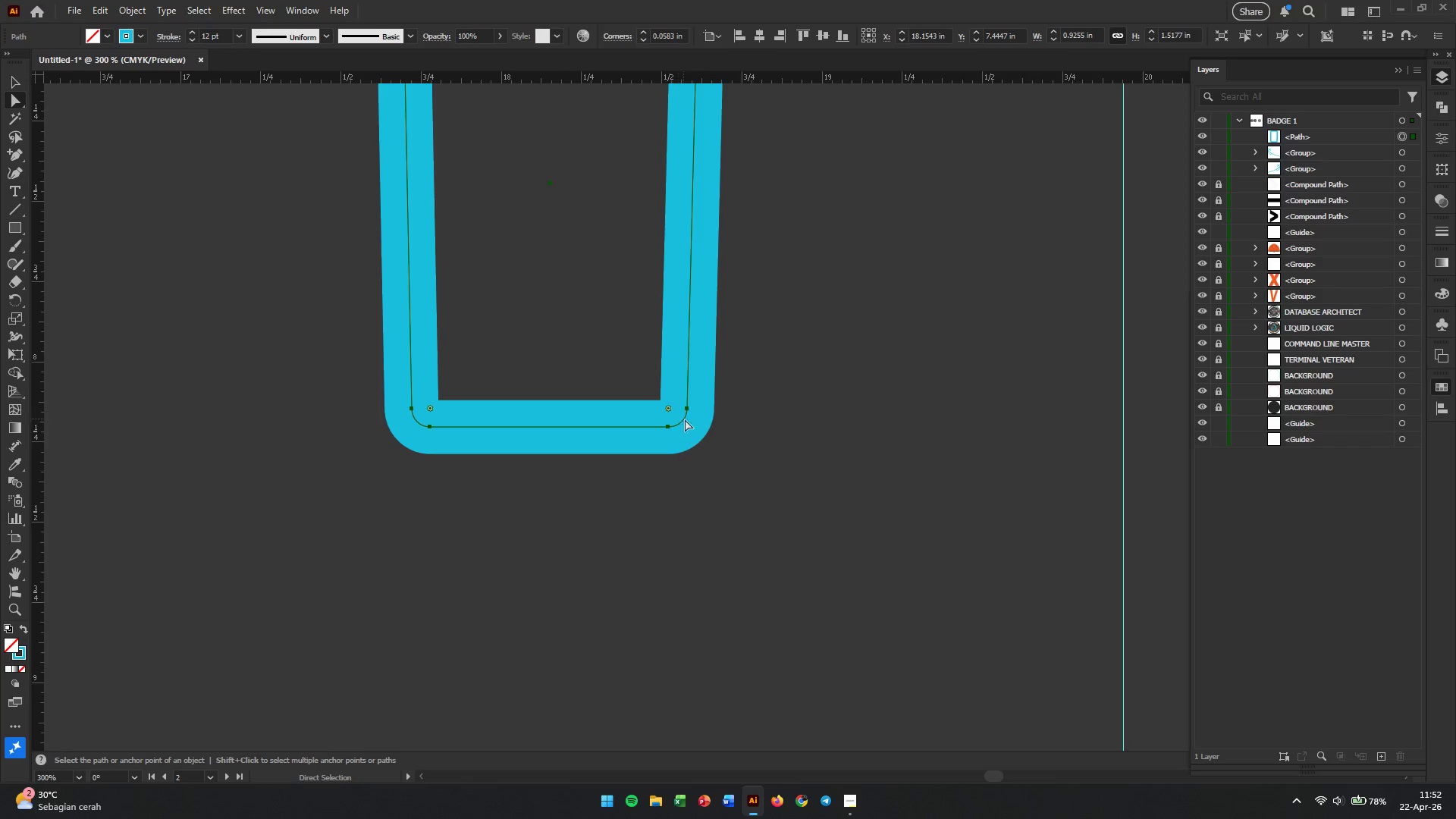 
scroll: coordinate [723, 479], scroll_direction: up, amount: 11.0
 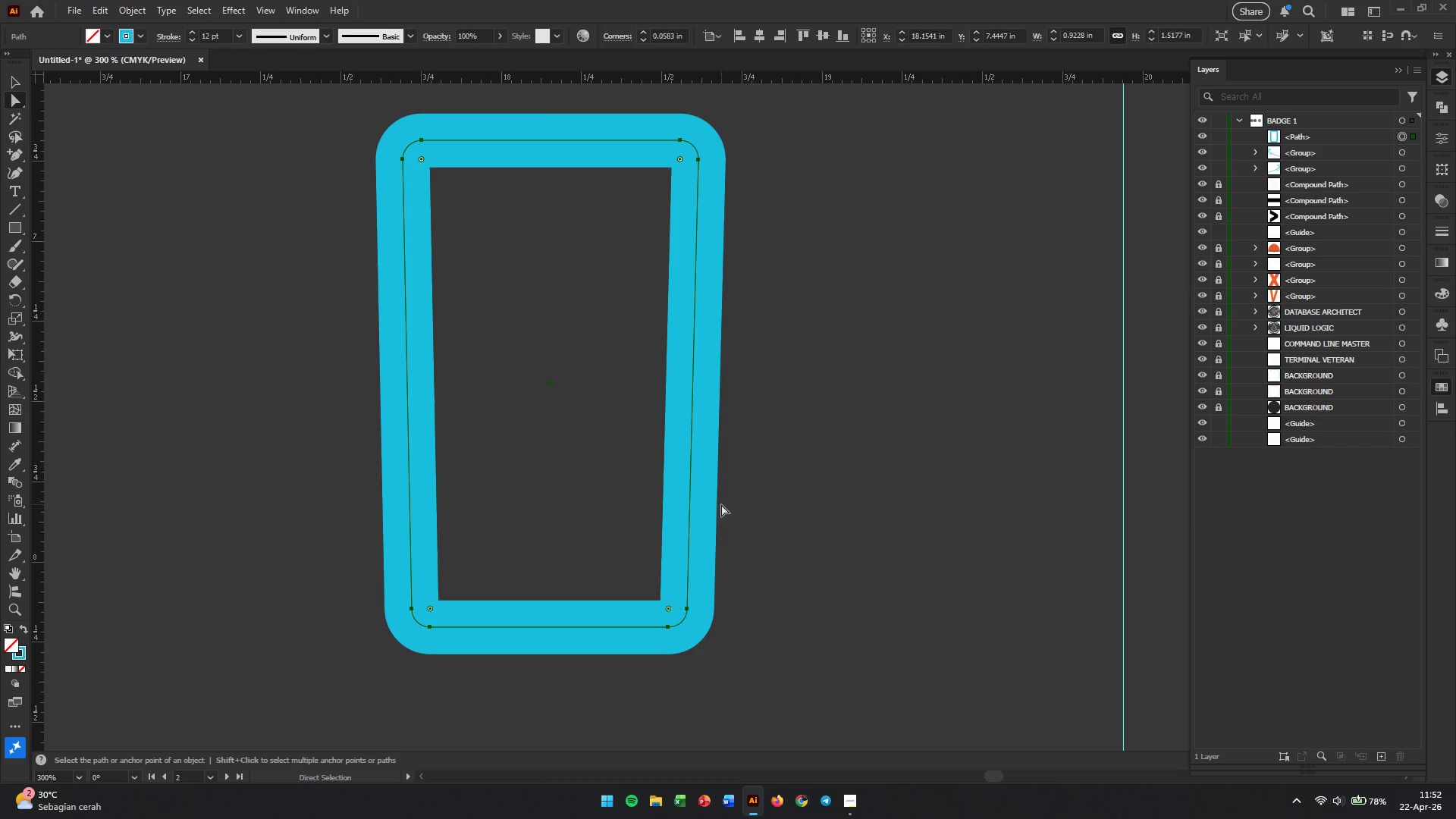 
left_click_drag(start_coordinate=[670, 607], to_coordinate=[679, 617])
 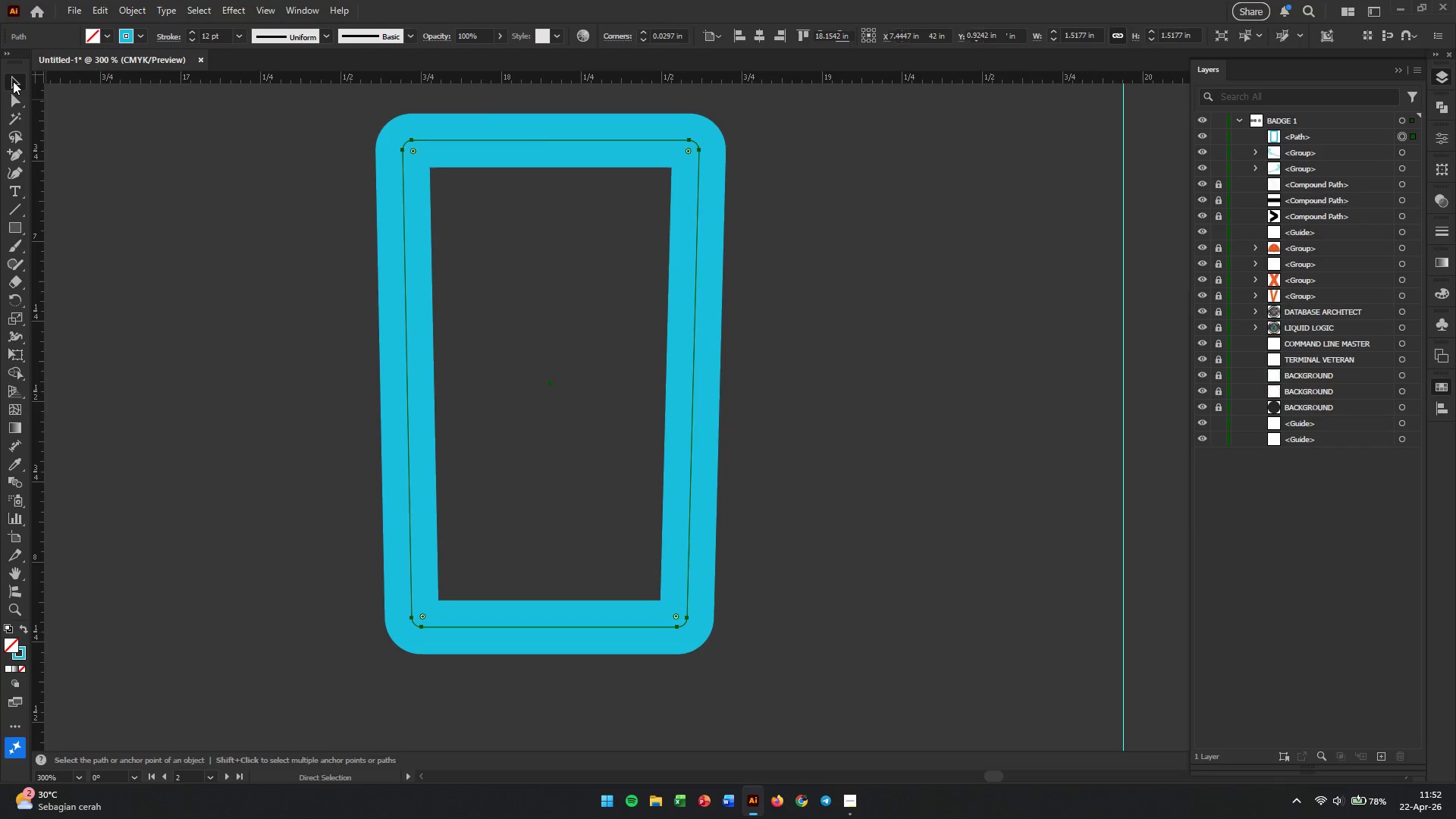 
double_click([189, 266])
 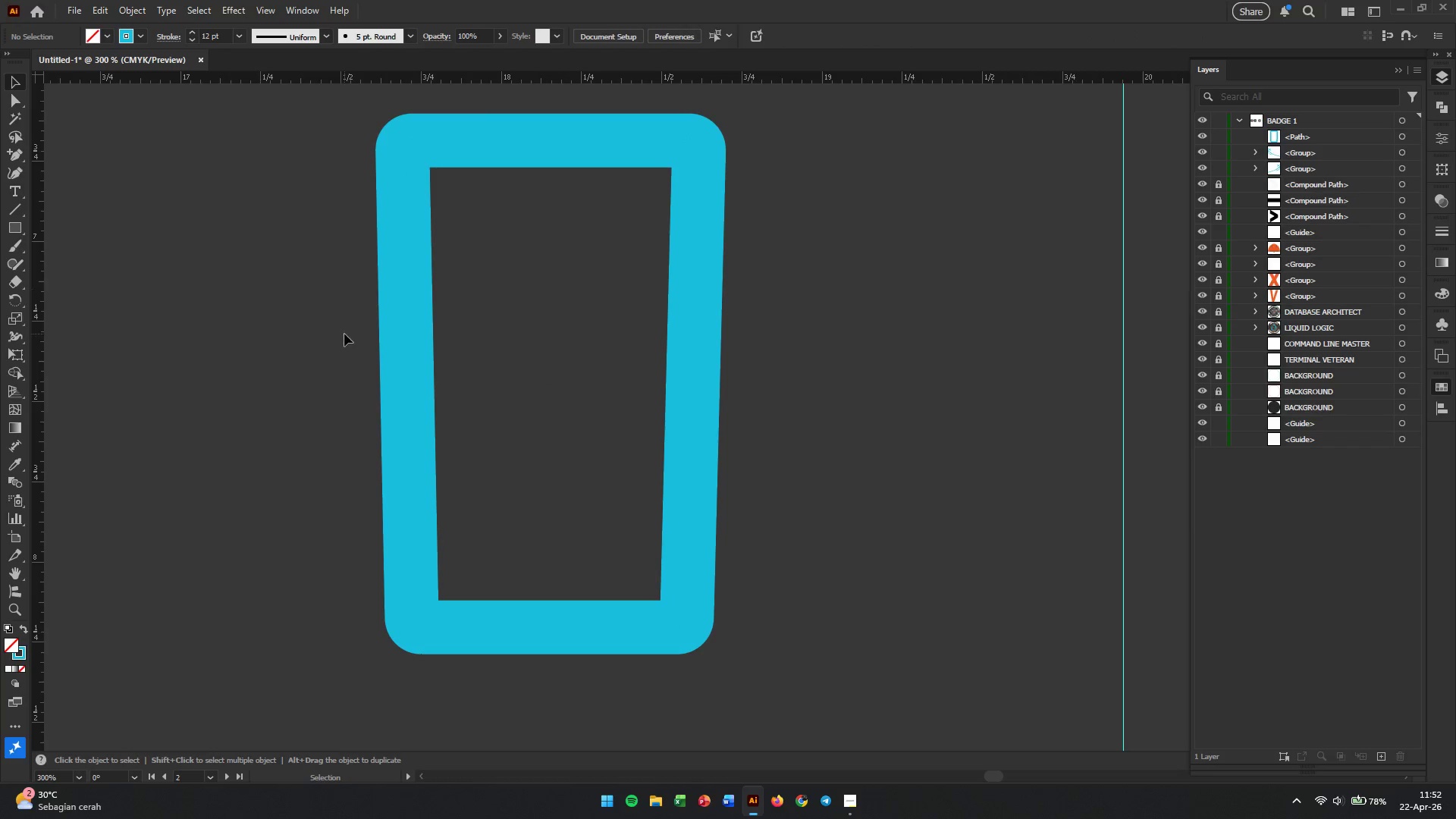 
hold_key(key=AltLeft, duration=0.48)
scroll: coordinate [370, 371], scroll_direction: down, amount: 2.0
 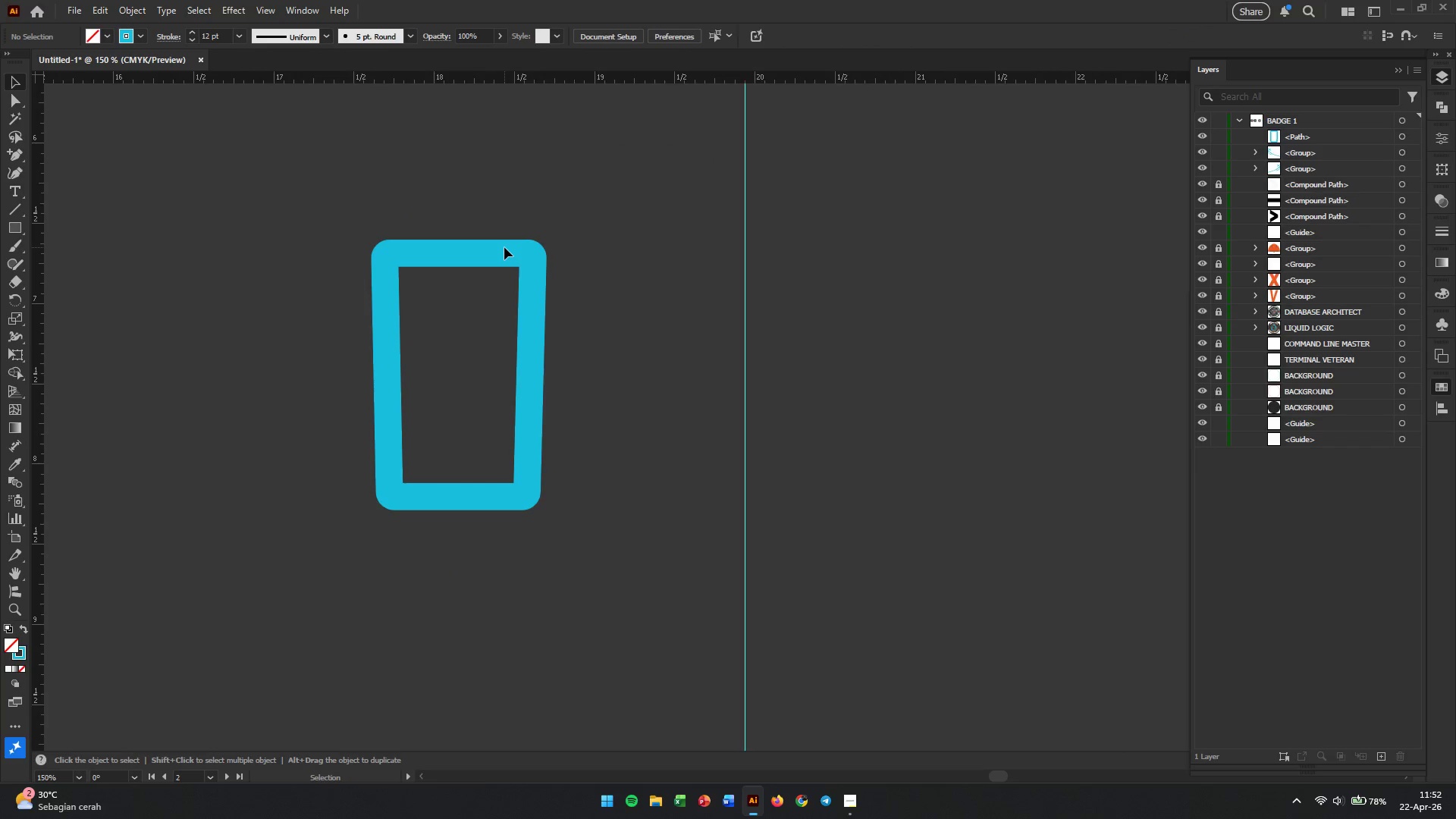 
left_click([485, 256])
 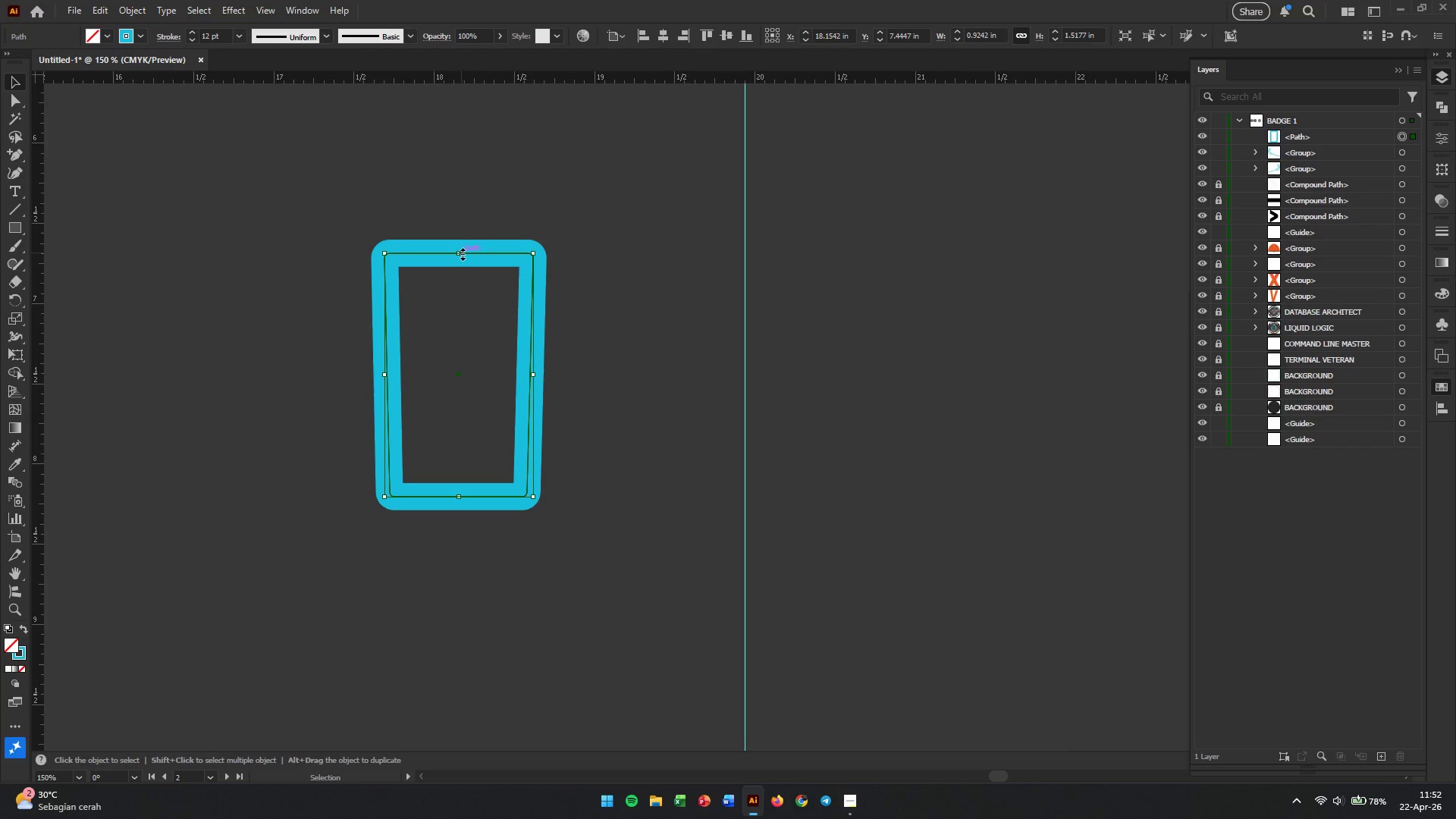 
left_click_drag(start_coordinate=[461, 253], to_coordinate=[463, 318])
 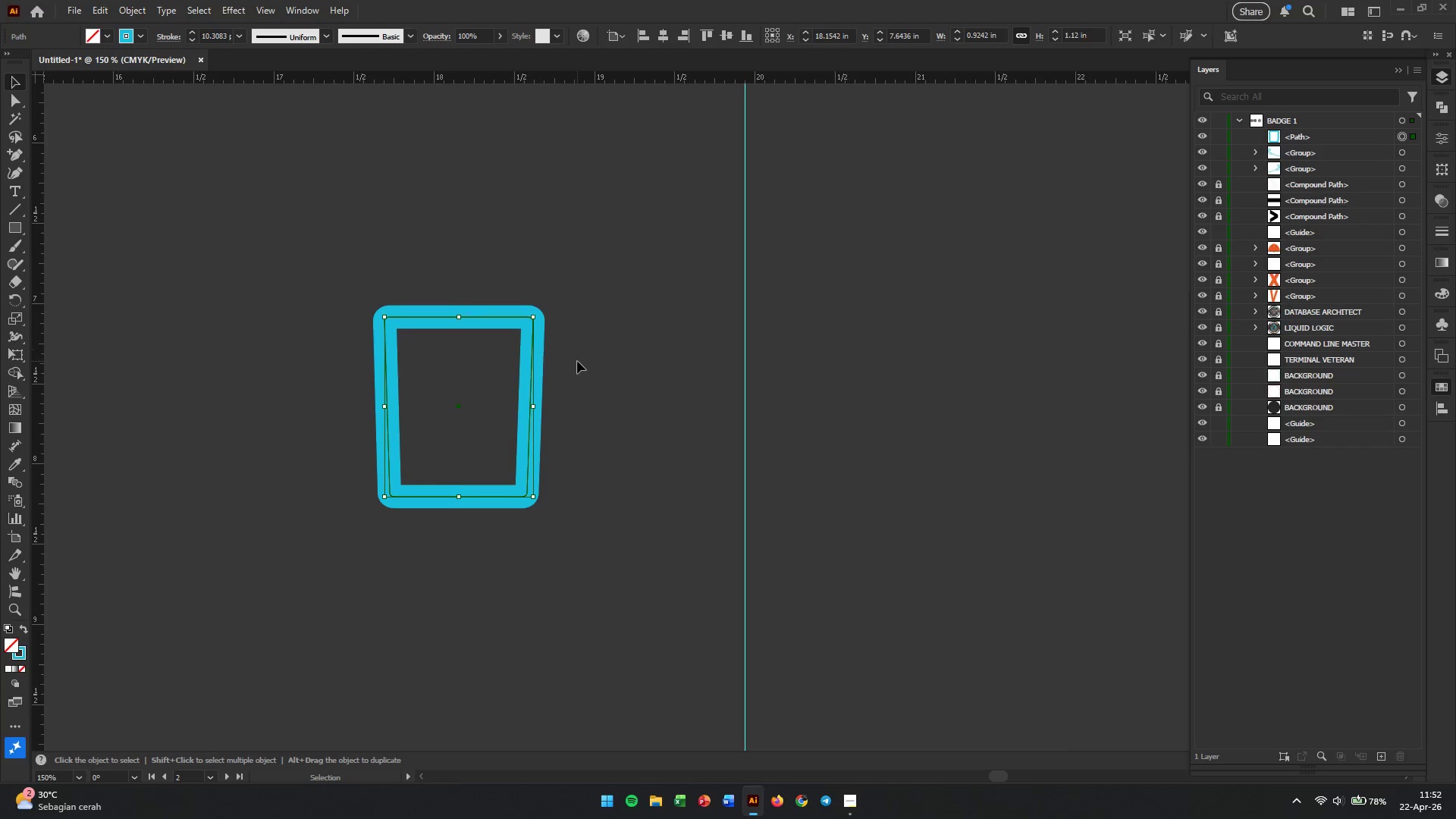 
left_click([577, 361])
 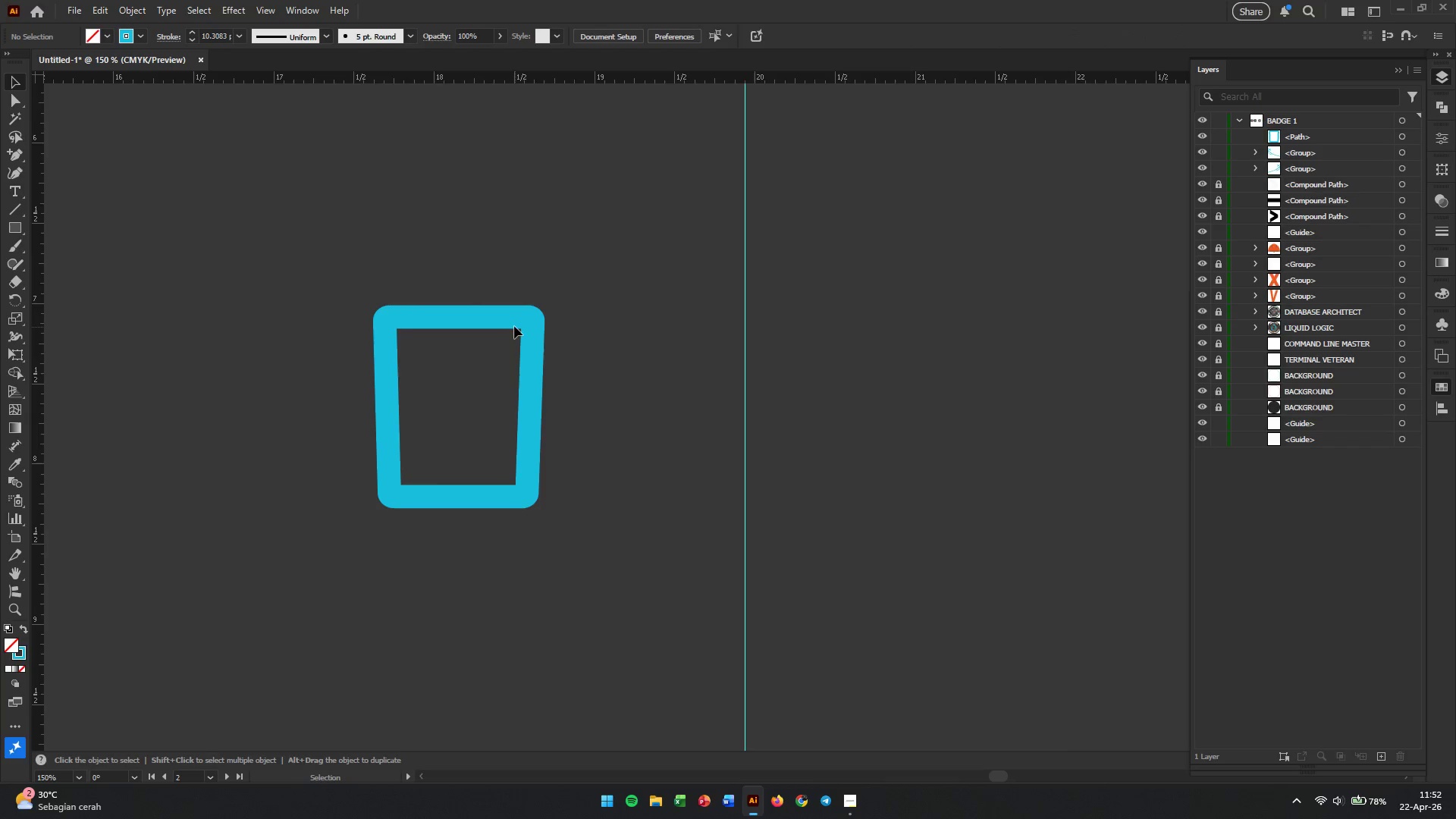 
left_click([510, 315])
 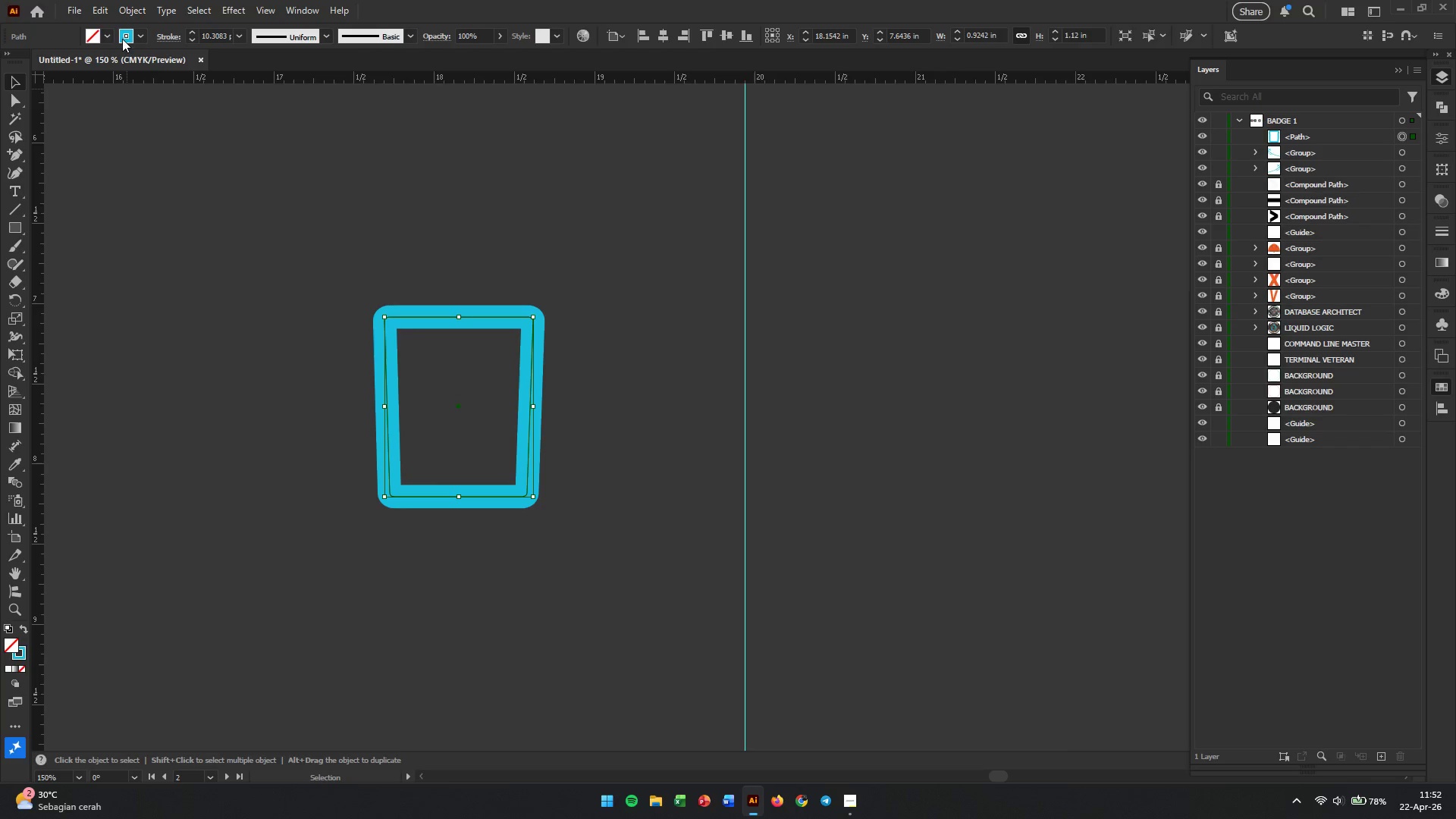 
left_click([110, 38])
 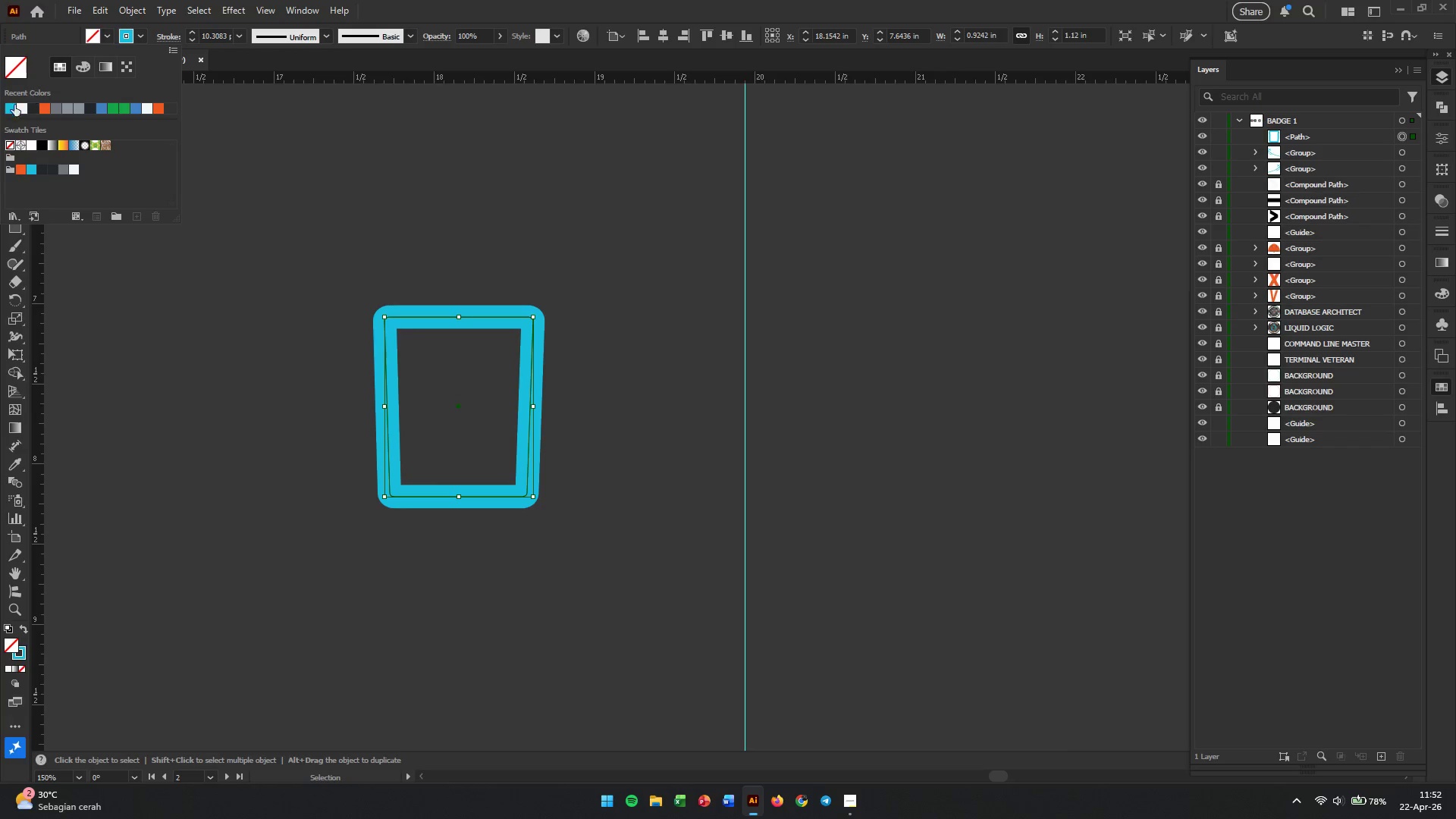 
left_click([8, 106])
 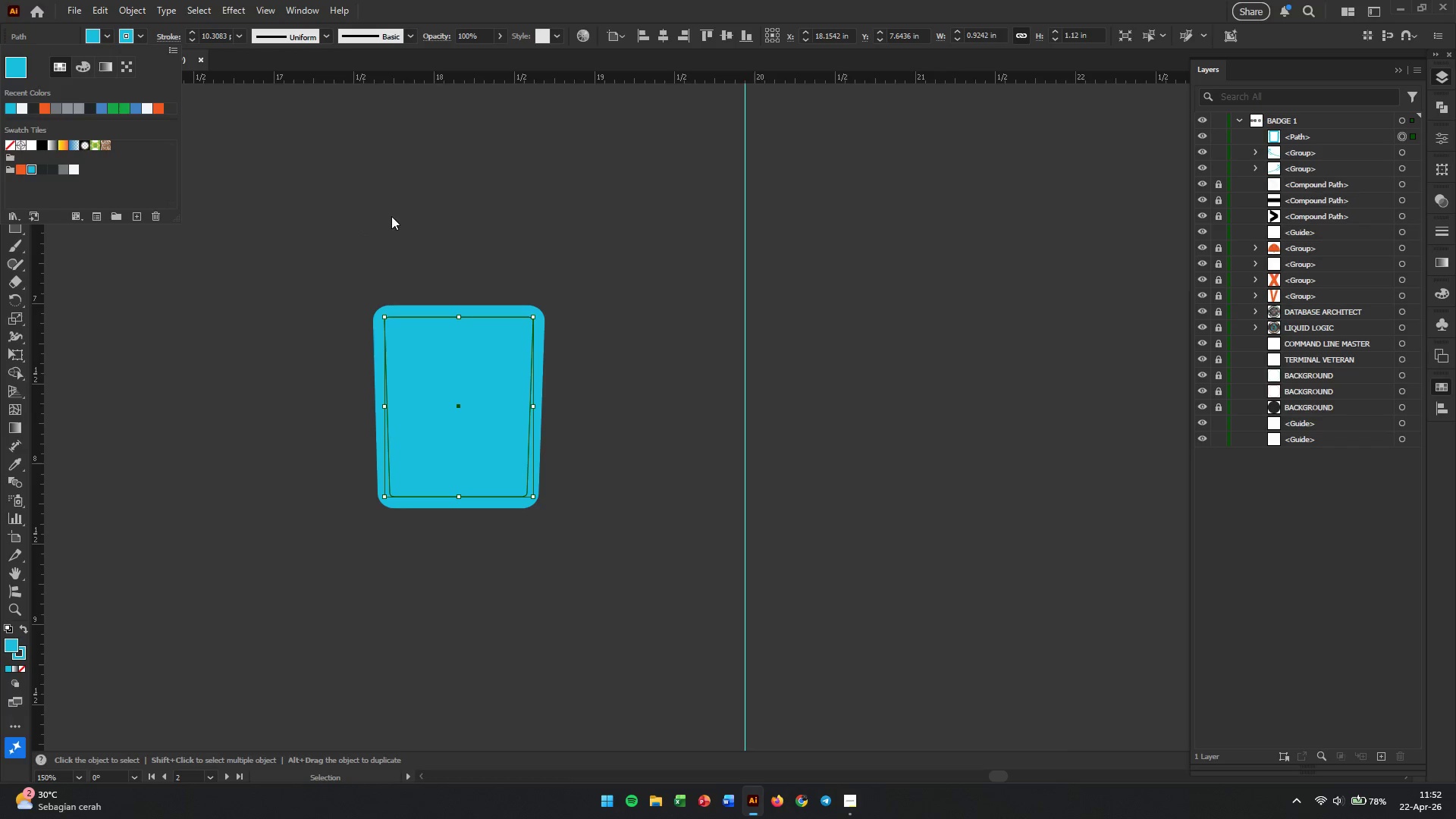 
left_click([423, 203])
 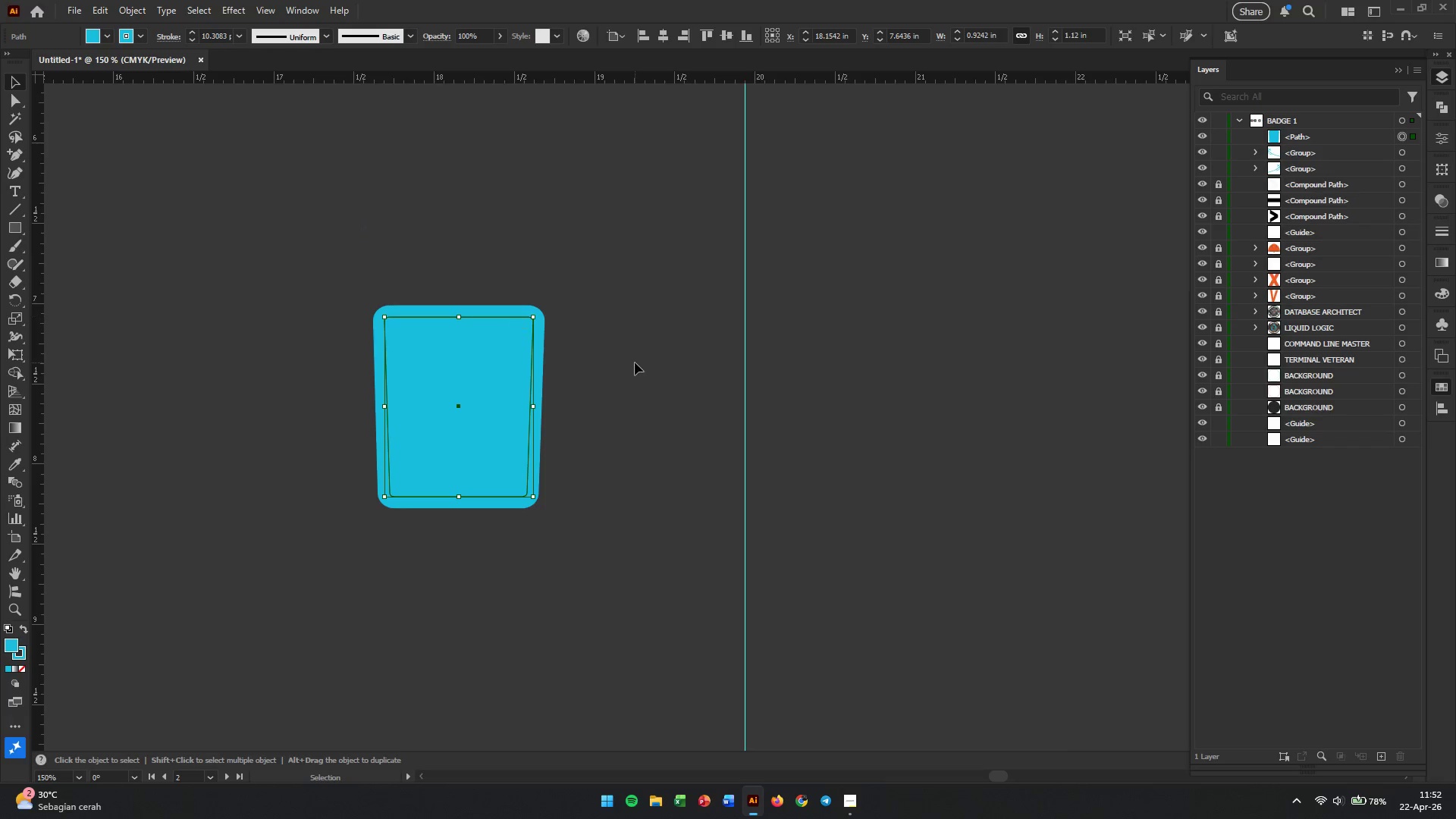 
left_click([635, 362])
 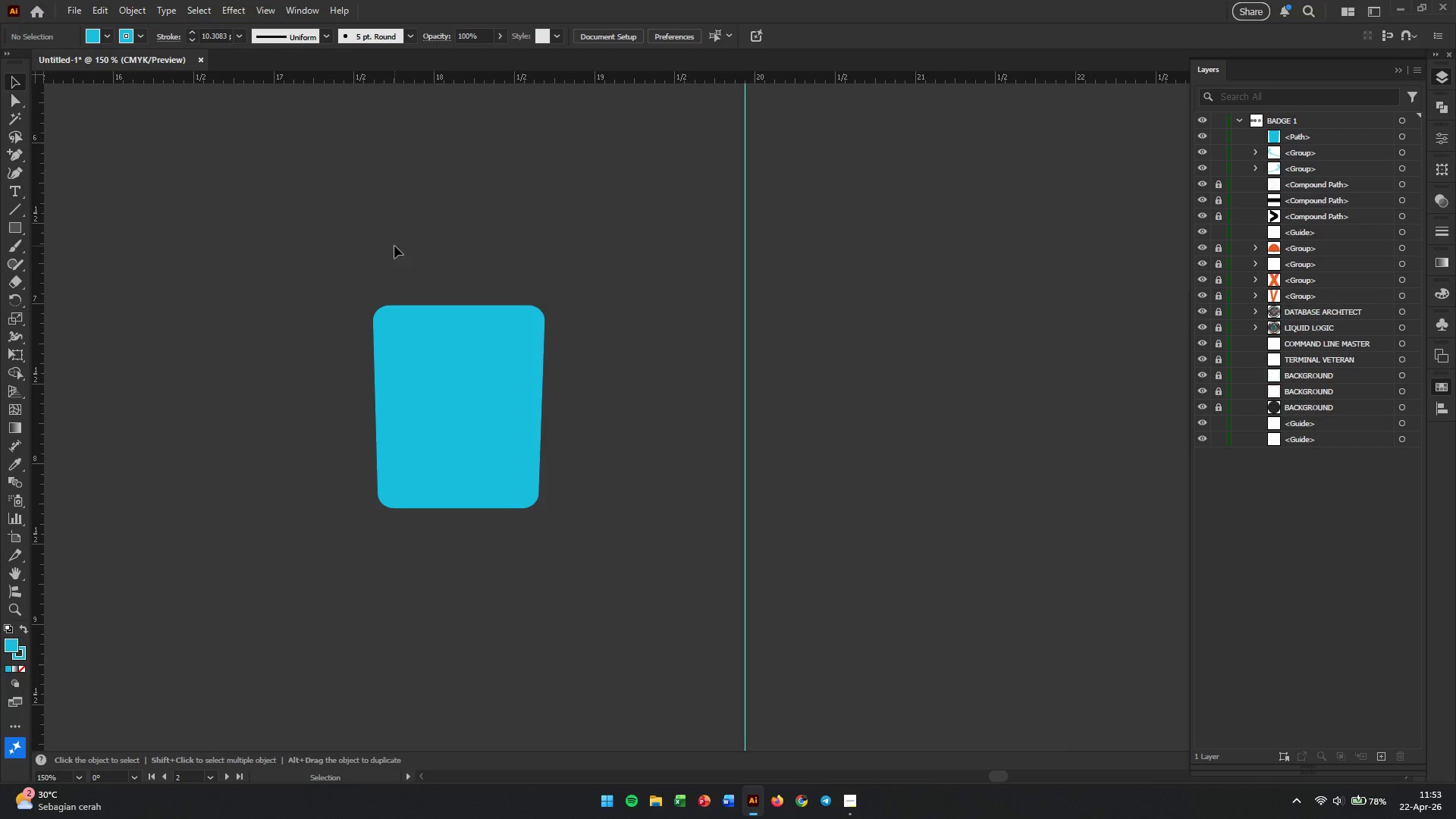 
wait(6.36)
 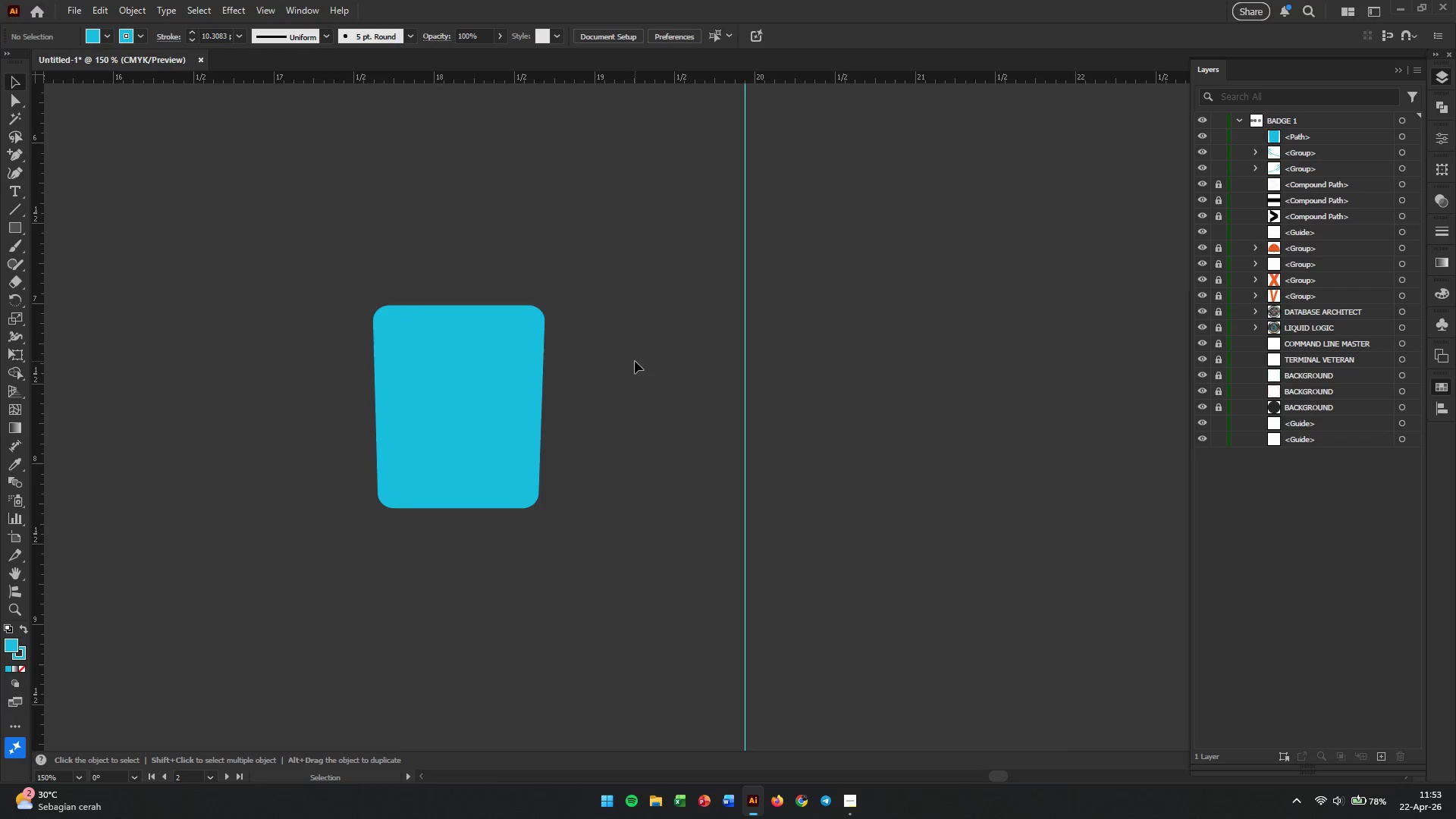 
left_click([11, 233])
 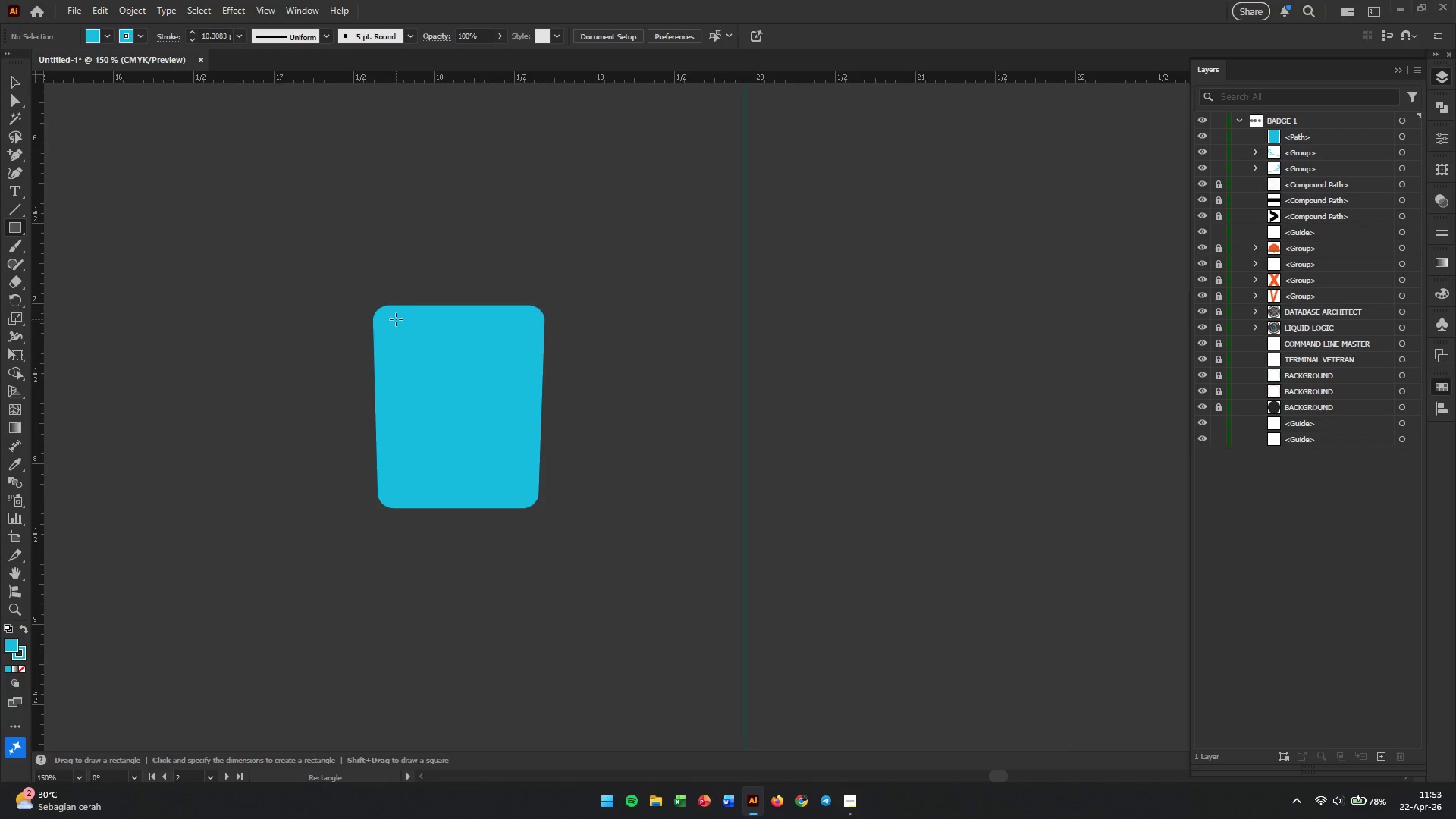 
left_click_drag(start_coordinate=[396, 319], to_coordinate=[520, 174])
 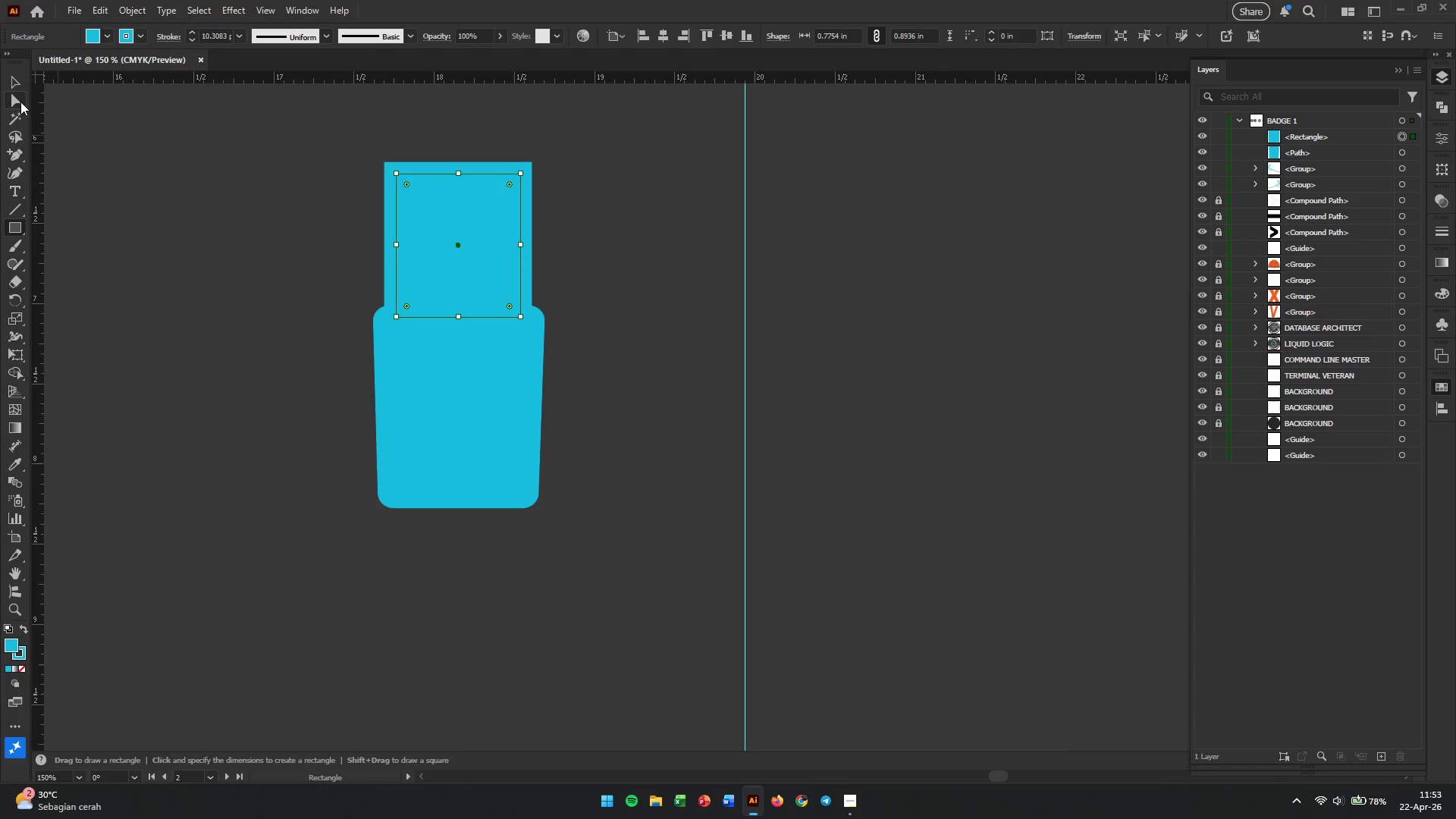 
left_click([13, 89])
 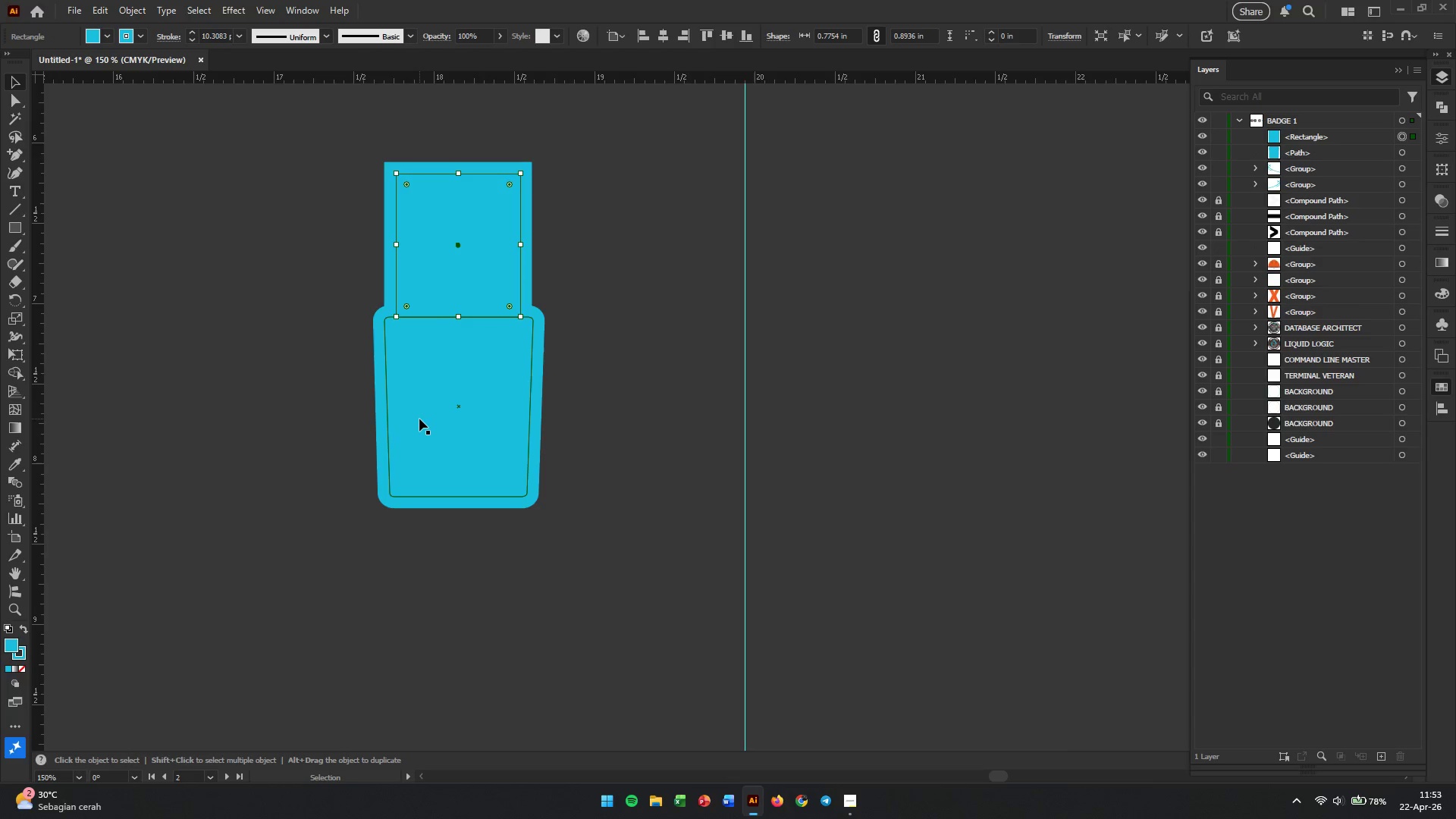 
key(Shift+ShiftLeft)
 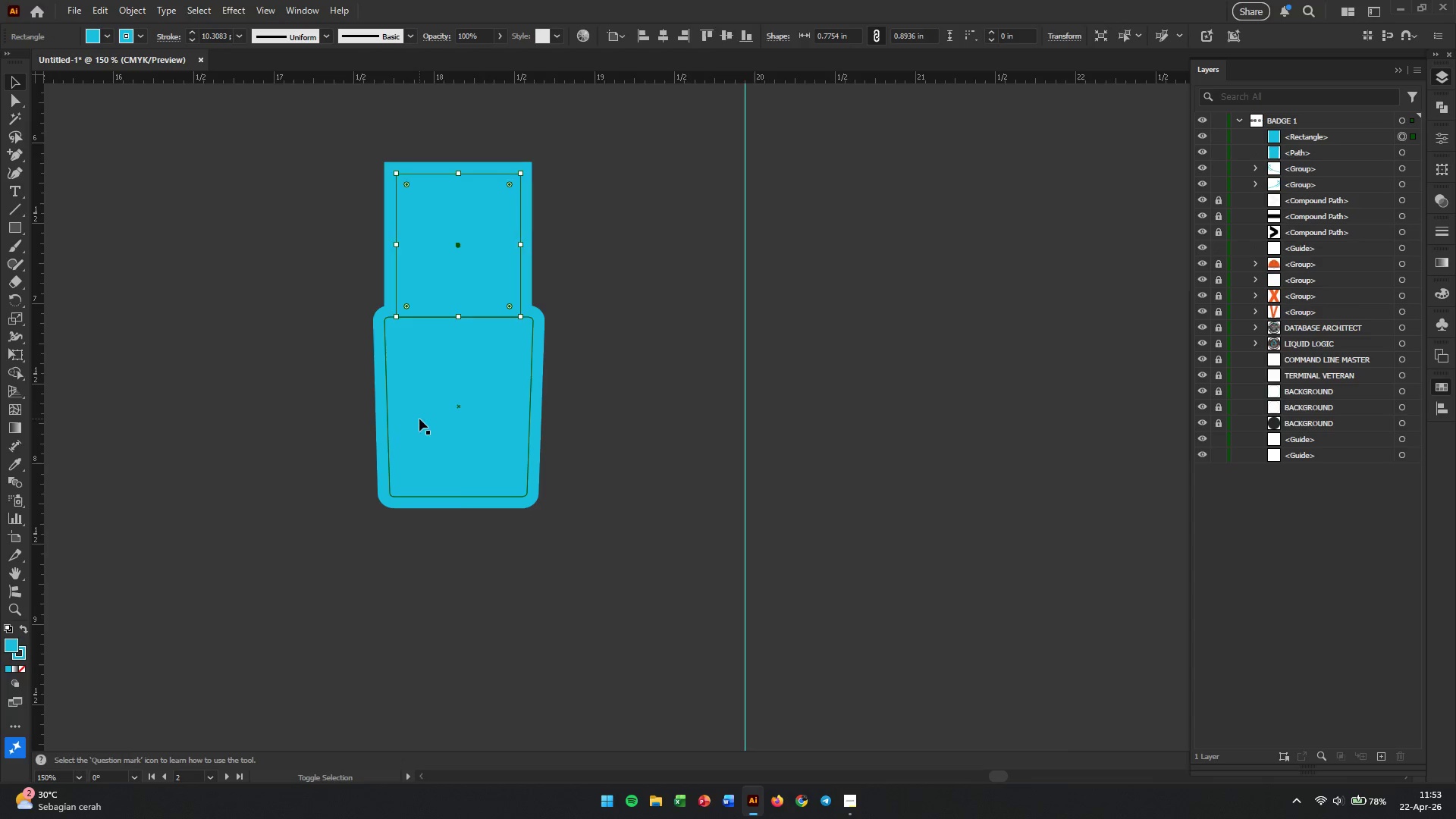 
left_click([419, 419])
 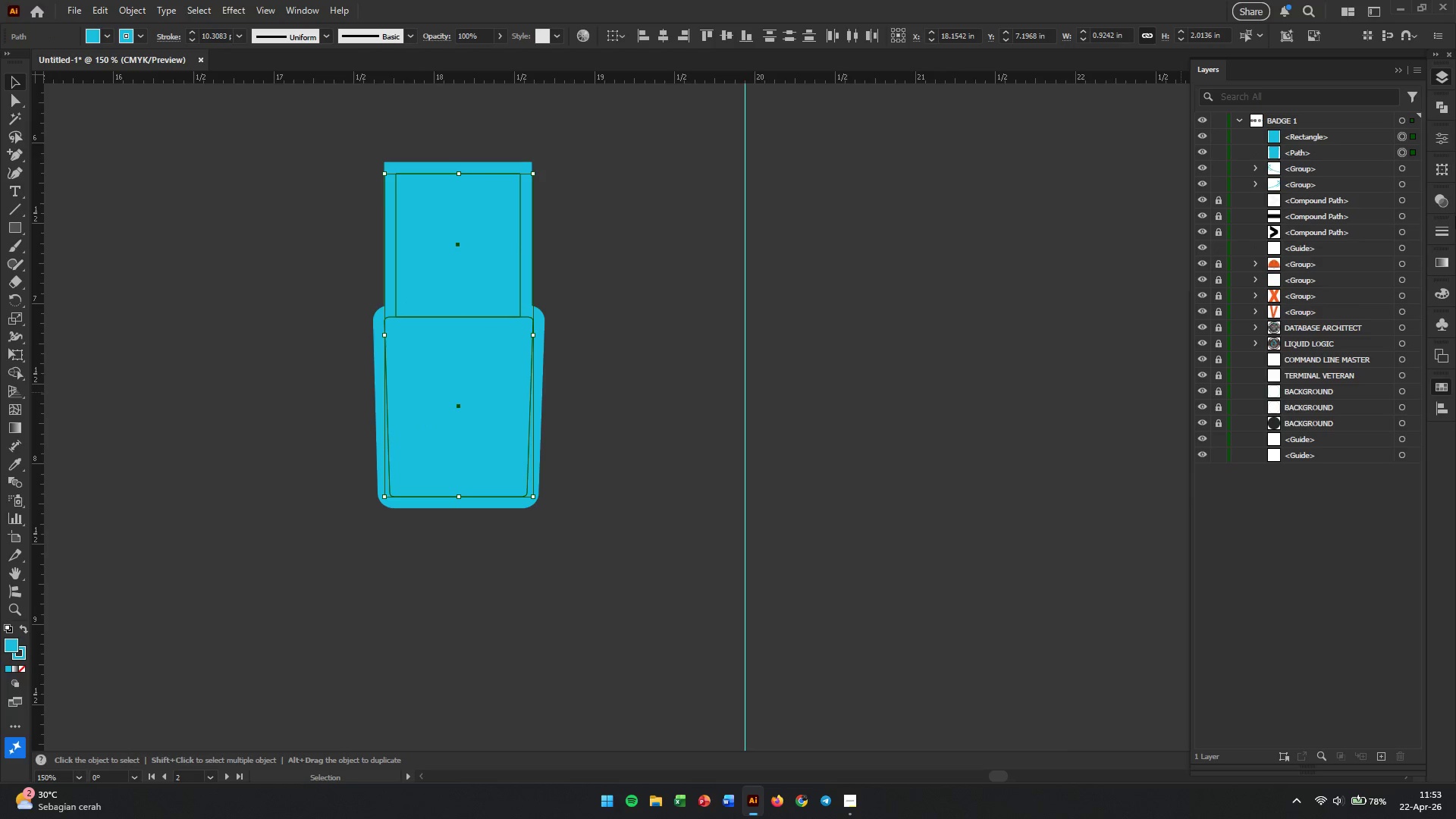 
left_click([1444, 408])
 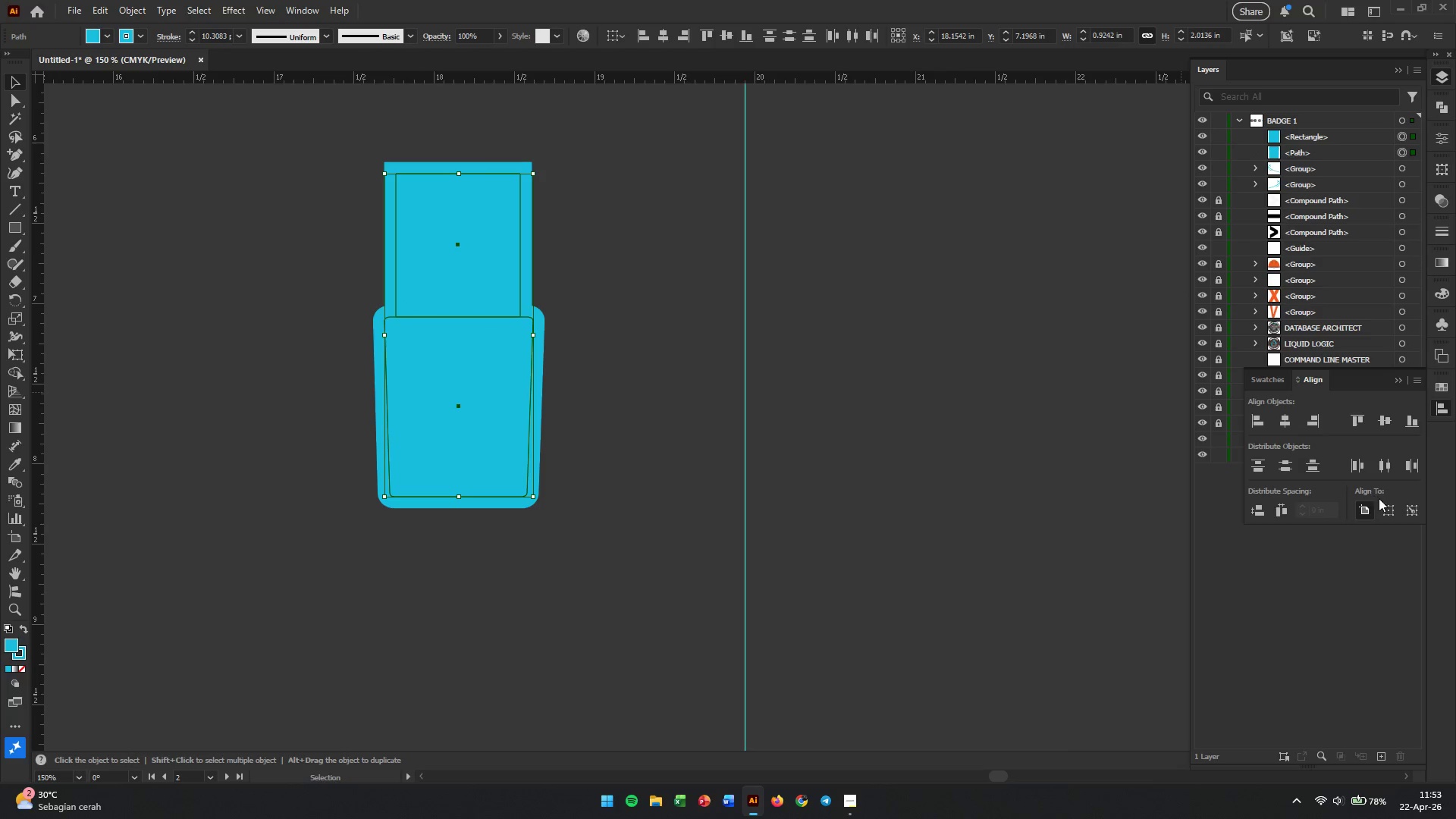 
left_click([1382, 509])
 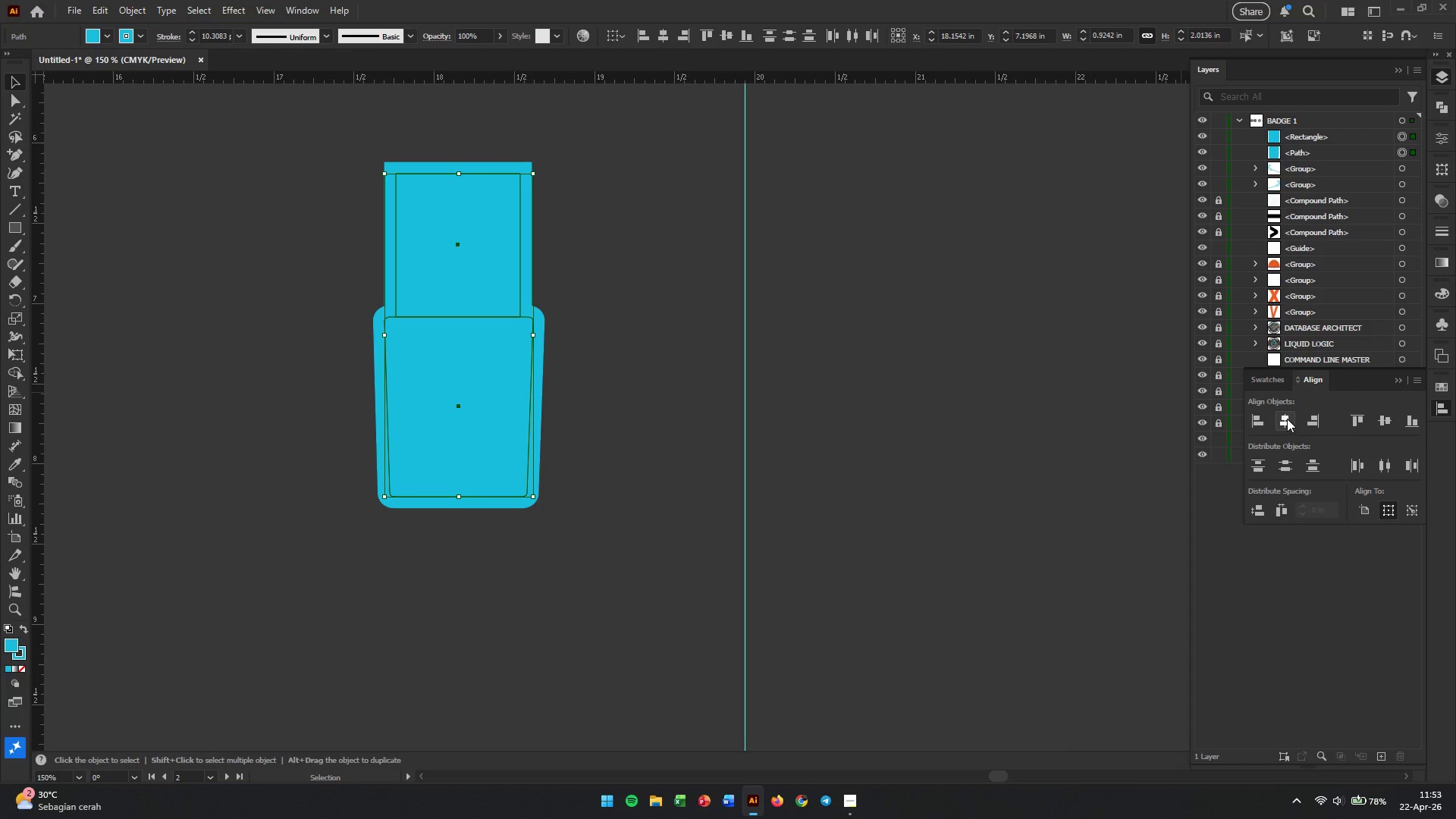 
left_click([1287, 419])
 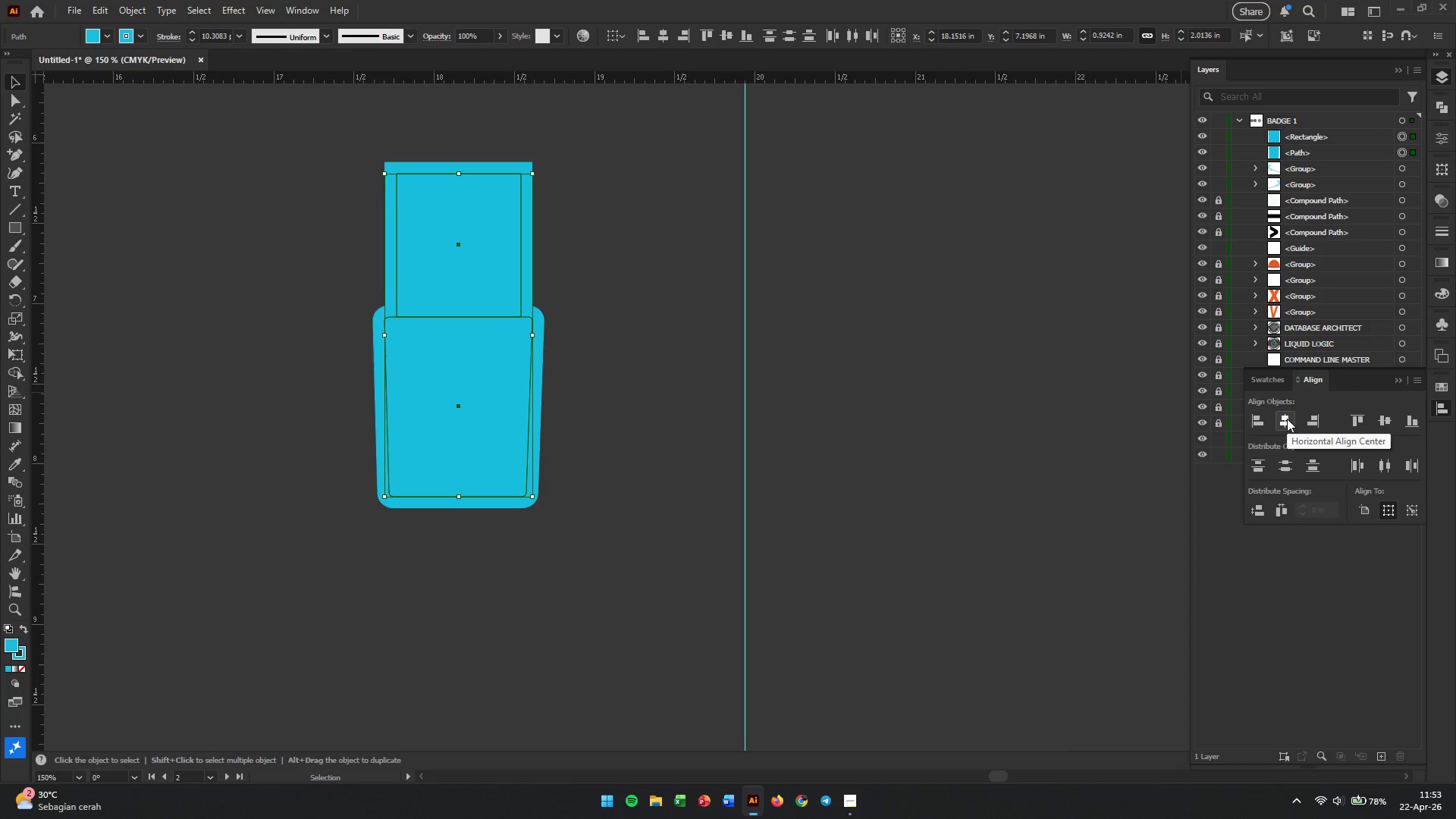 
wait(8.33)
 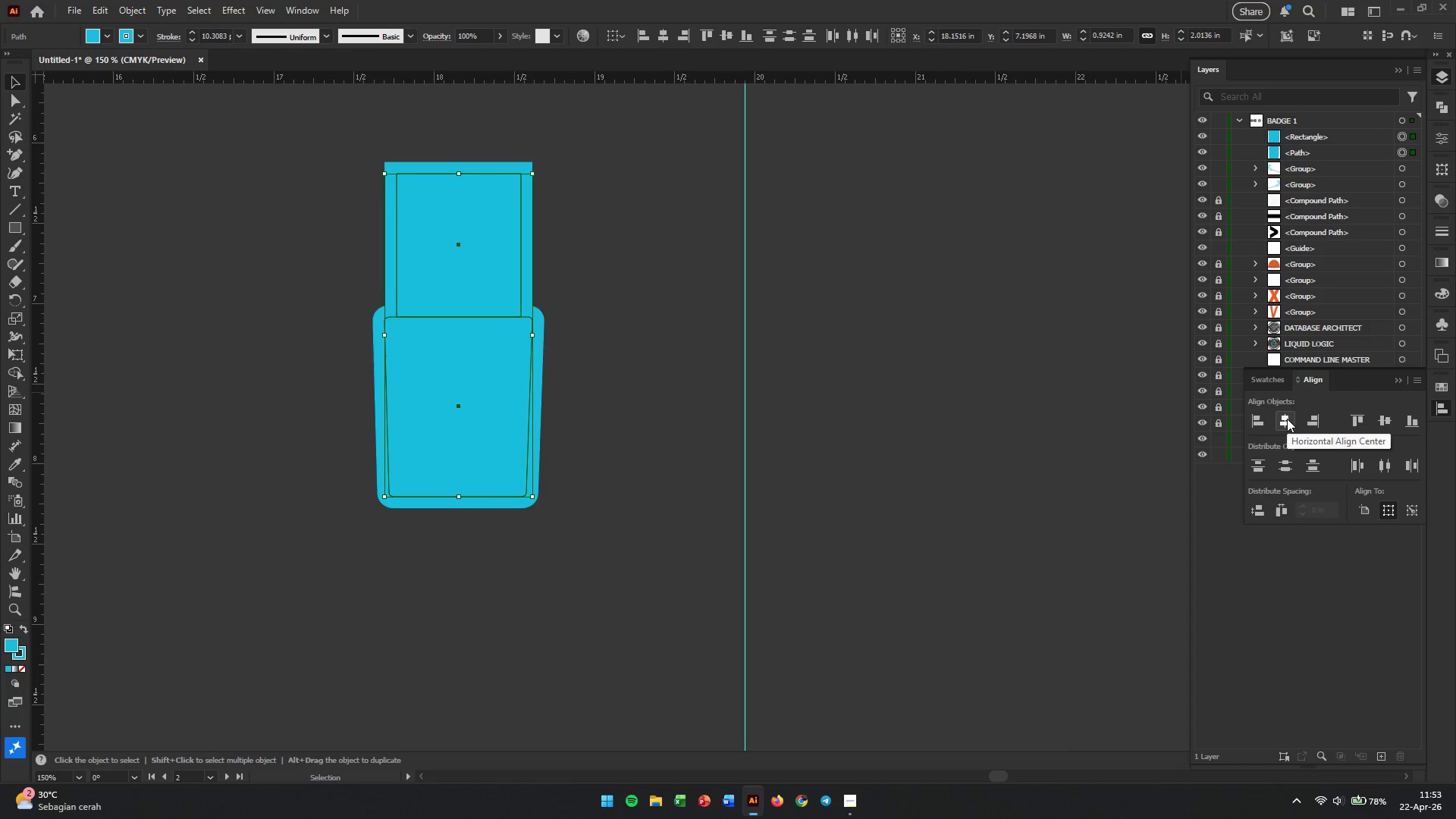 
double_click([460, 209])
 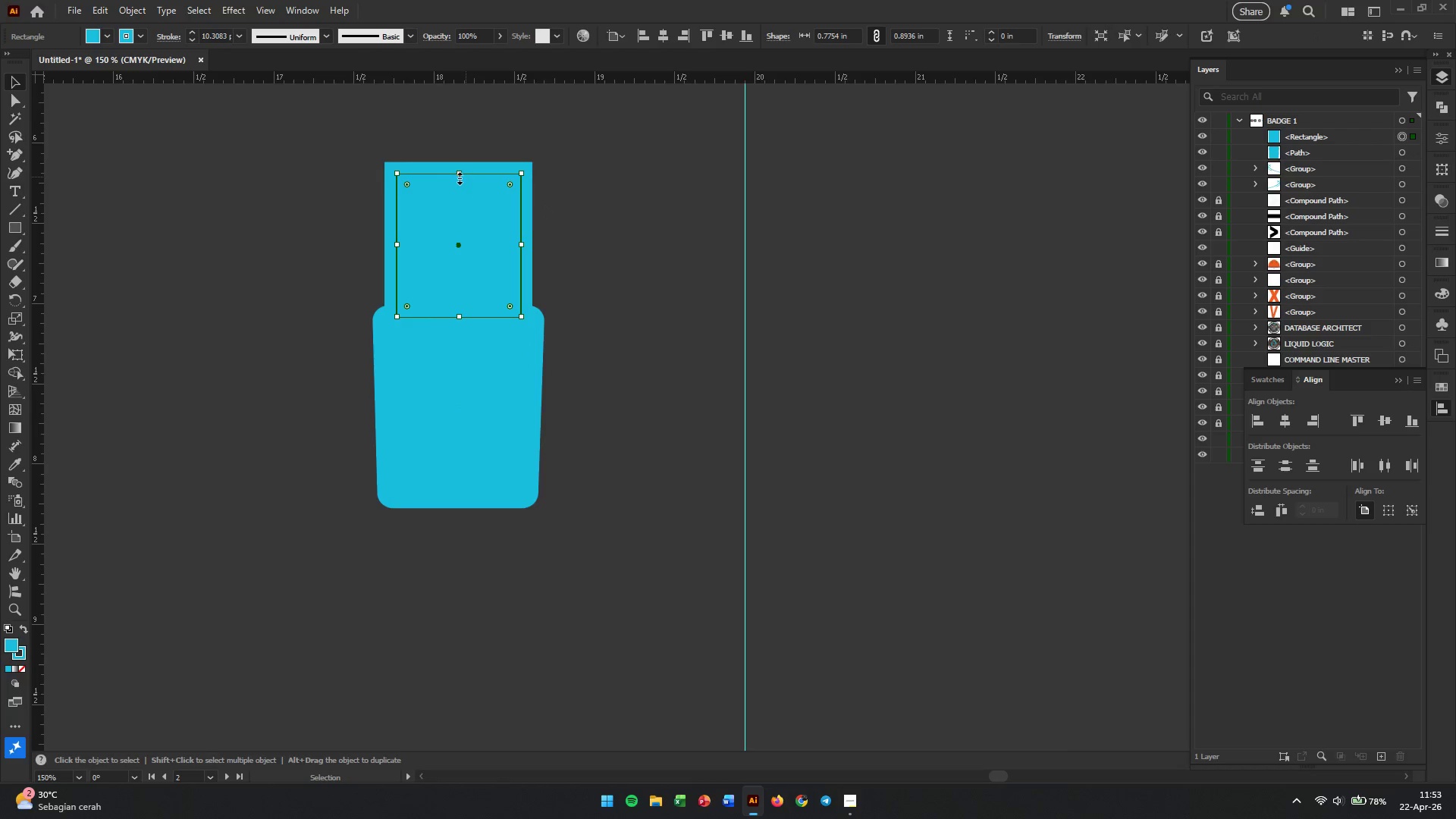 
left_click_drag(start_coordinate=[457, 176], to_coordinate=[457, 190])
 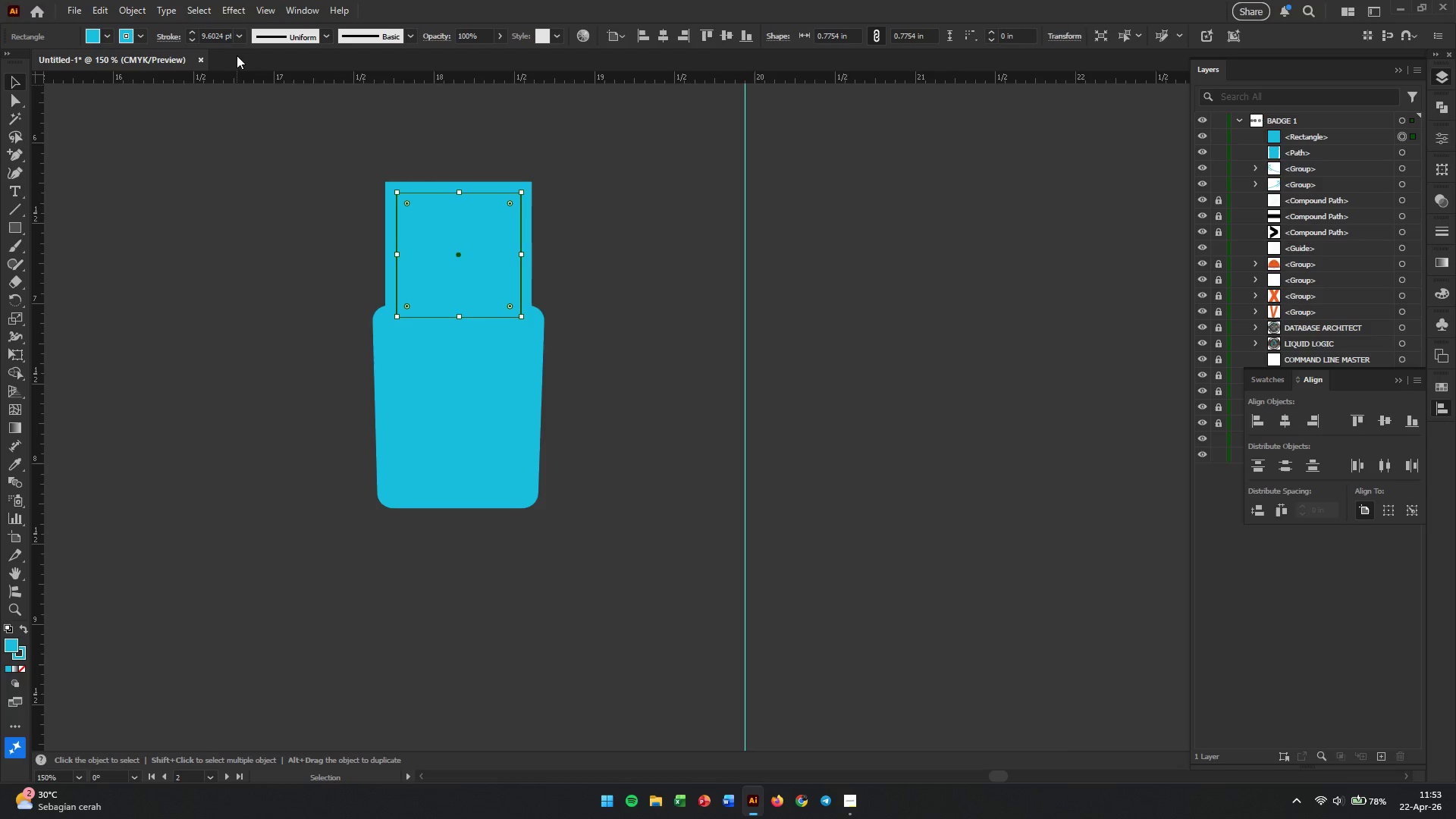 
left_click([231, 33])
 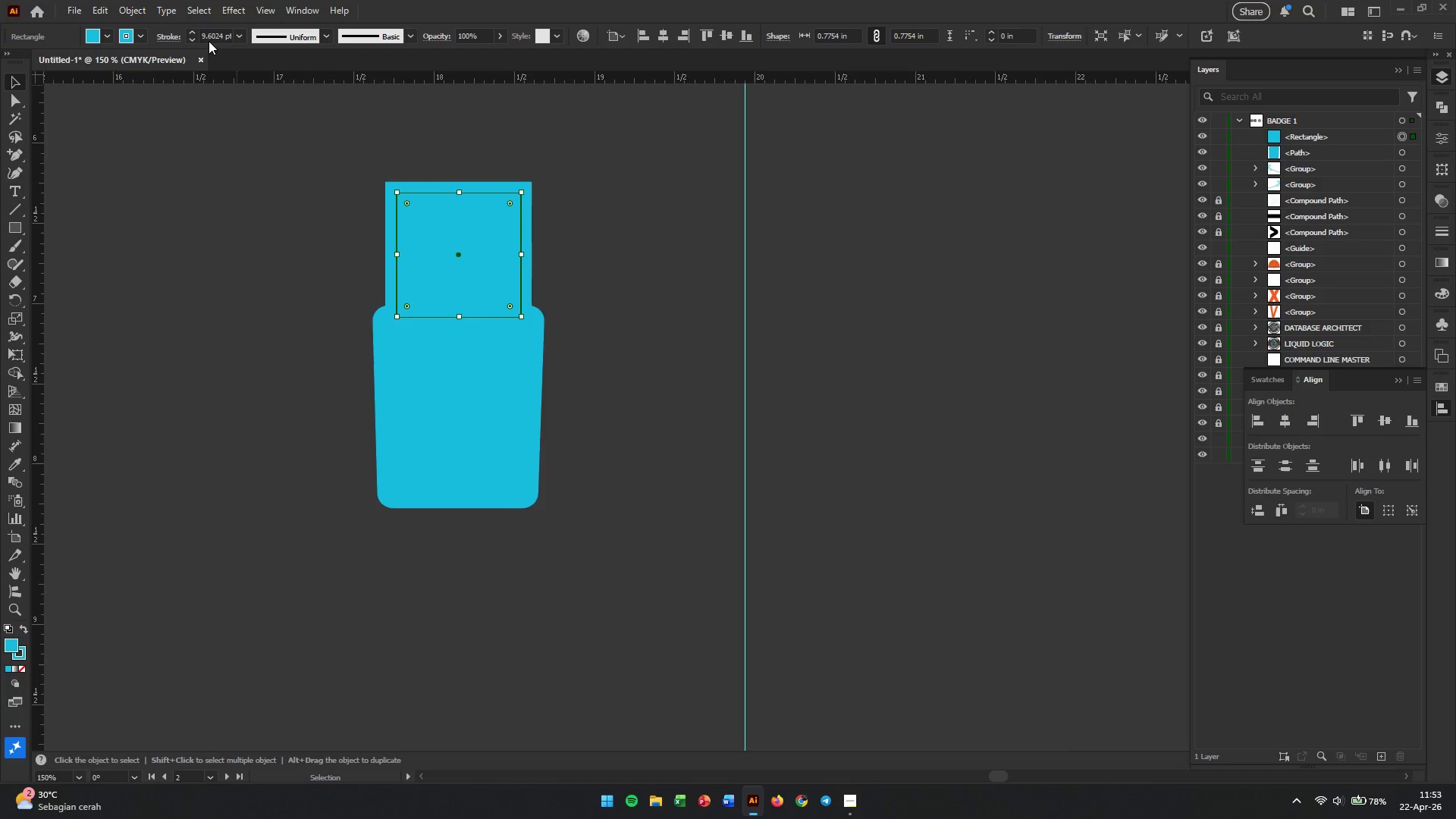 
left_click([209, 40])
 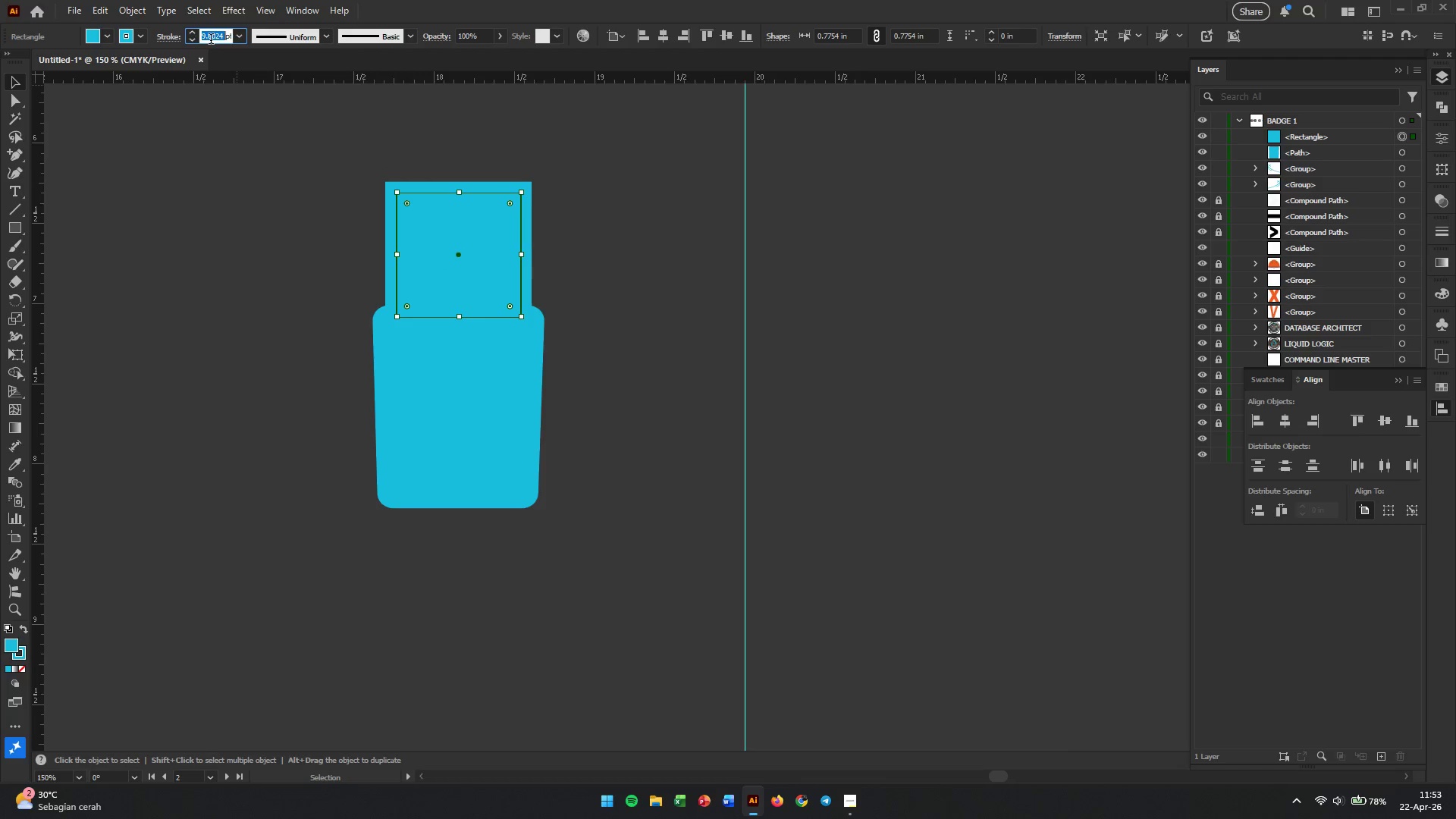 
triple_click([211, 40])
 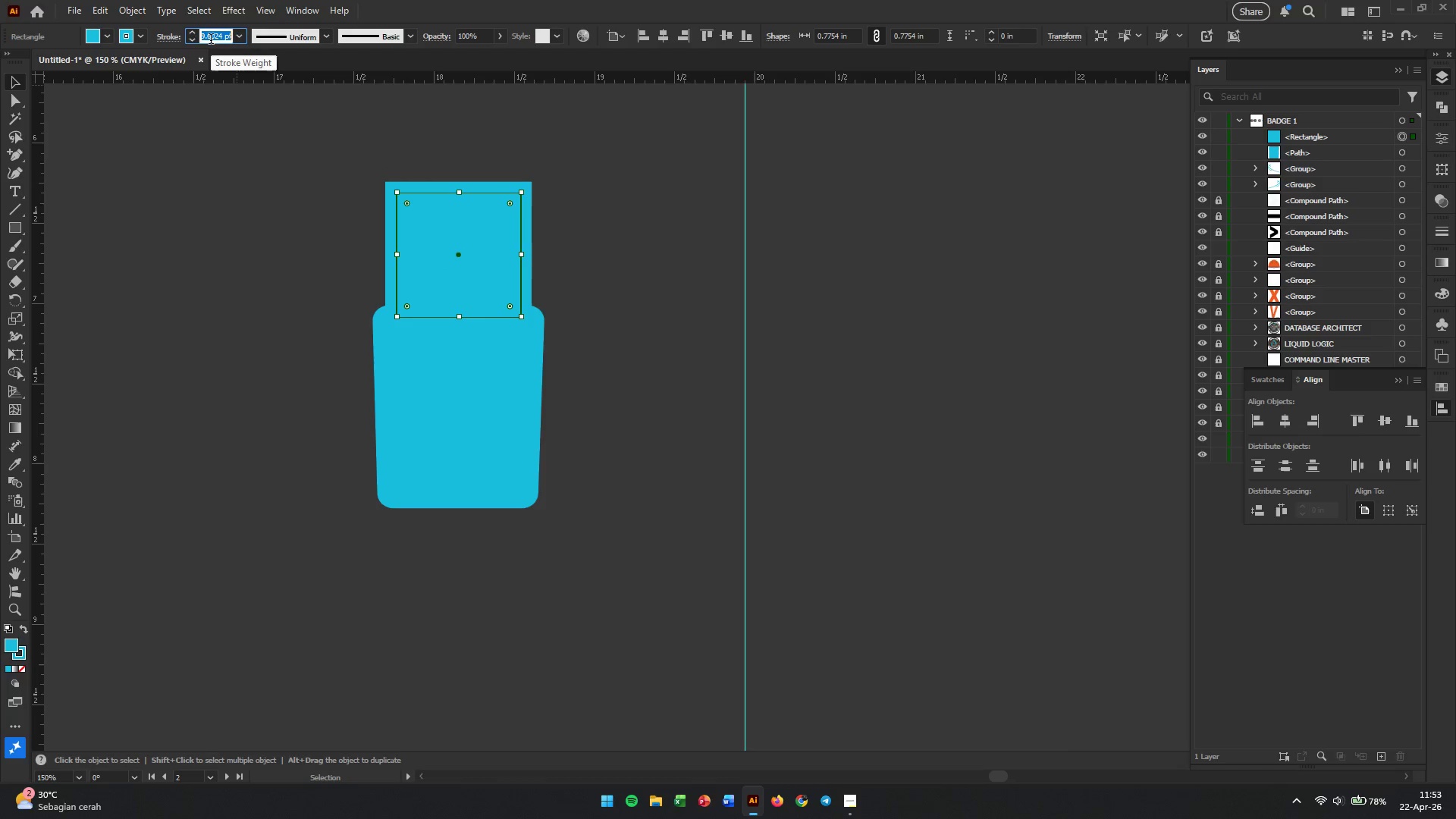 
key(Numpad5)
 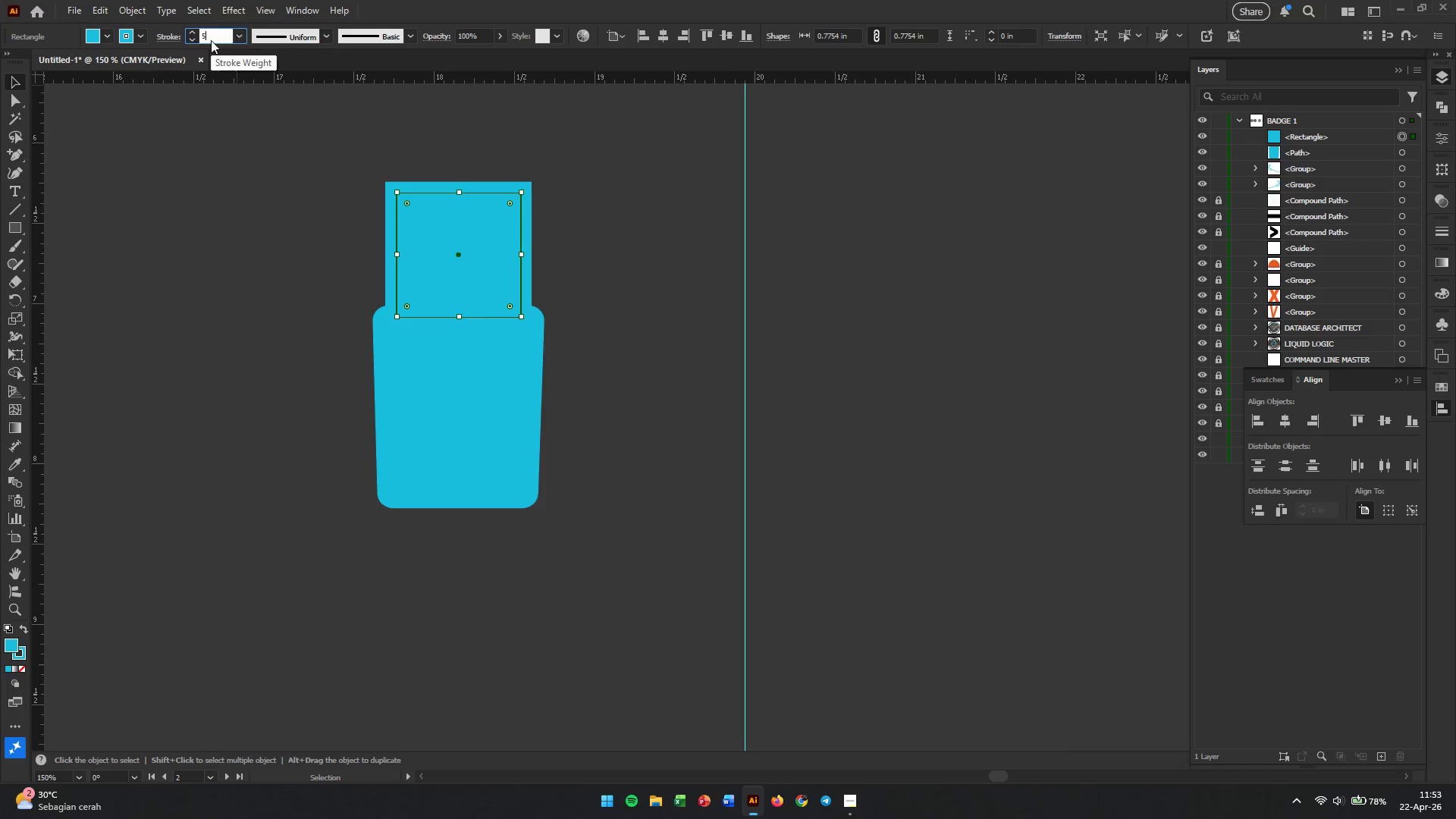 
key(Enter)
 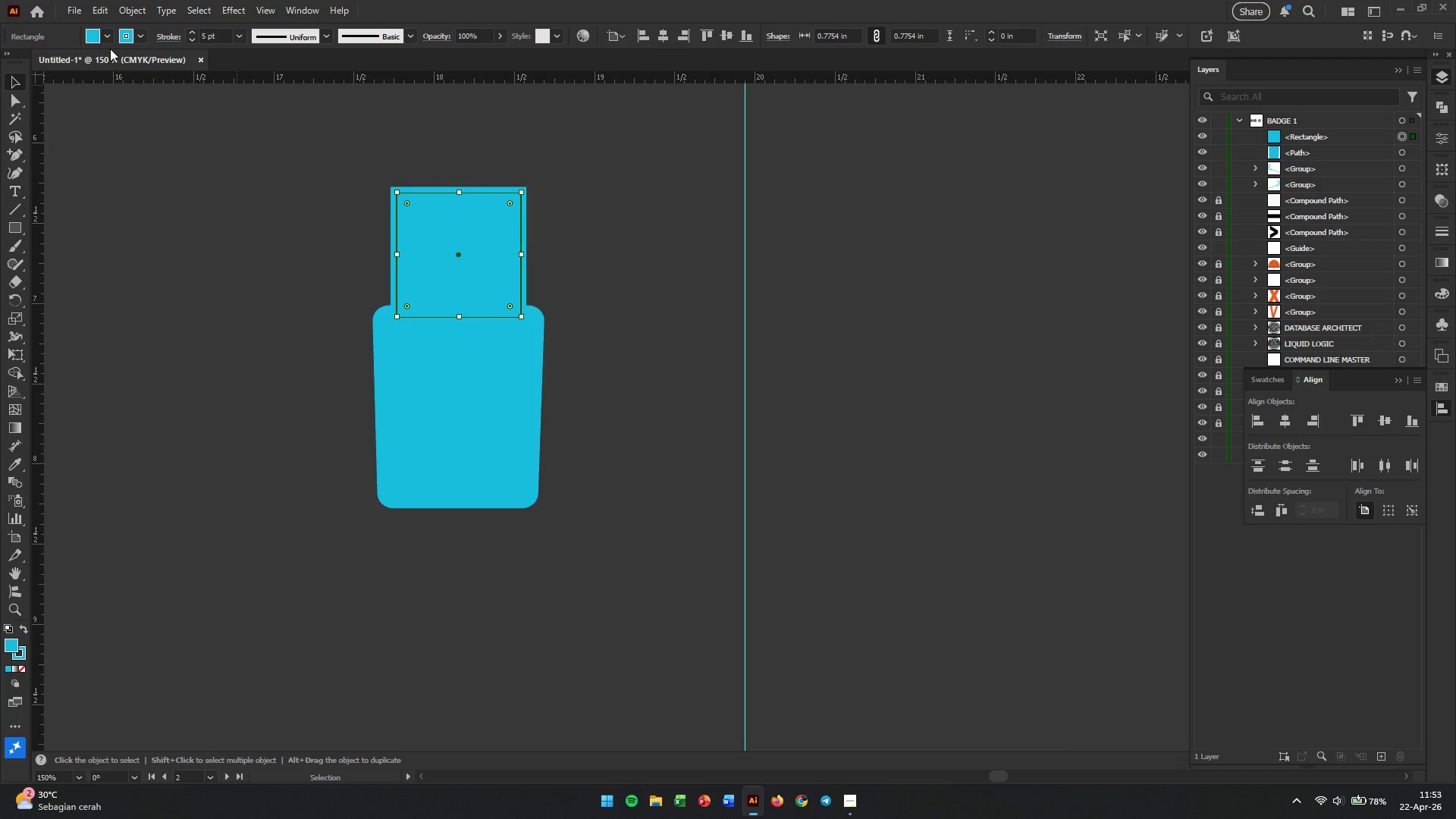 
left_click([108, 39])
 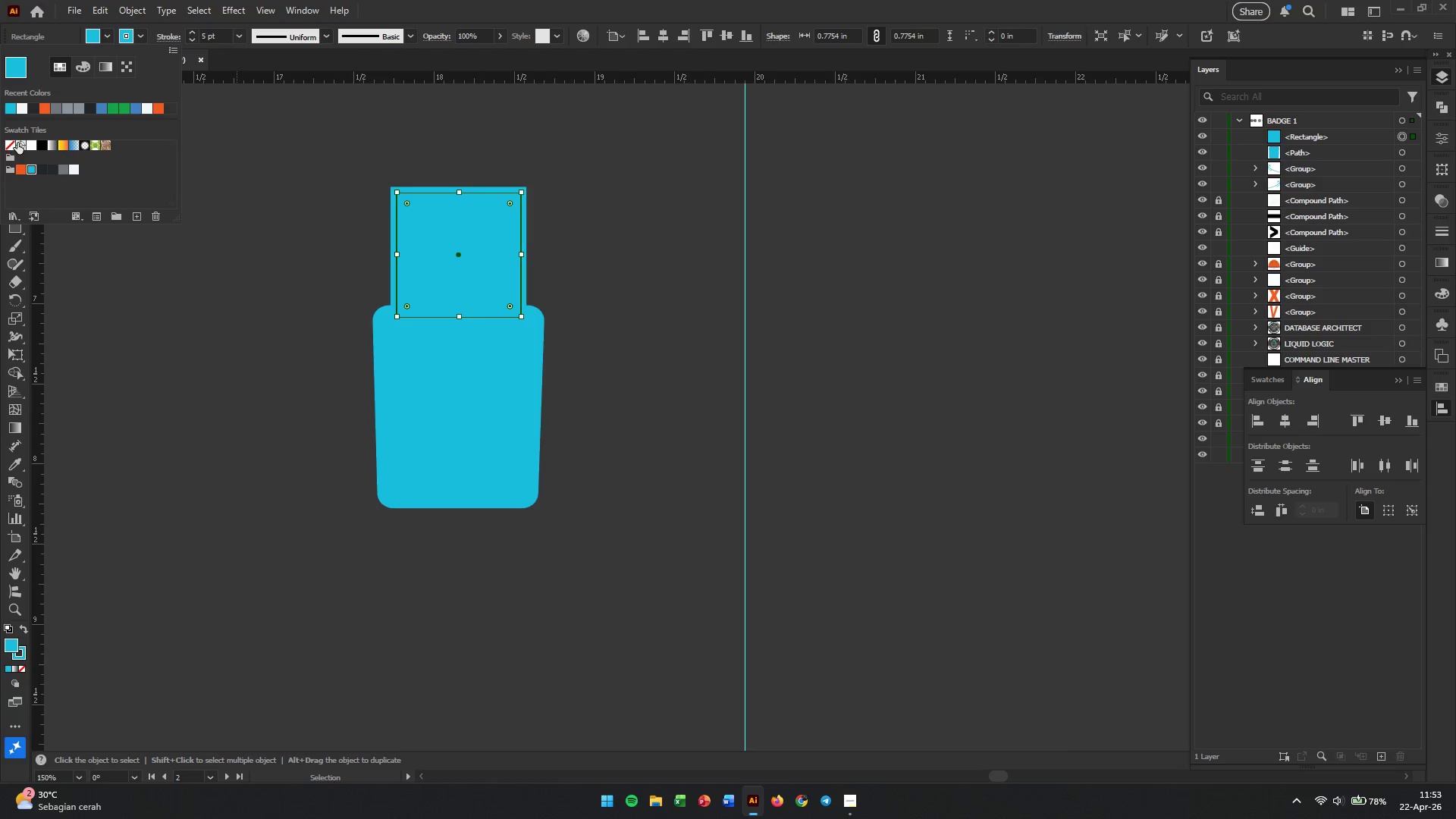 
left_click([14, 143])
 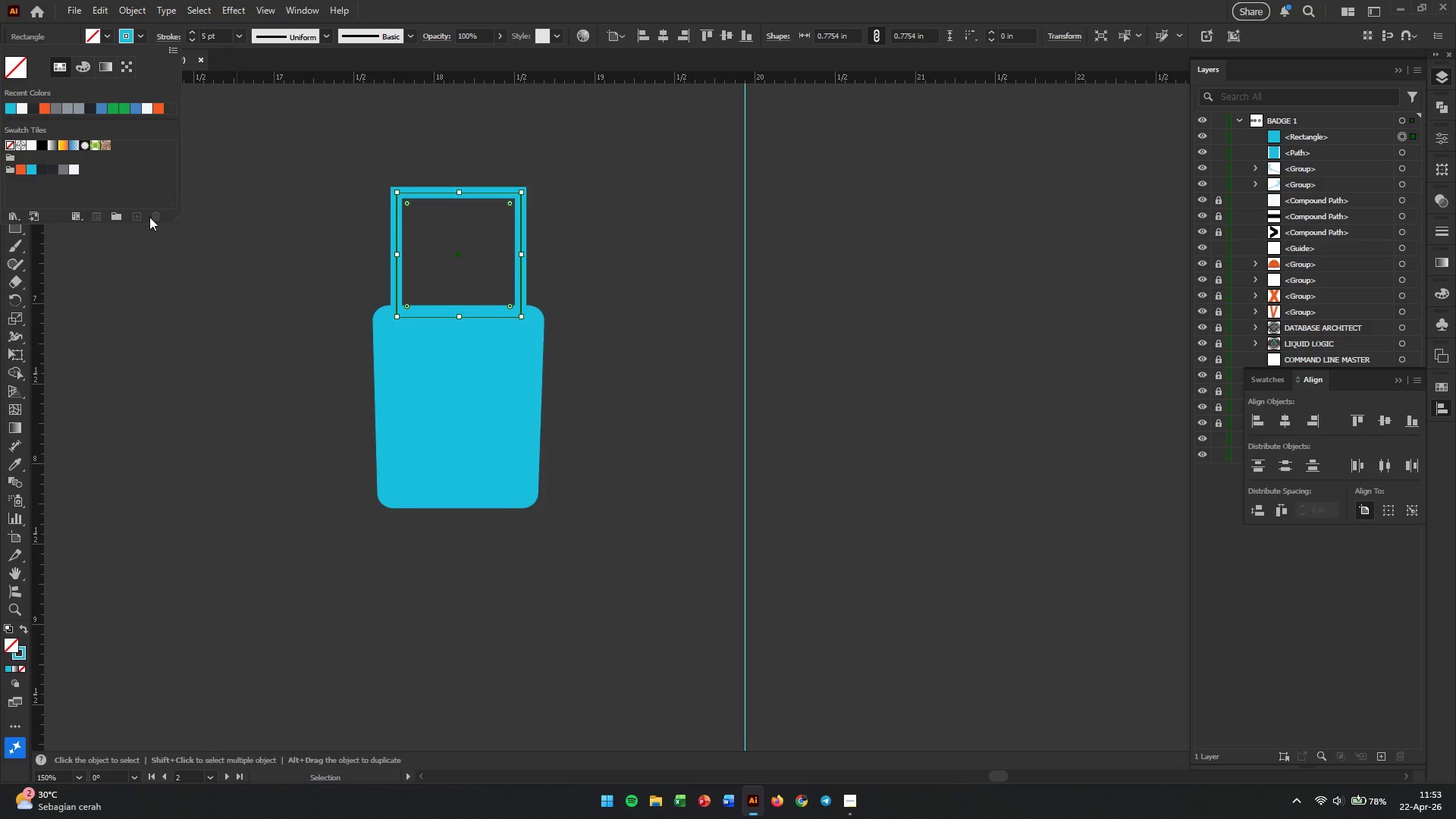 
left_click([173, 224])
 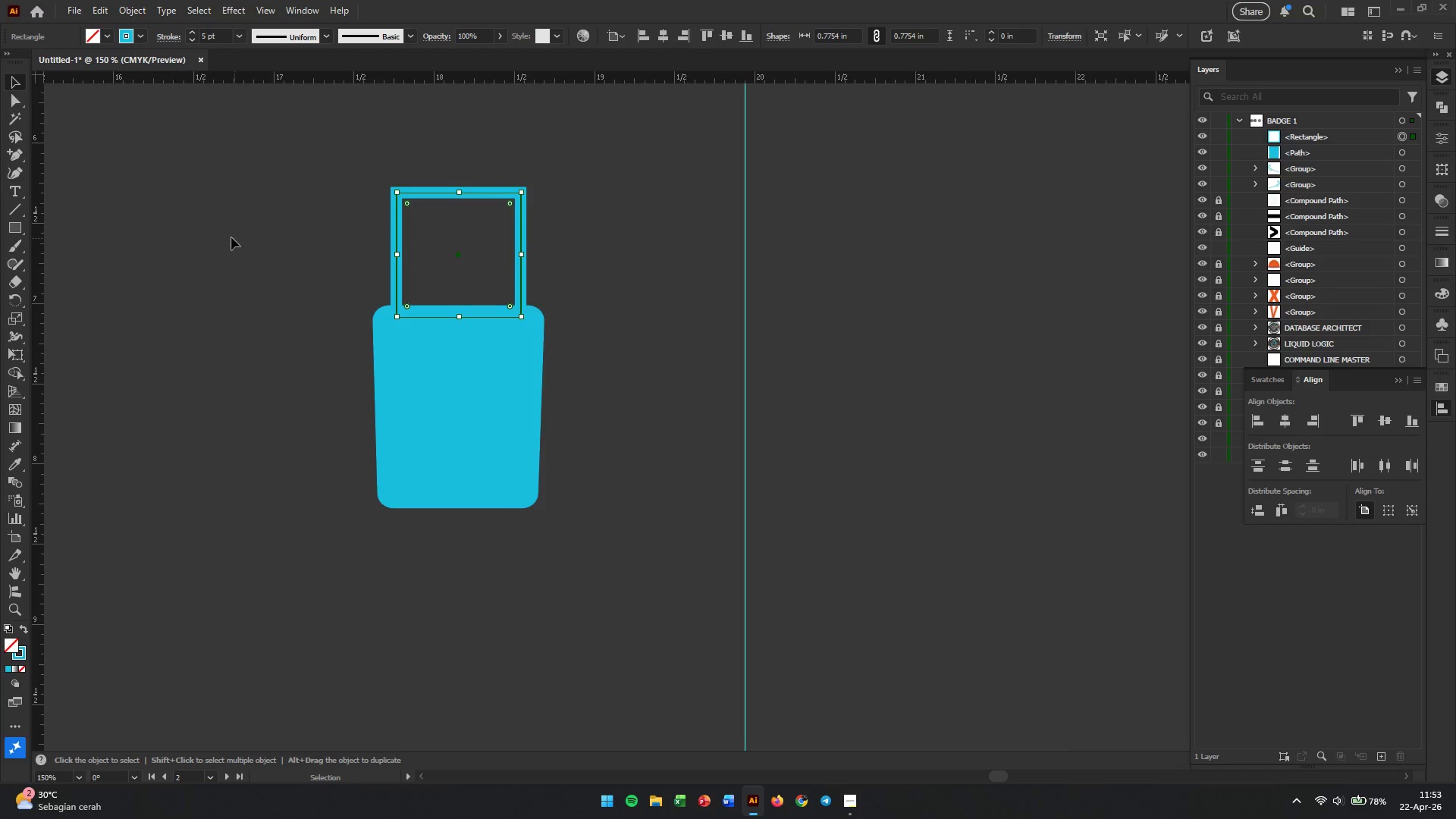 
left_click([254, 238])
 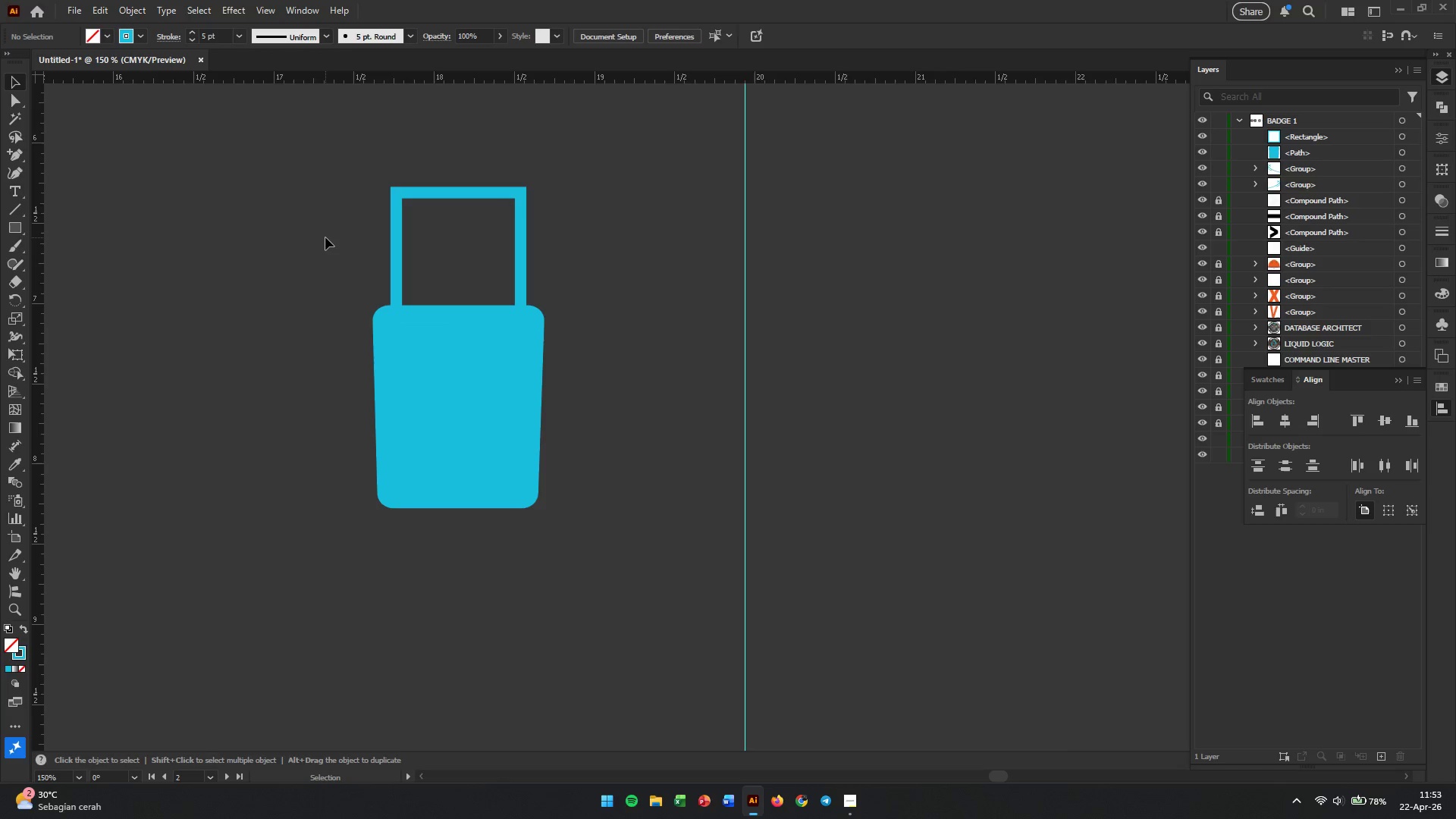 
wait(6.3)
 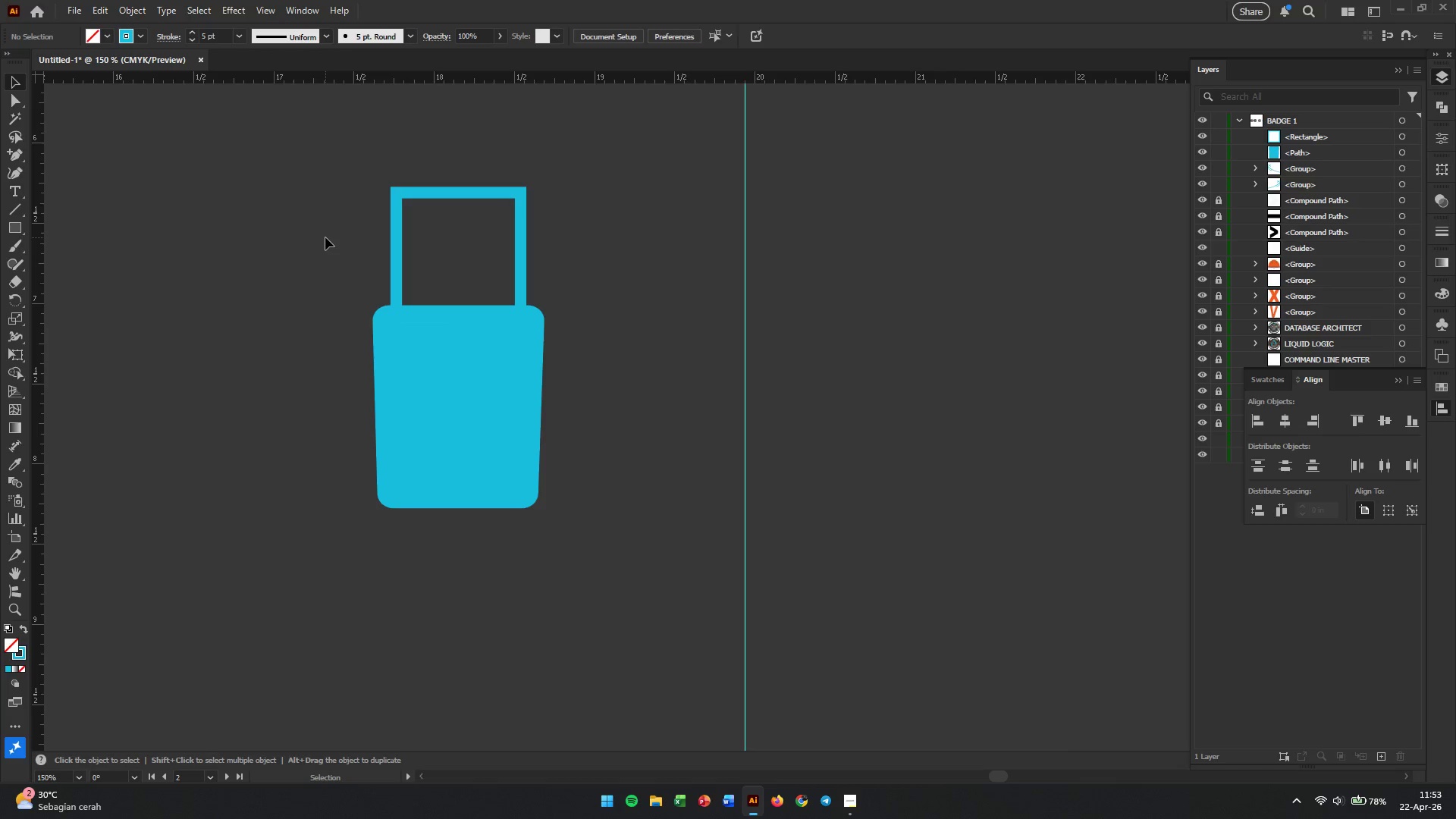 
hold_key(key=AltLeft, duration=0.61)
scroll: coordinate [541, 193], scroll_direction: up, amount: 2.0
 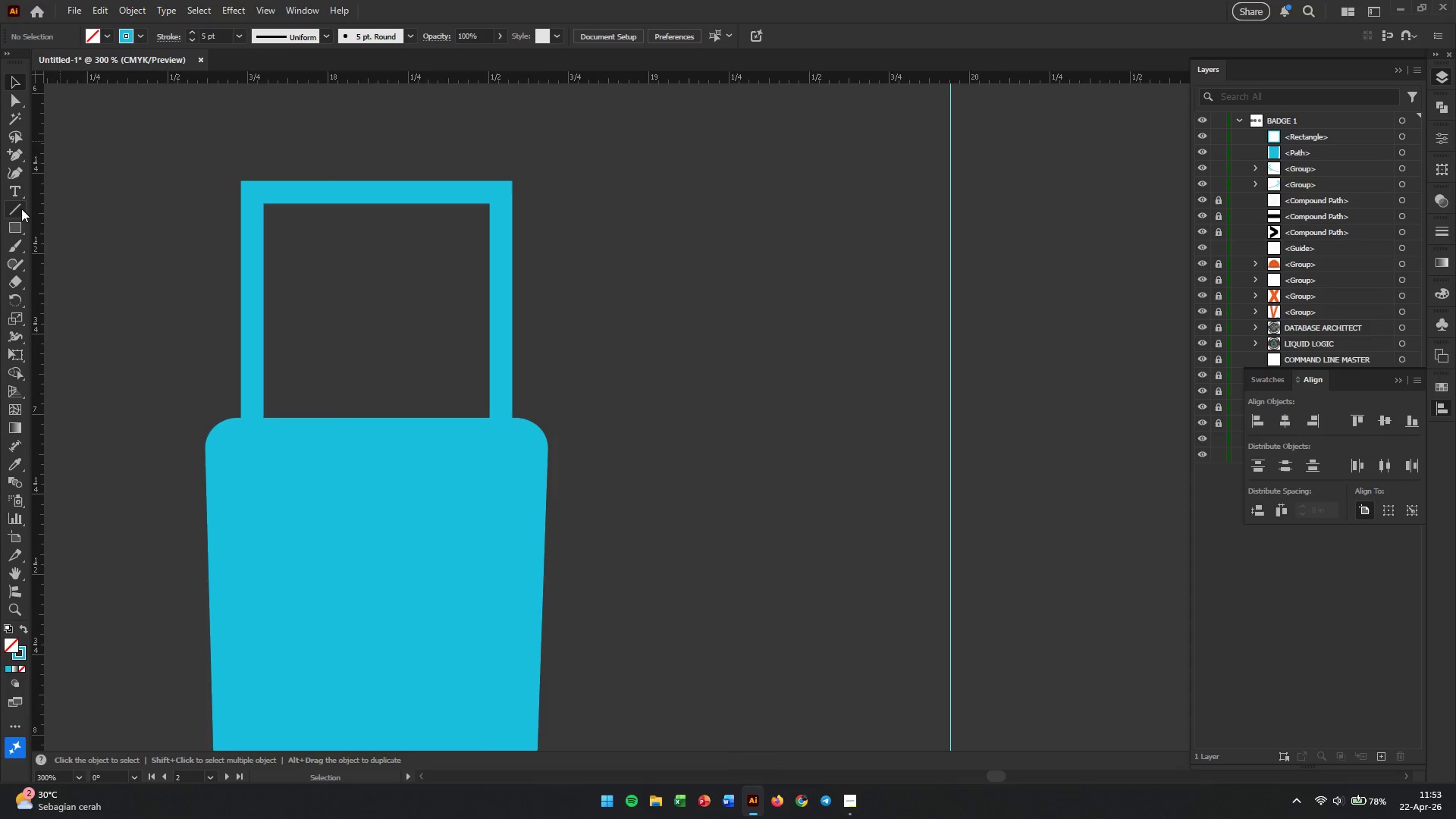 
left_click([17, 209])
 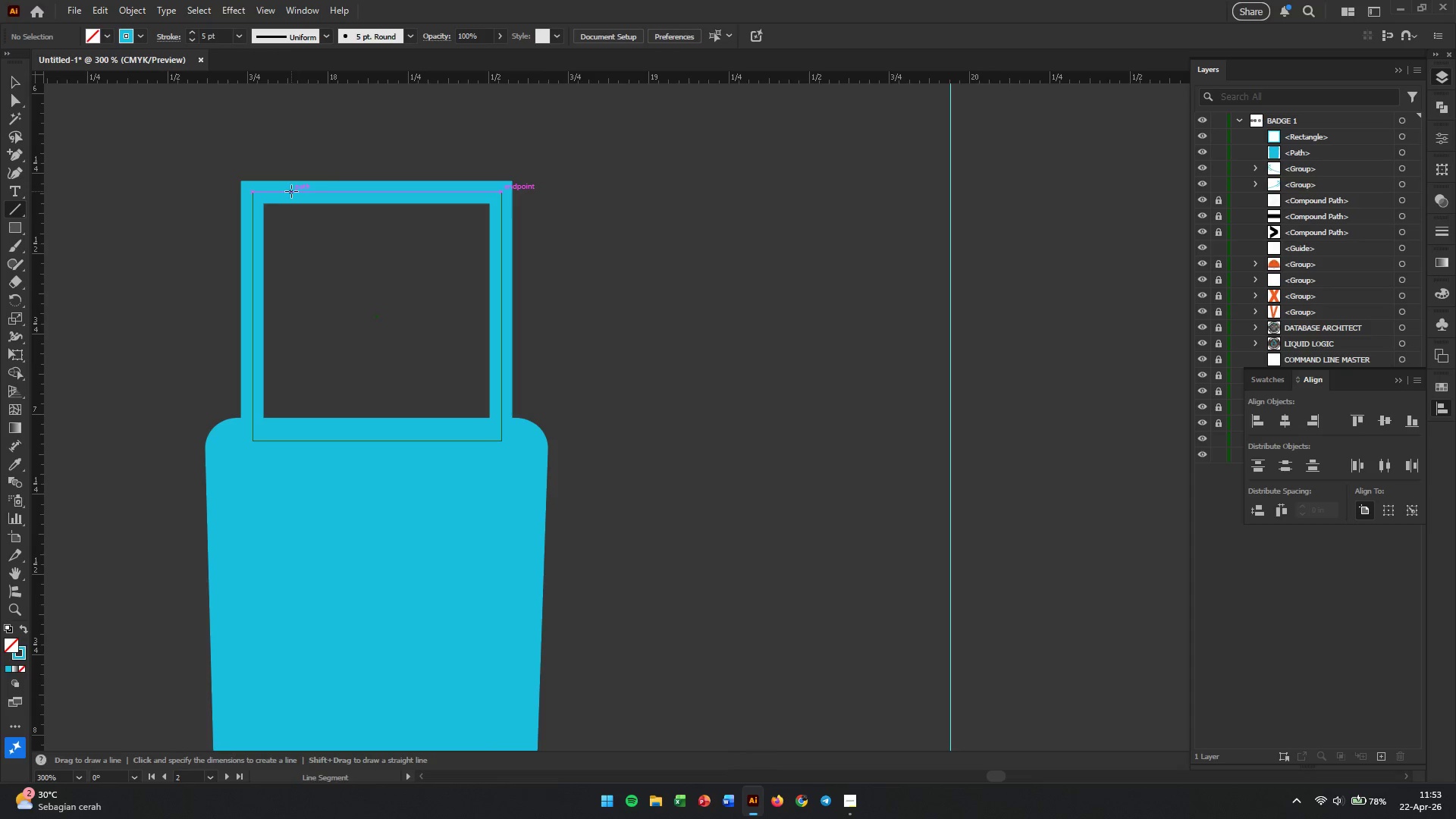 
left_click_drag(start_coordinate=[291, 191], to_coordinate=[284, 256])
 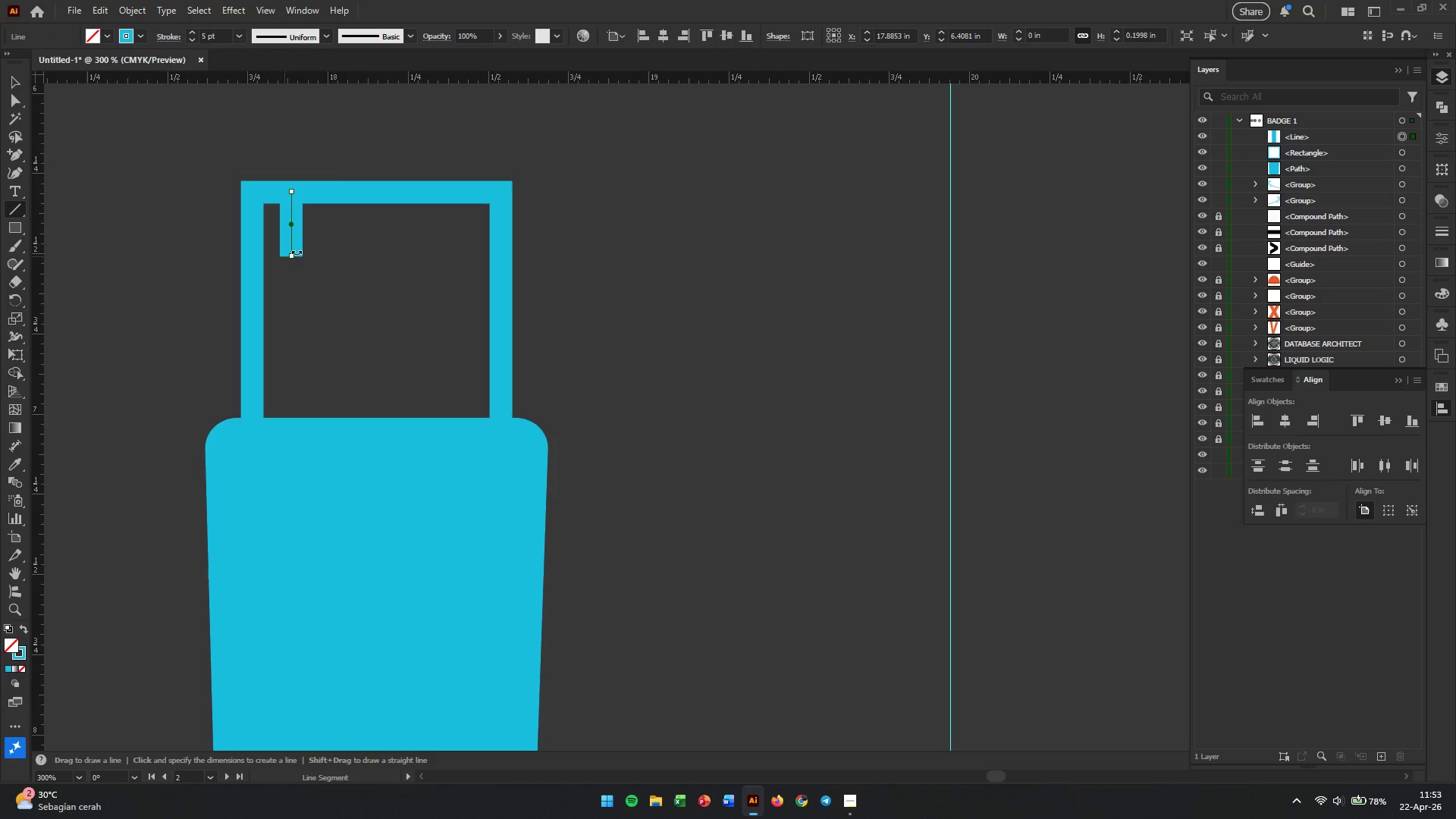 
hold_key(key=ShiftLeft, duration=2.03)
 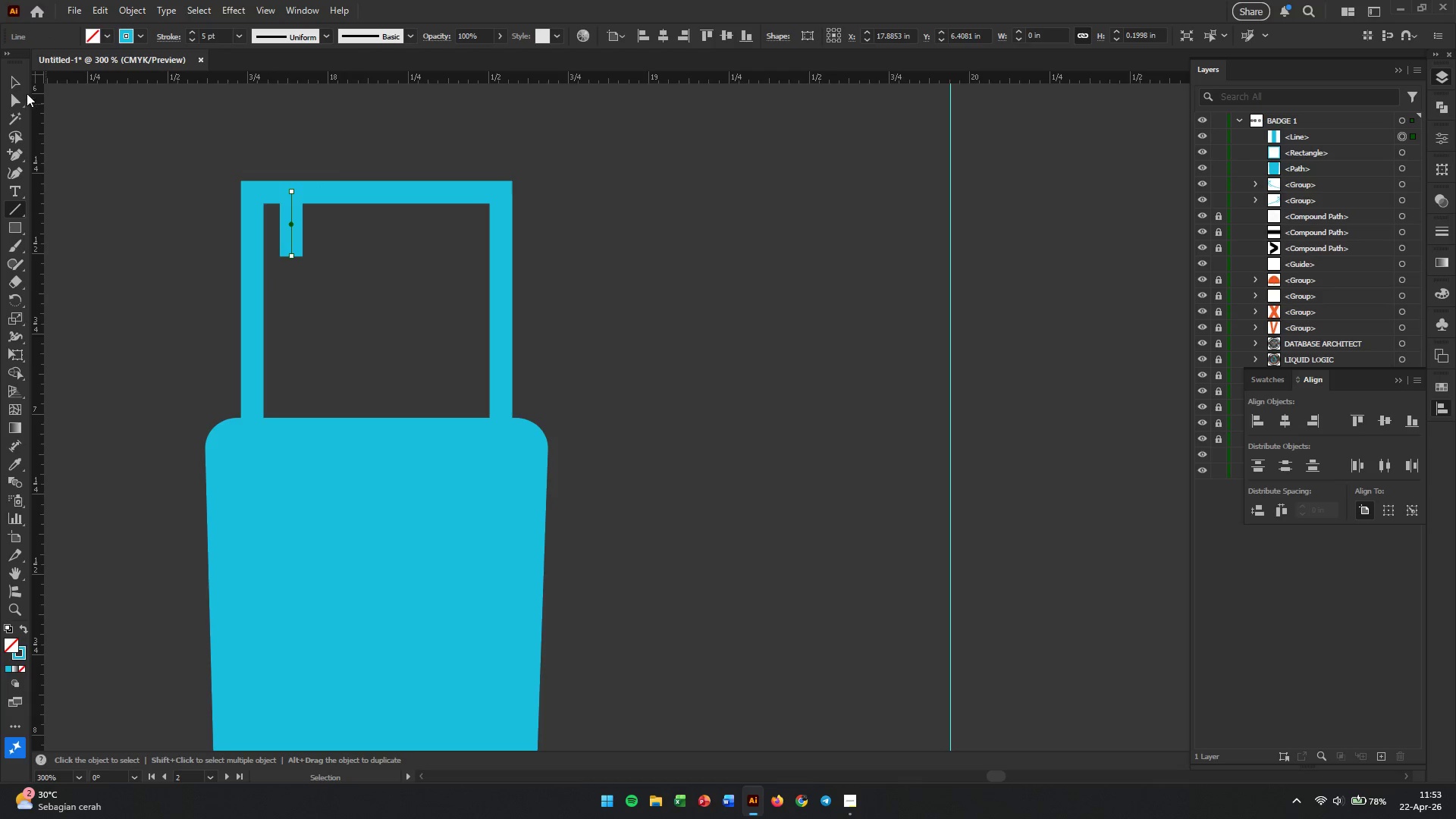 
left_click([14, 83])
 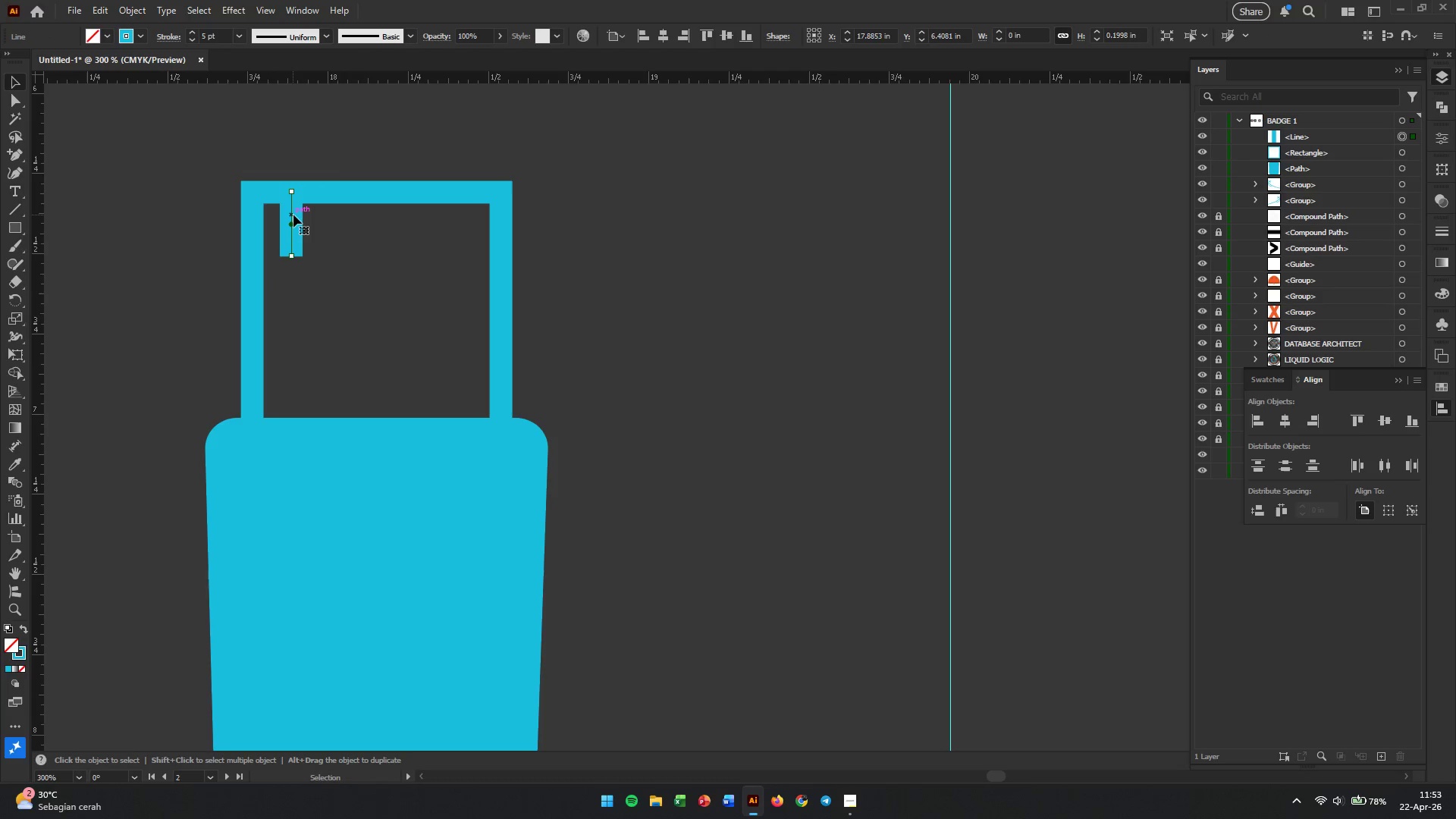 
left_click_drag(start_coordinate=[292, 215], to_coordinate=[329, 215])
 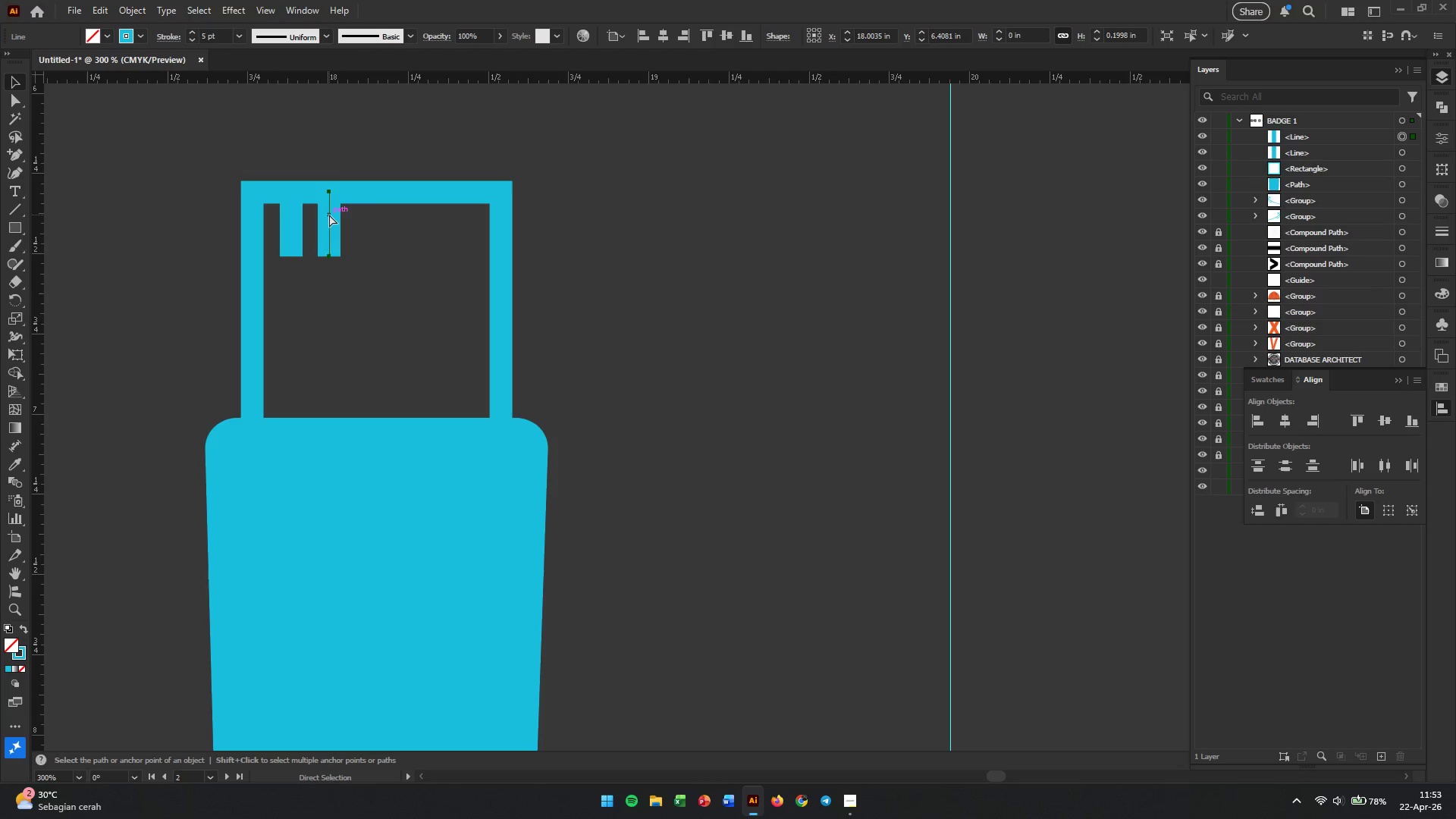 
hold_key(key=AltLeft, duration=1.97)
 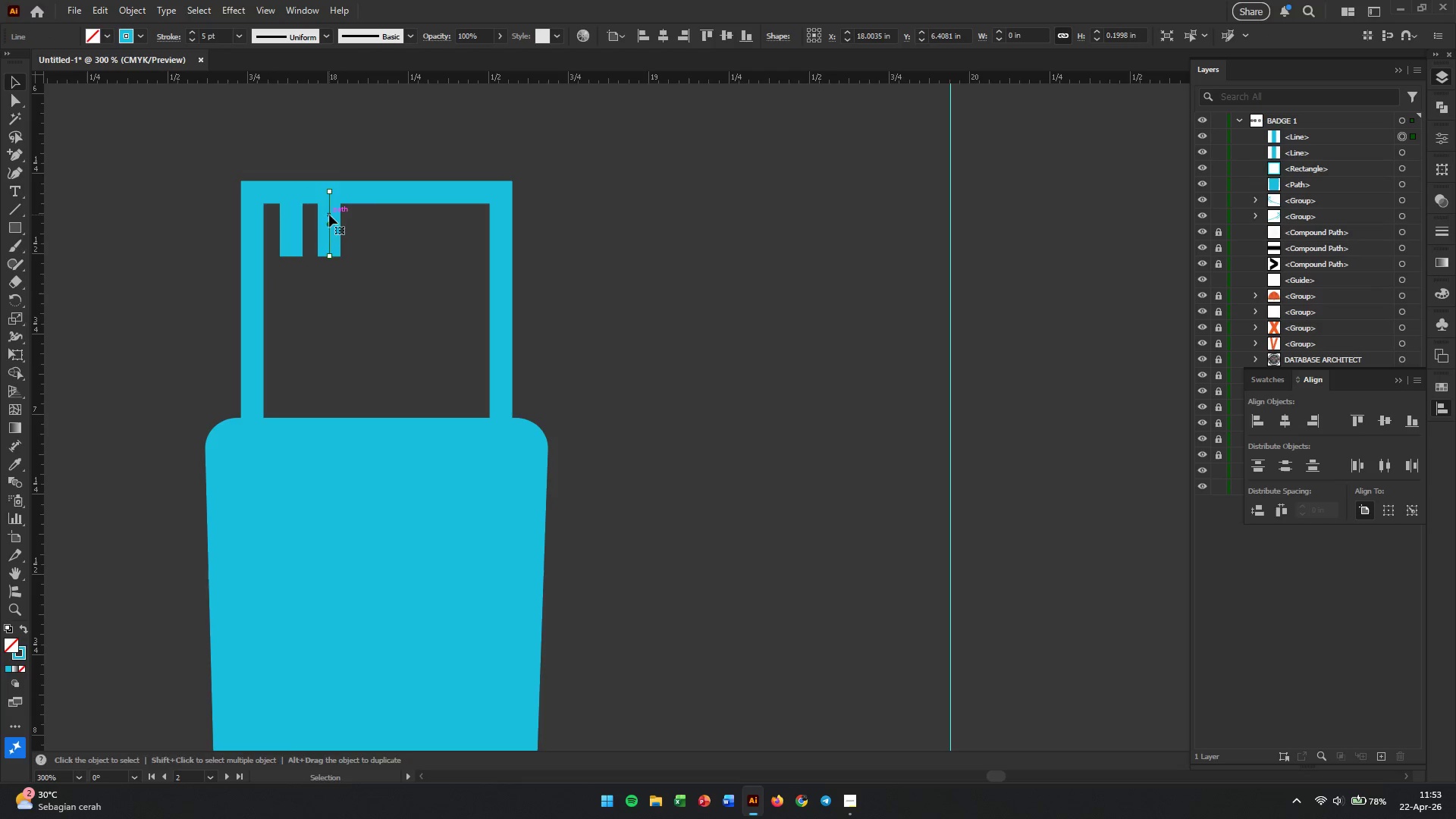 
key(Control+D)
 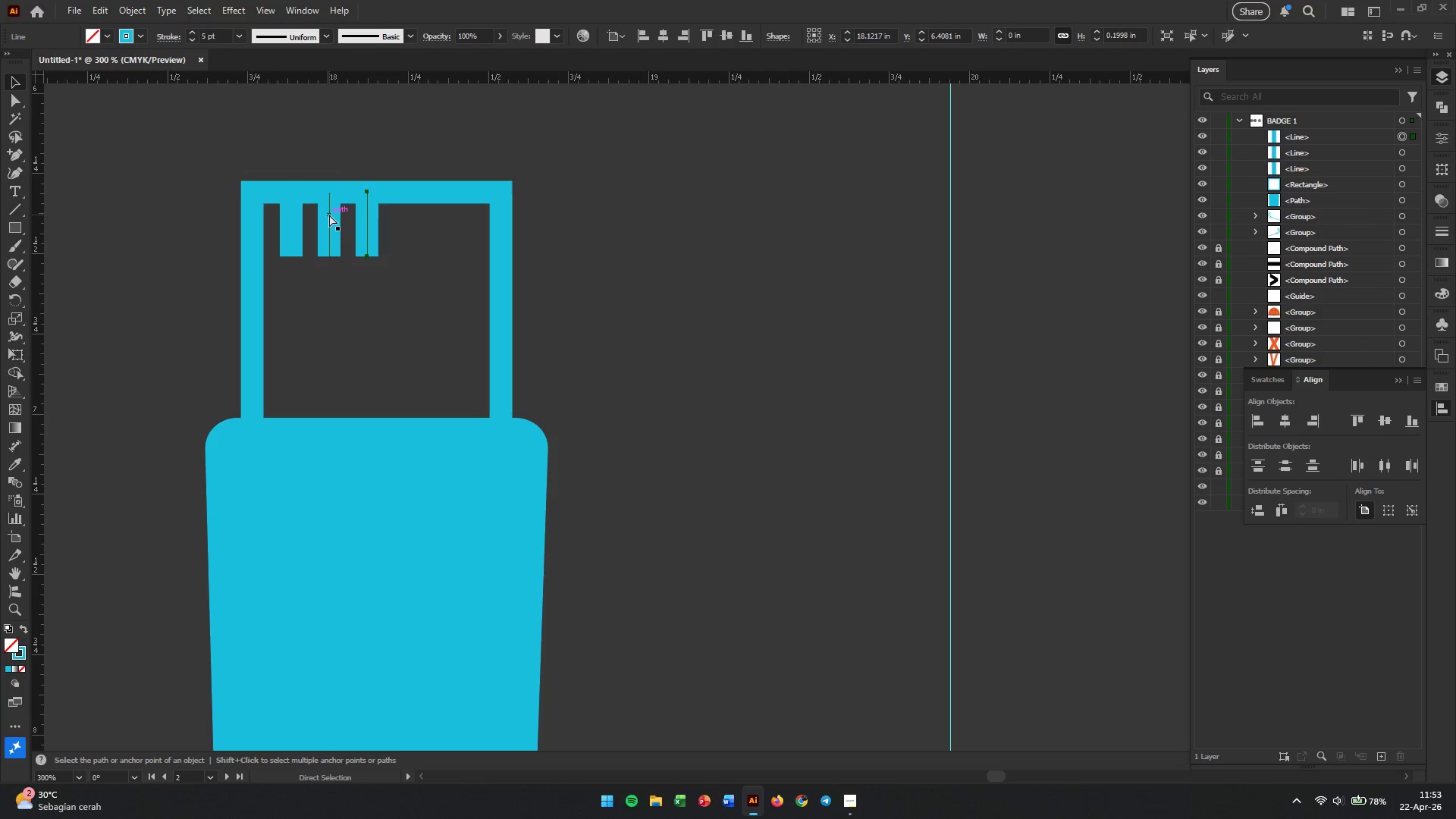 
key(Control+D)
 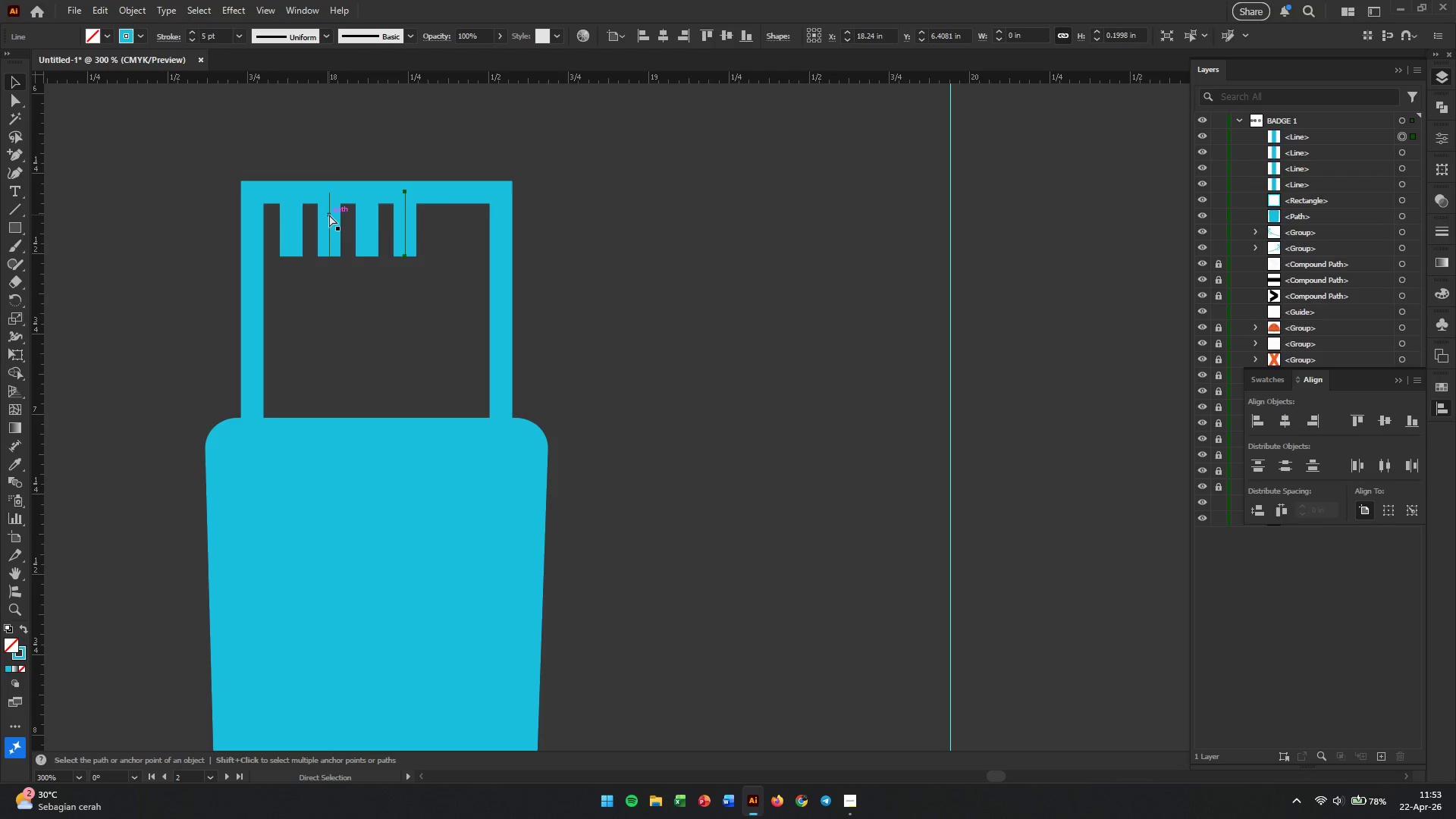 
key(Control+D)
 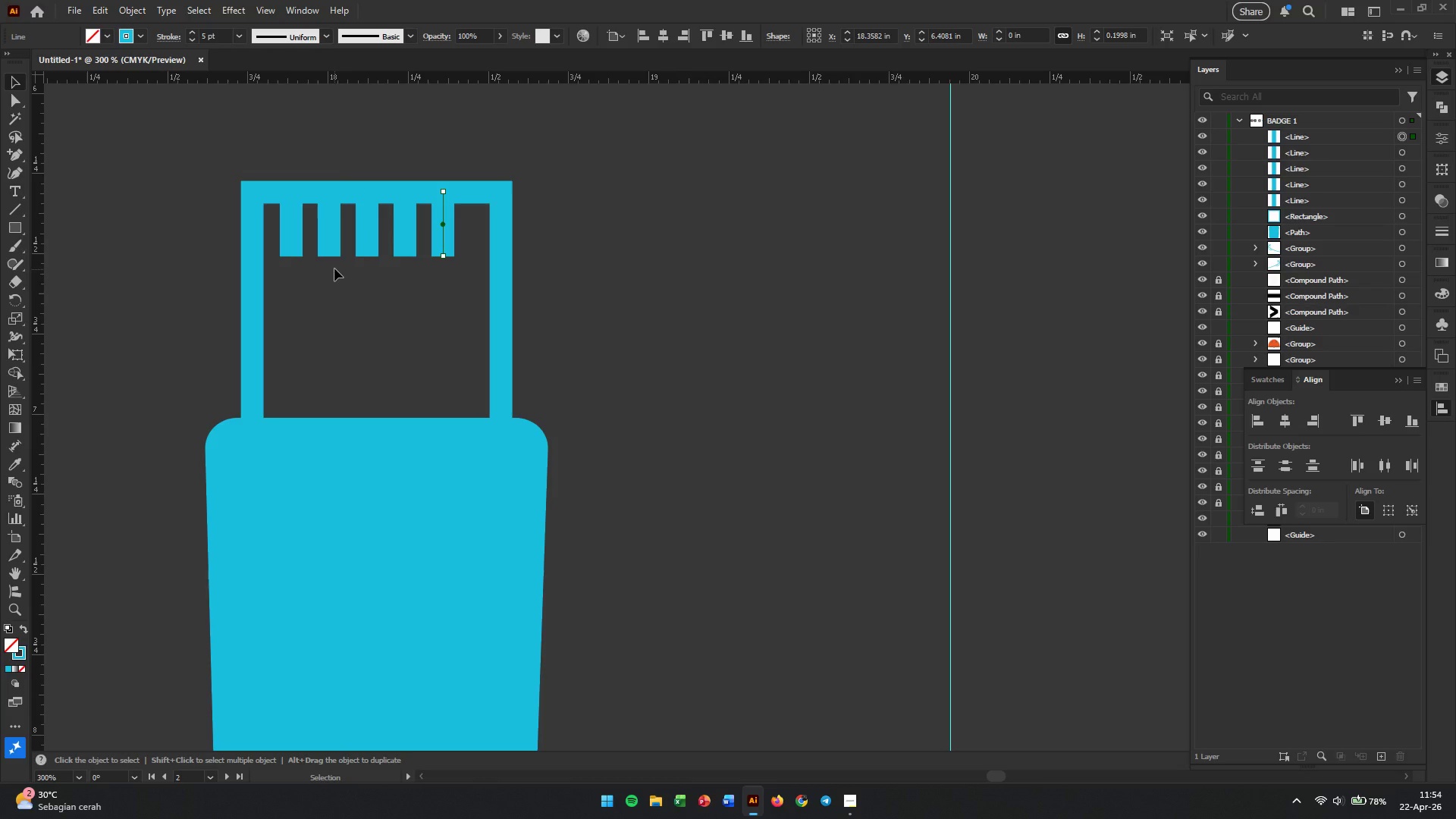 
left_click_drag(start_coordinate=[285, 290], to_coordinate=[453, 234])
 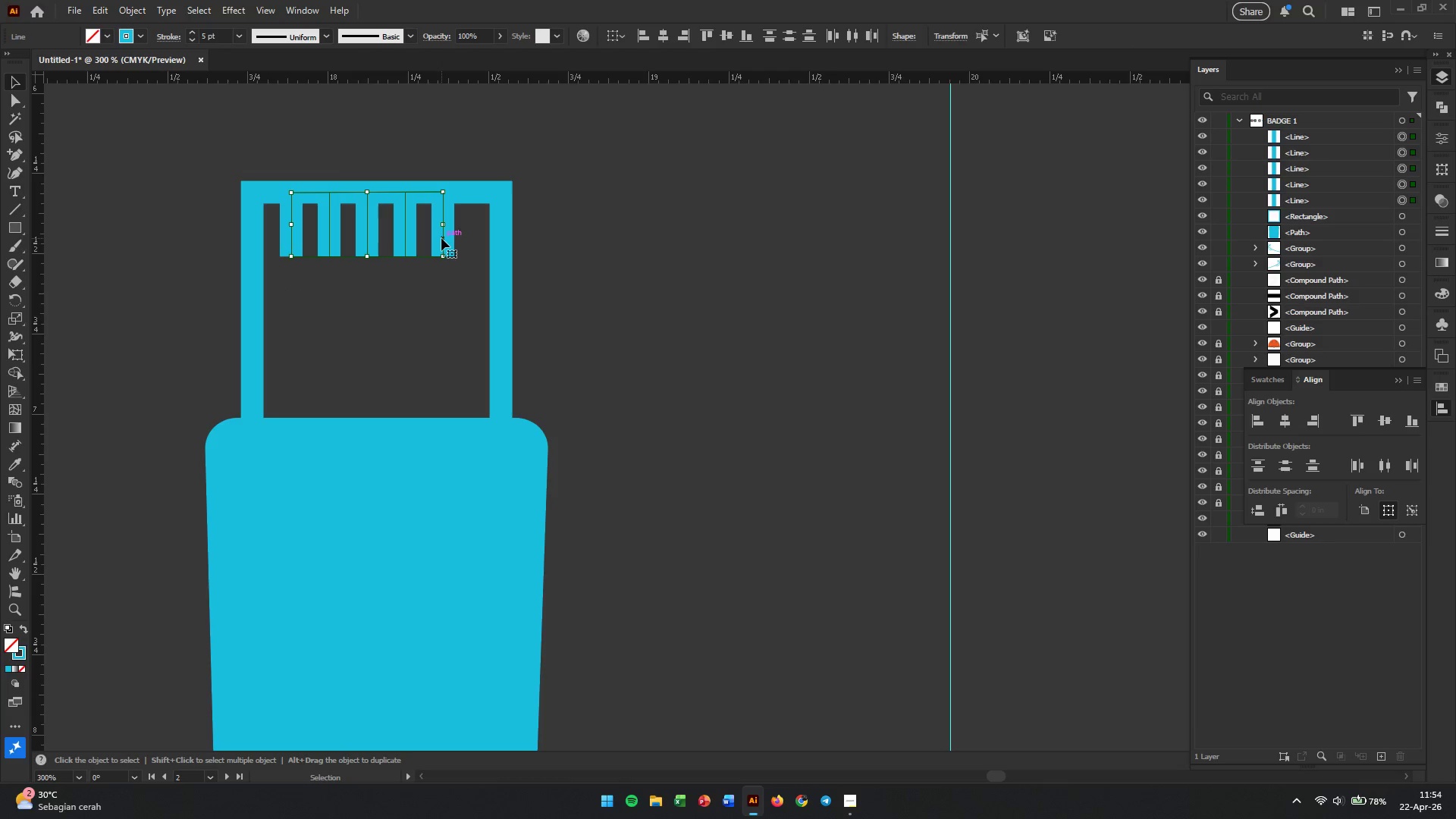 
key(Control+G)
 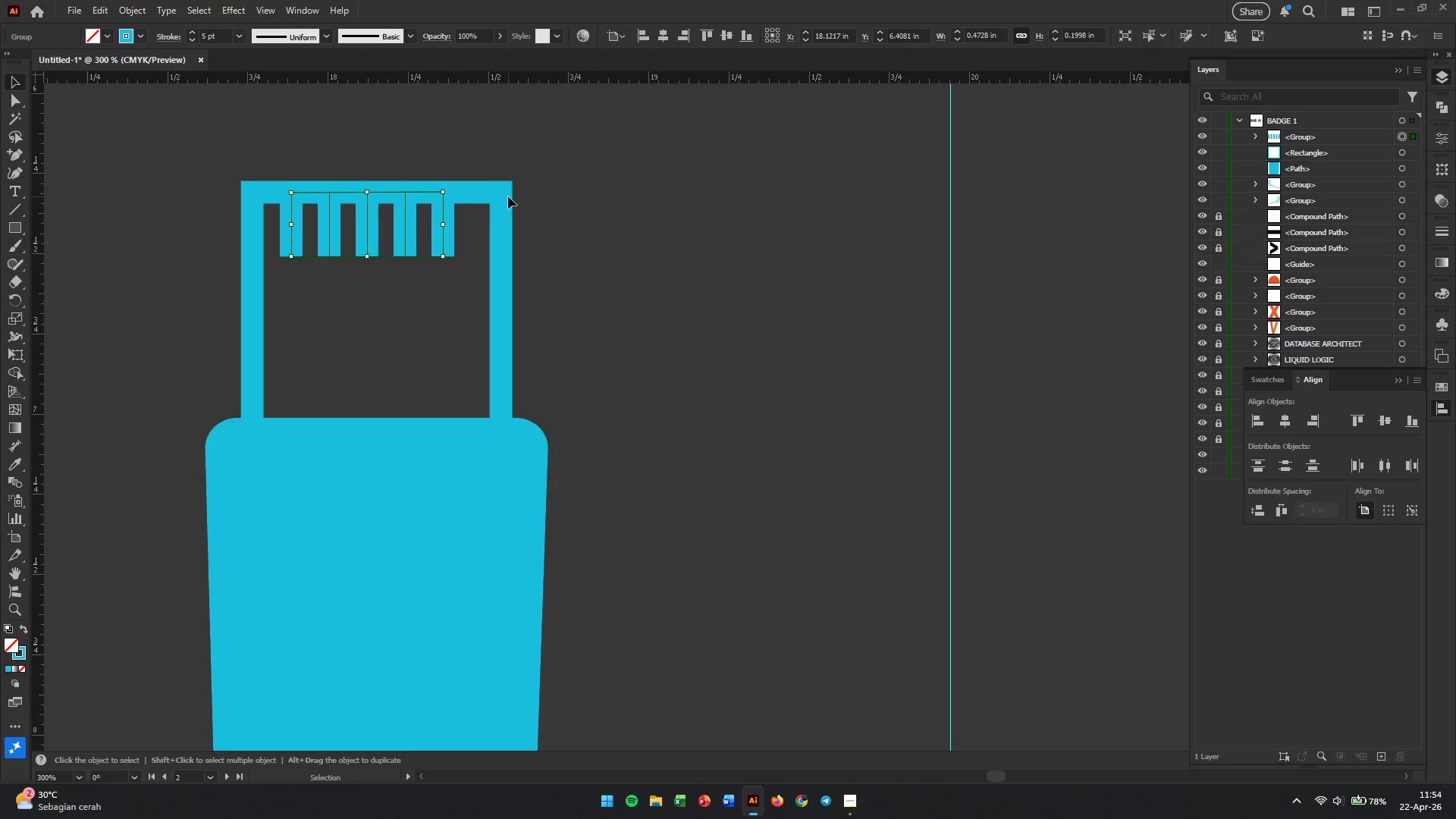 
hold_key(key=ShiftLeft, duration=0.72)
left_click([493, 196])
 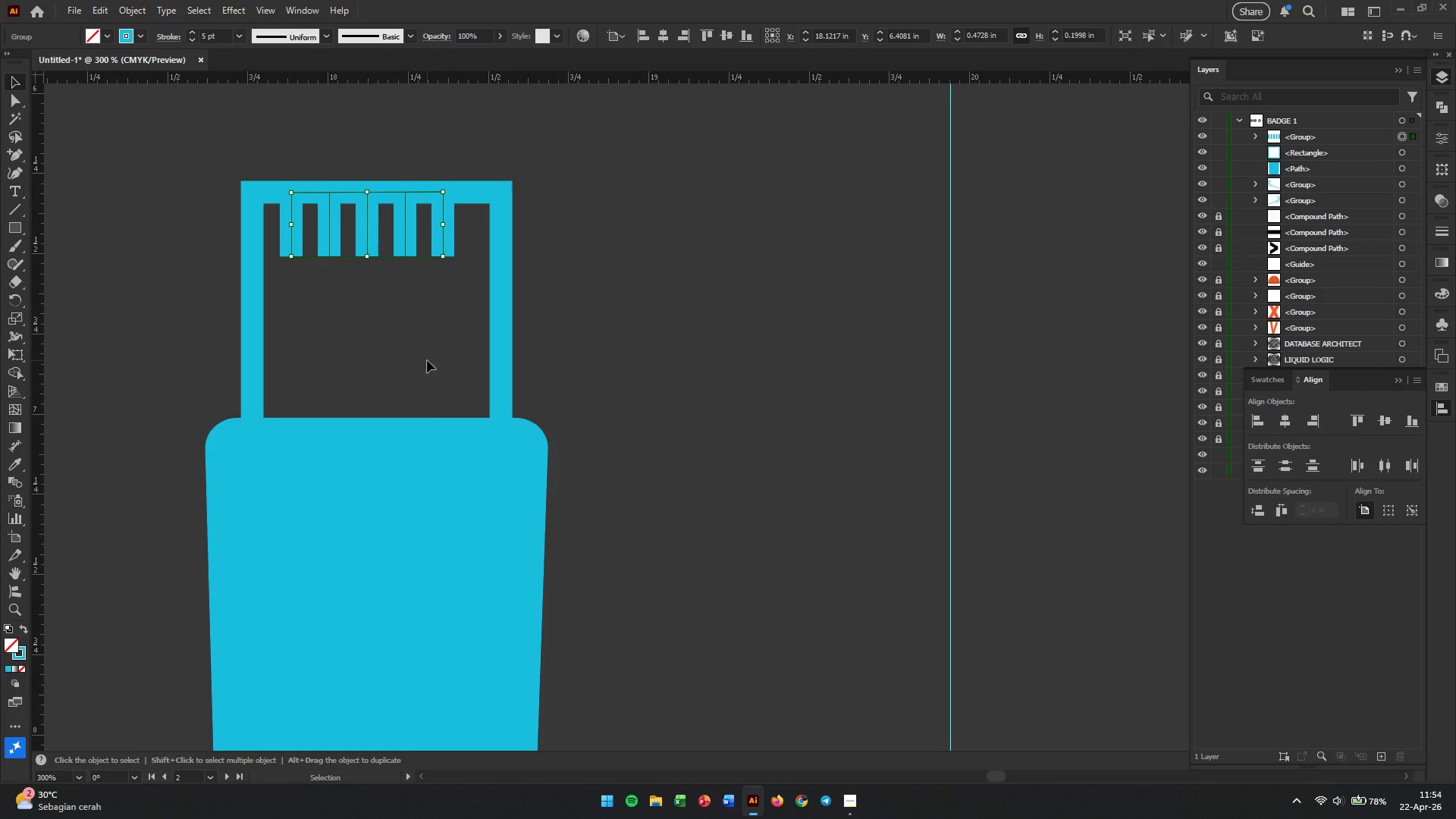 
hold_key(key=ShiftLeft, duration=3.3)
left_click([416, 582])
 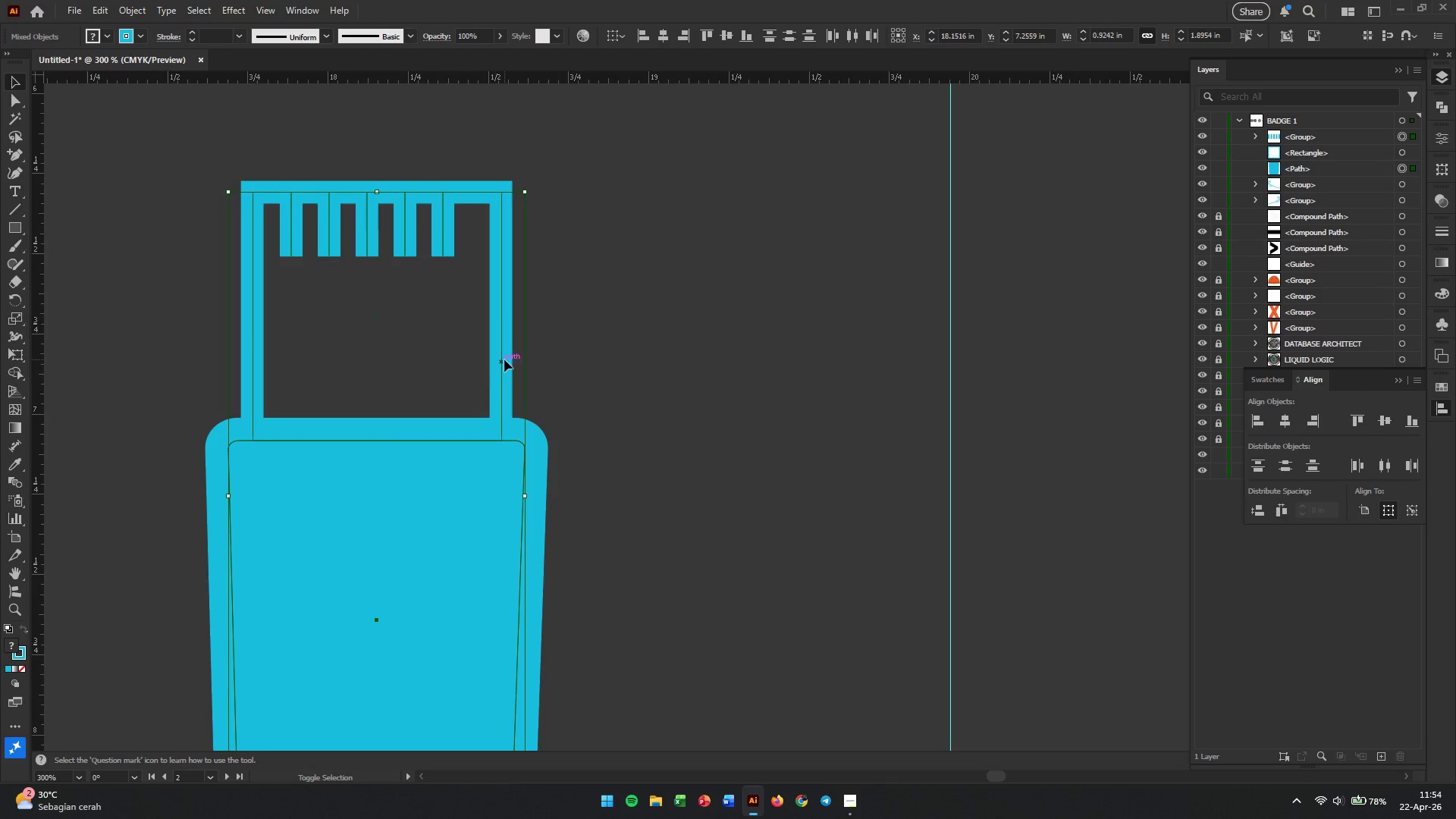 
left_click([504, 359])
 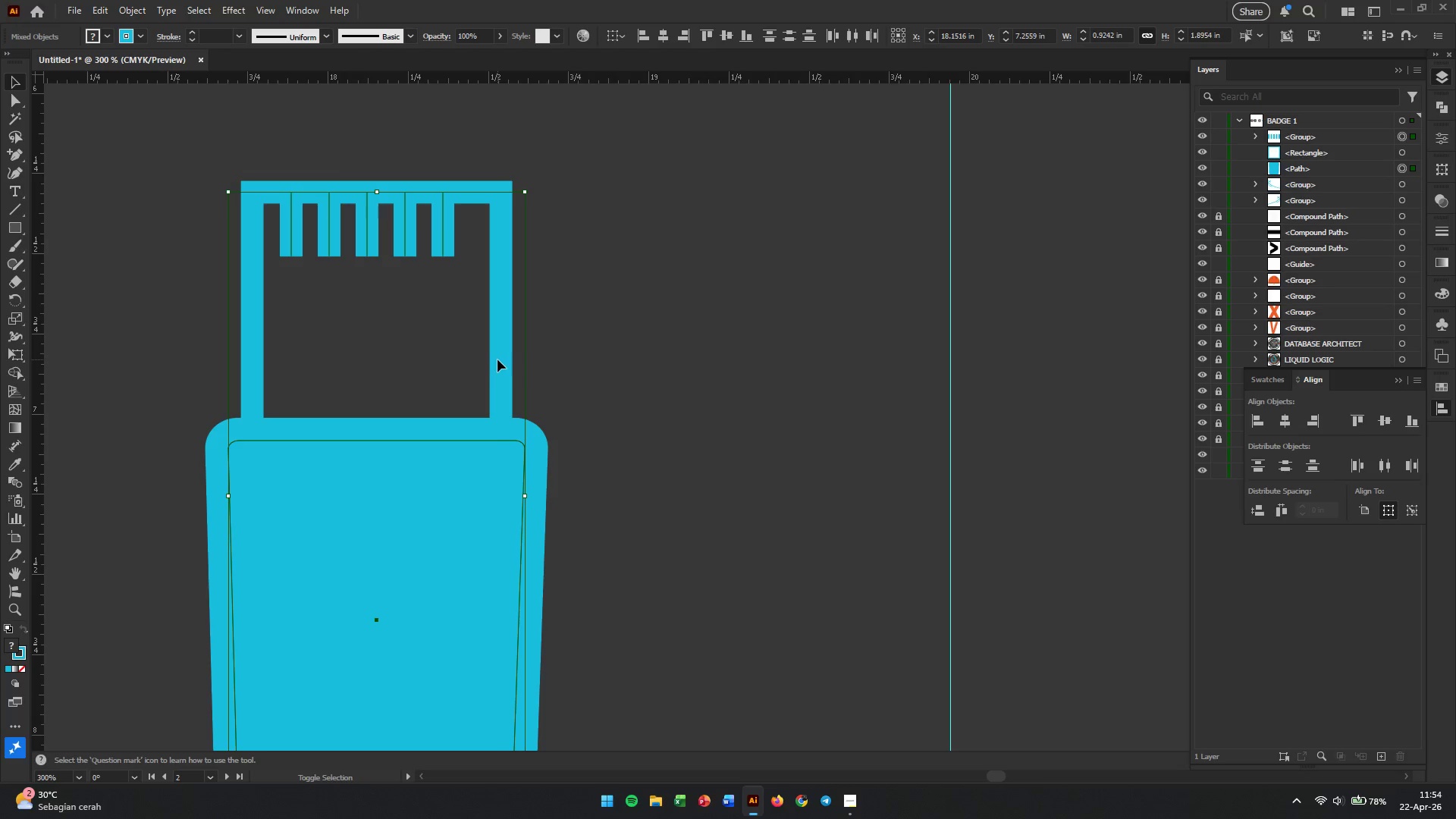 
left_click([501, 359])
 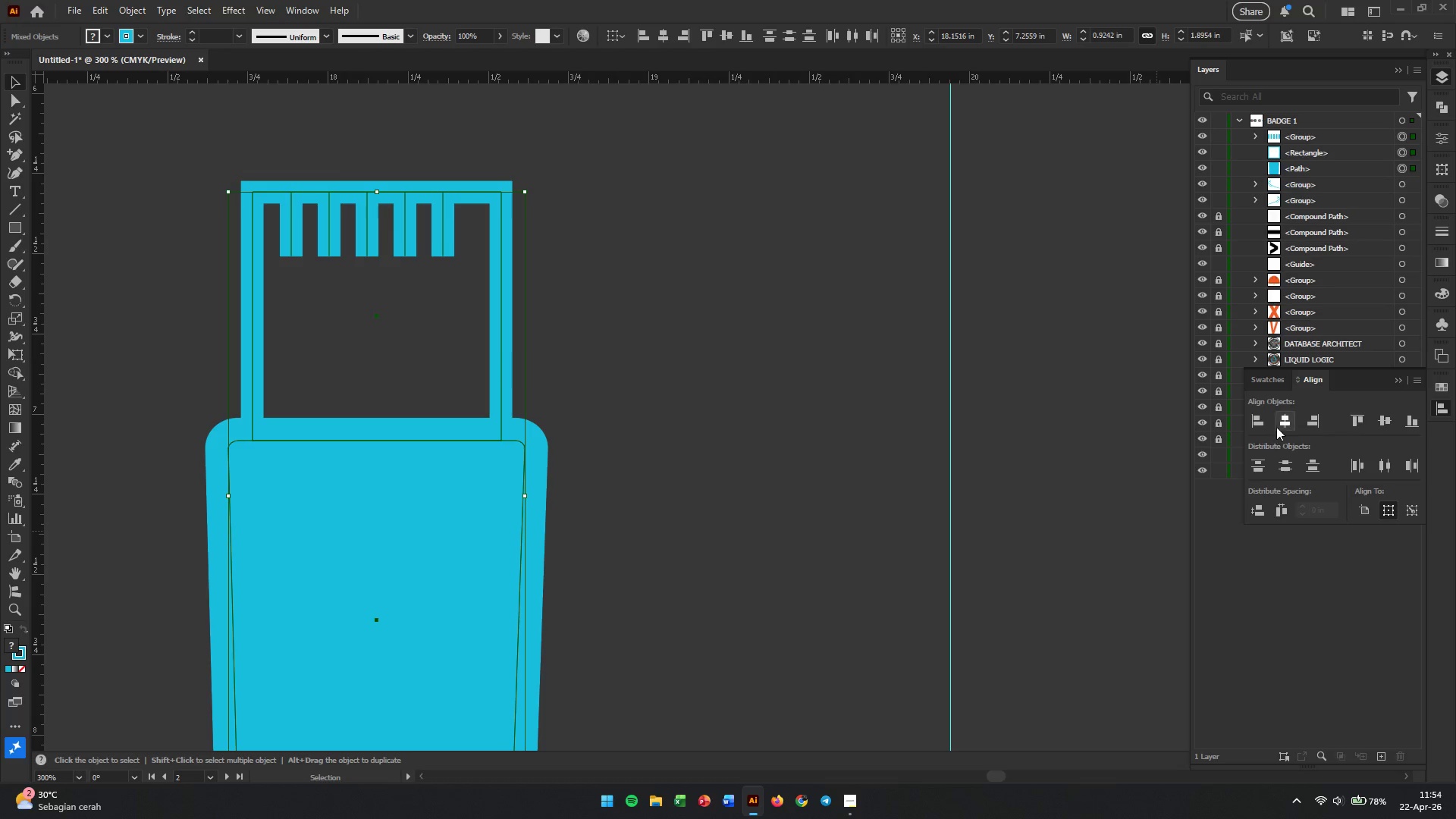 
left_click([1288, 422])
 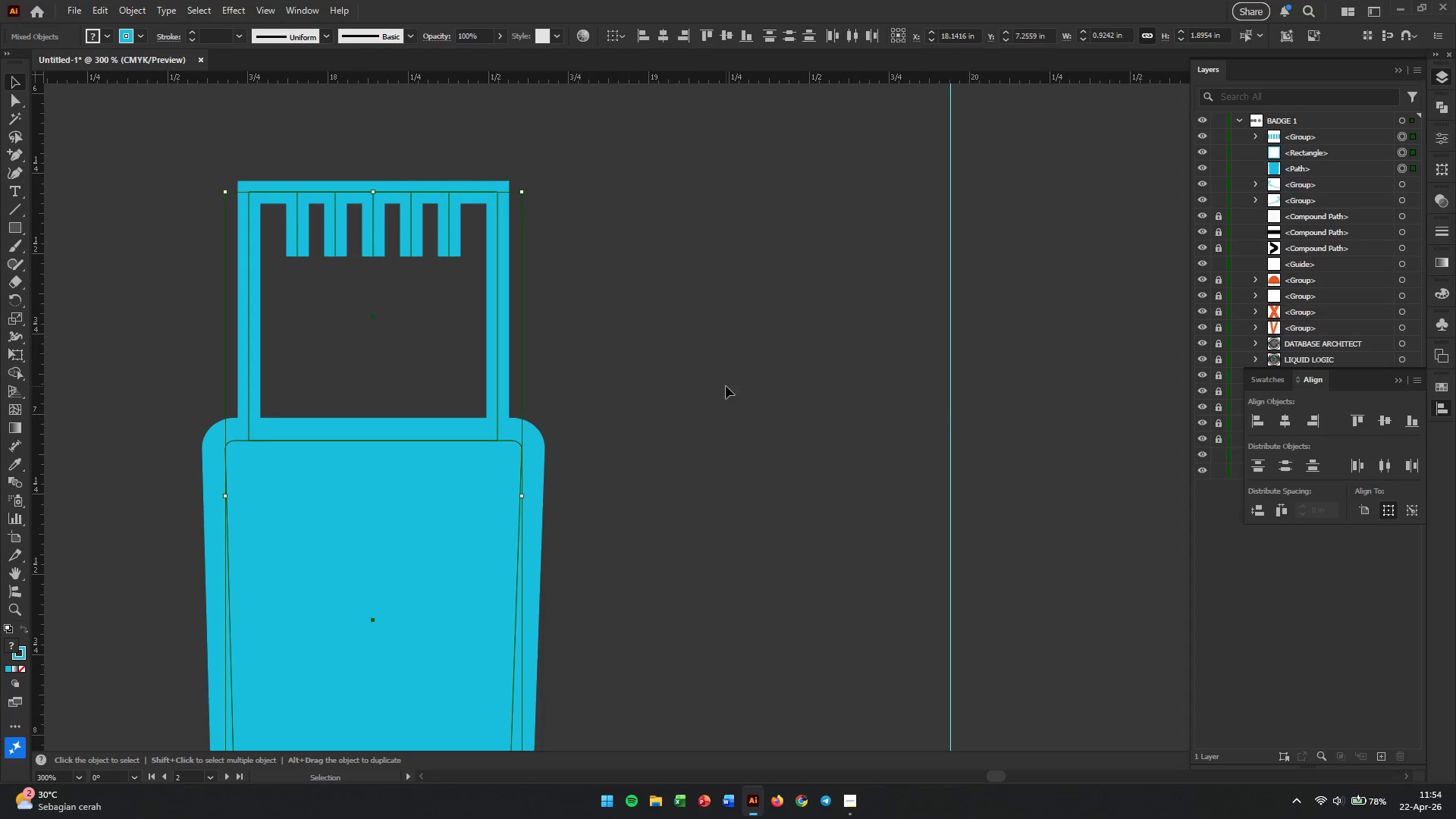 
left_click([689, 375])
 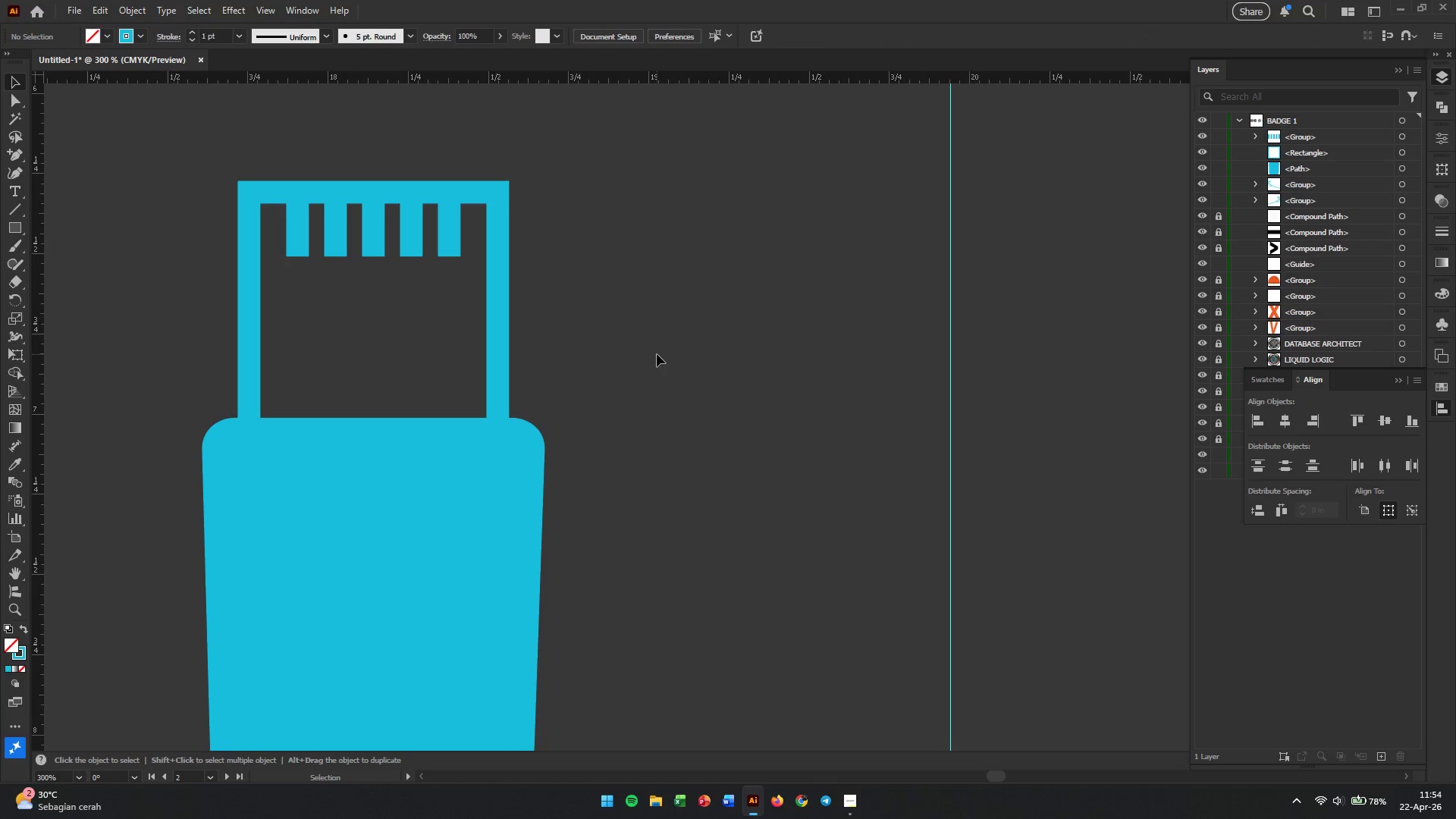 
hold_key(key=AltLeft, duration=0.45)
scroll: coordinate [658, 354], scroll_direction: down, amount: 3.0
 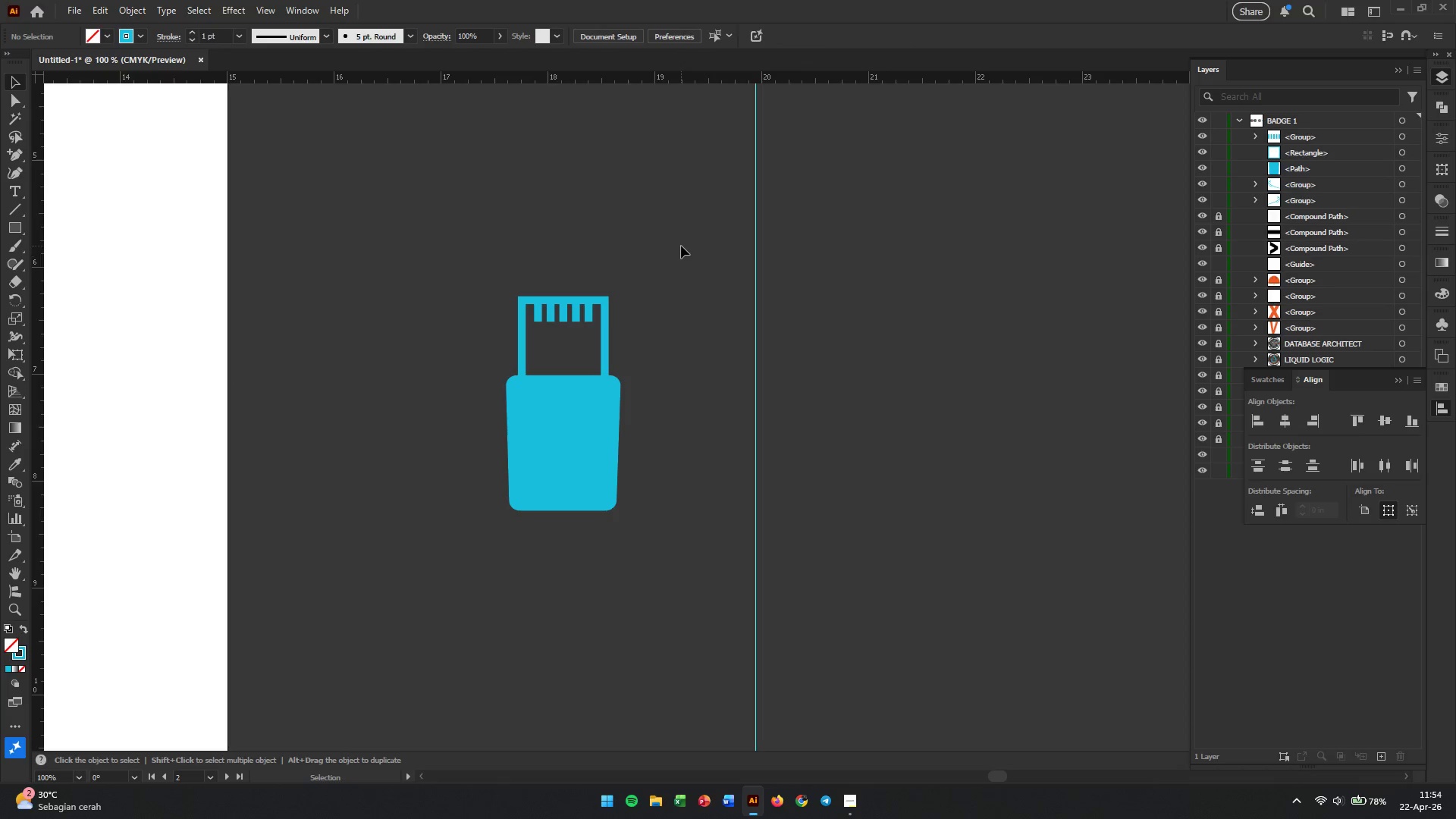 
left_click_drag(start_coordinate=[681, 246], to_coordinate=[447, 561])
 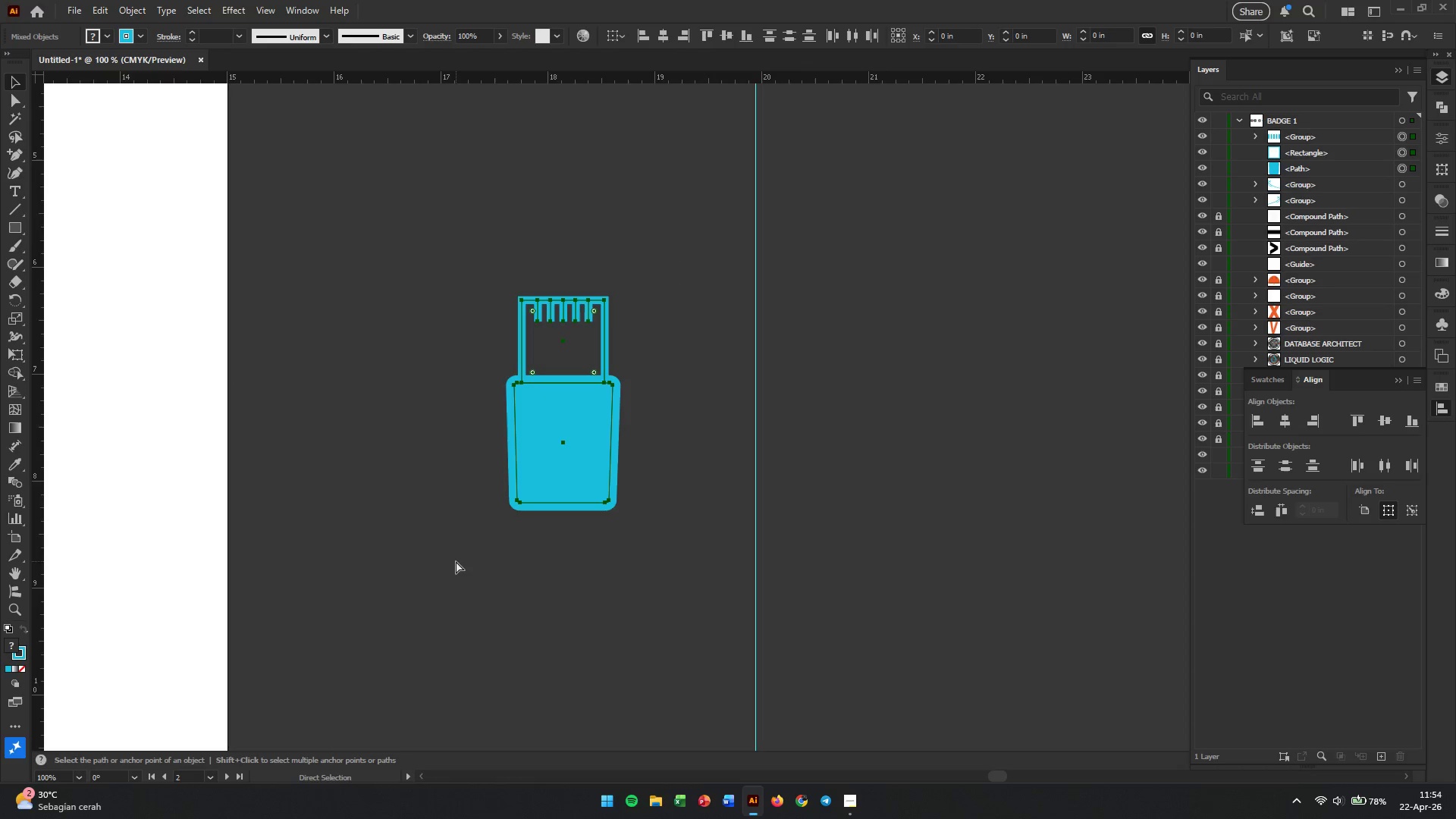 
key(Control+G)
 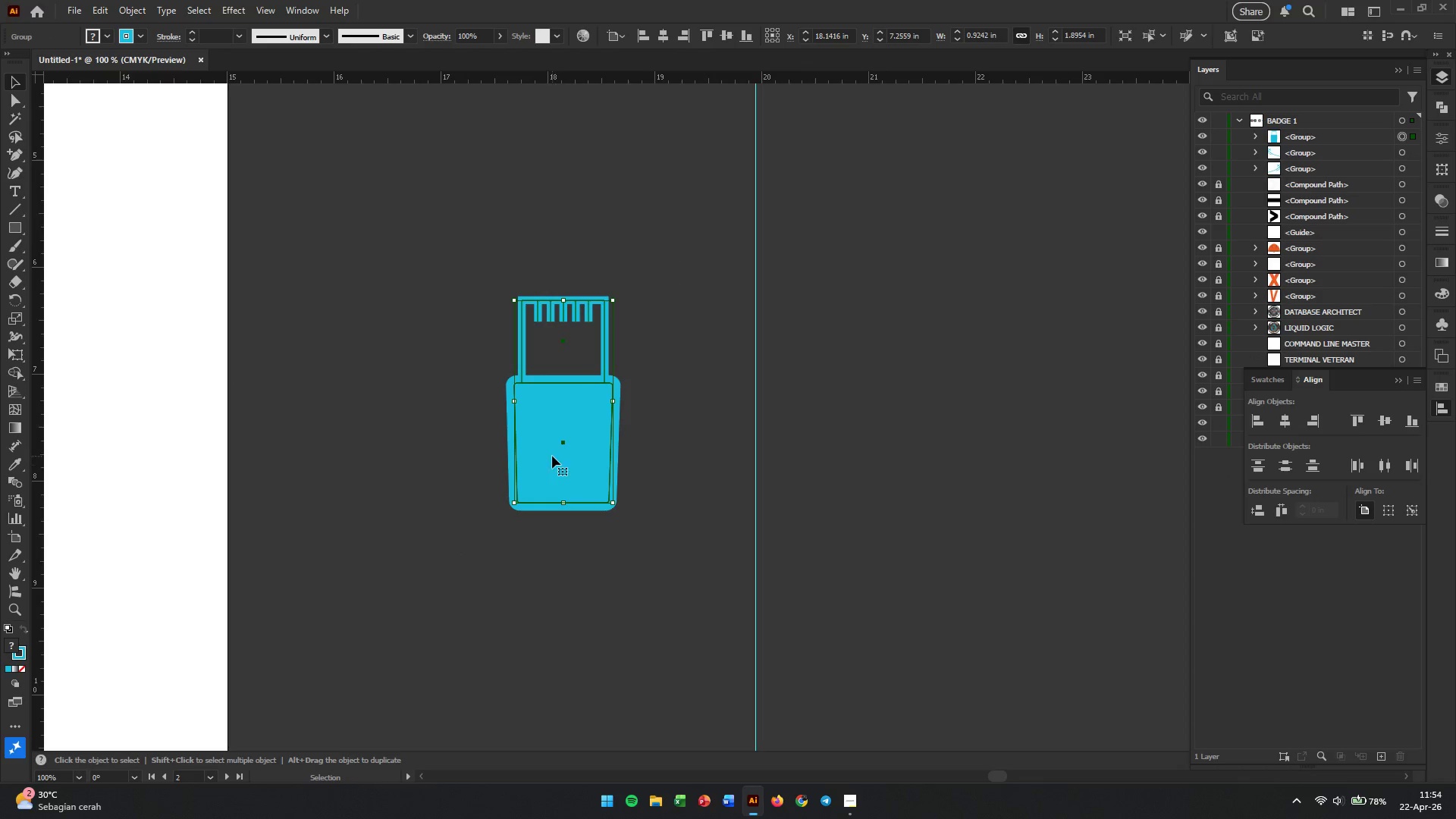 
hold_key(key=AltLeft, duration=0.34)
left_click_drag(start_coordinate=[552, 445], to_coordinate=[260, 526])
 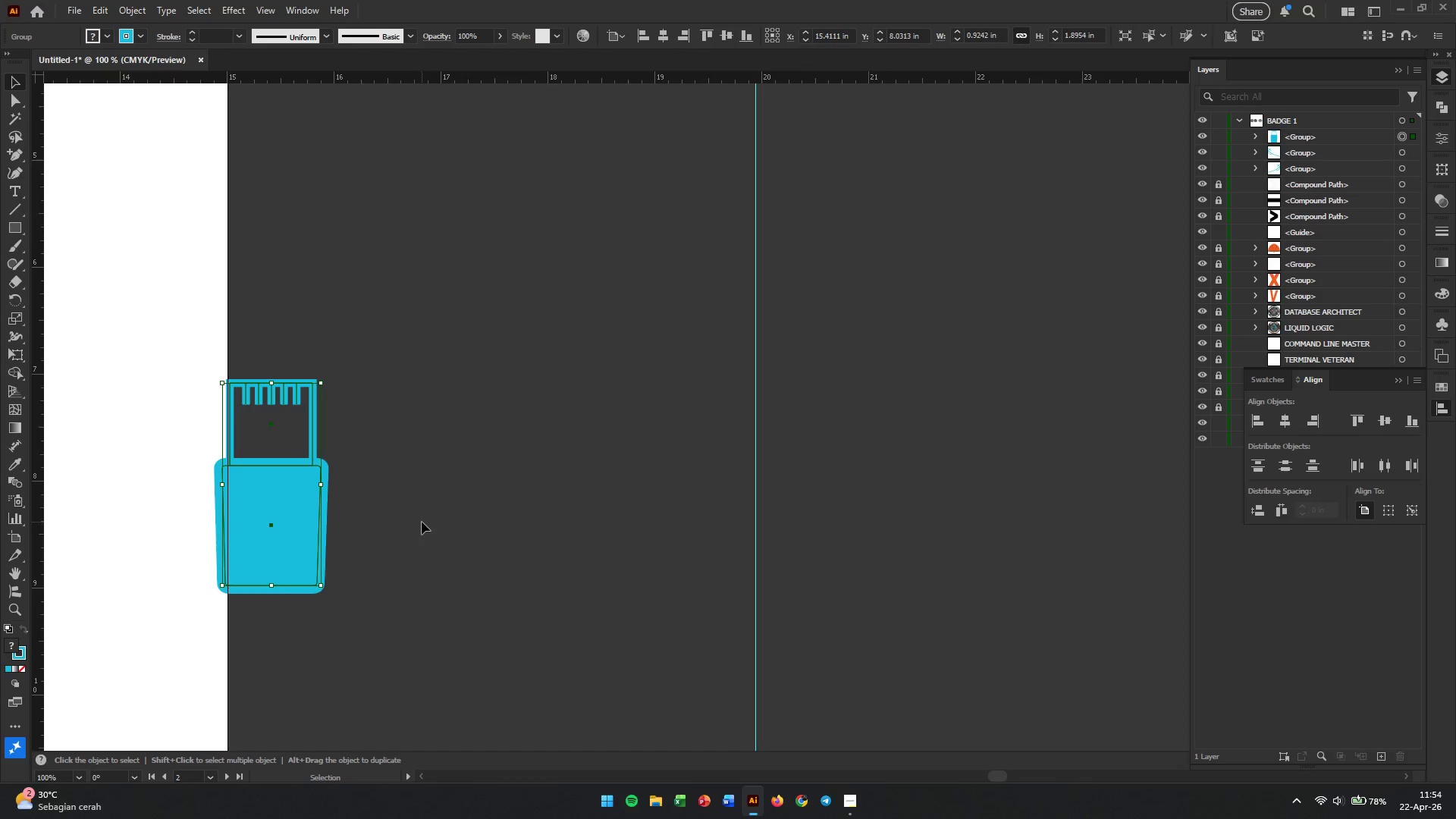 
hold_key(key=Space, duration=0.36)
 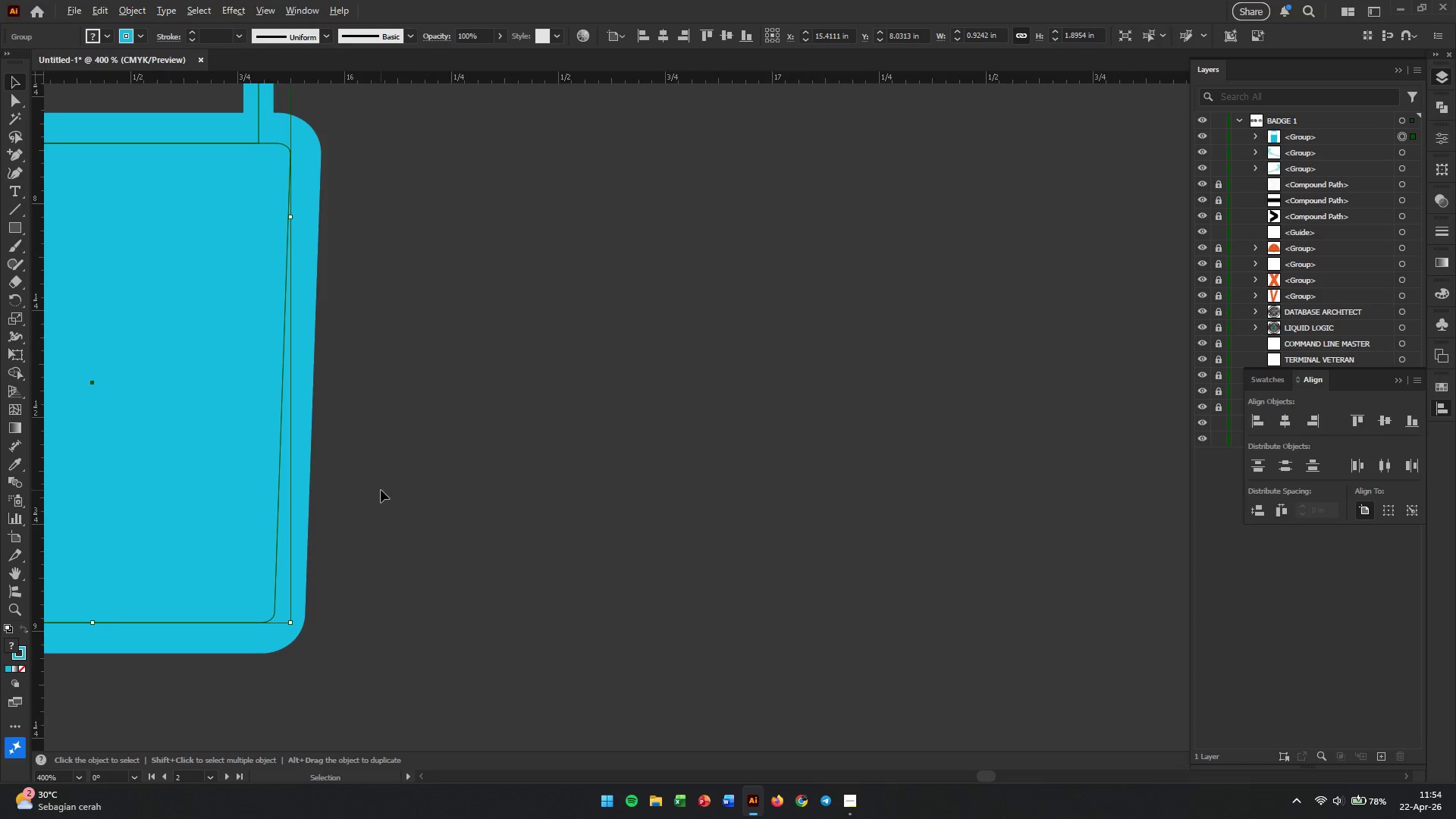 
hold_key(key=AltLeft, duration=0.84)
 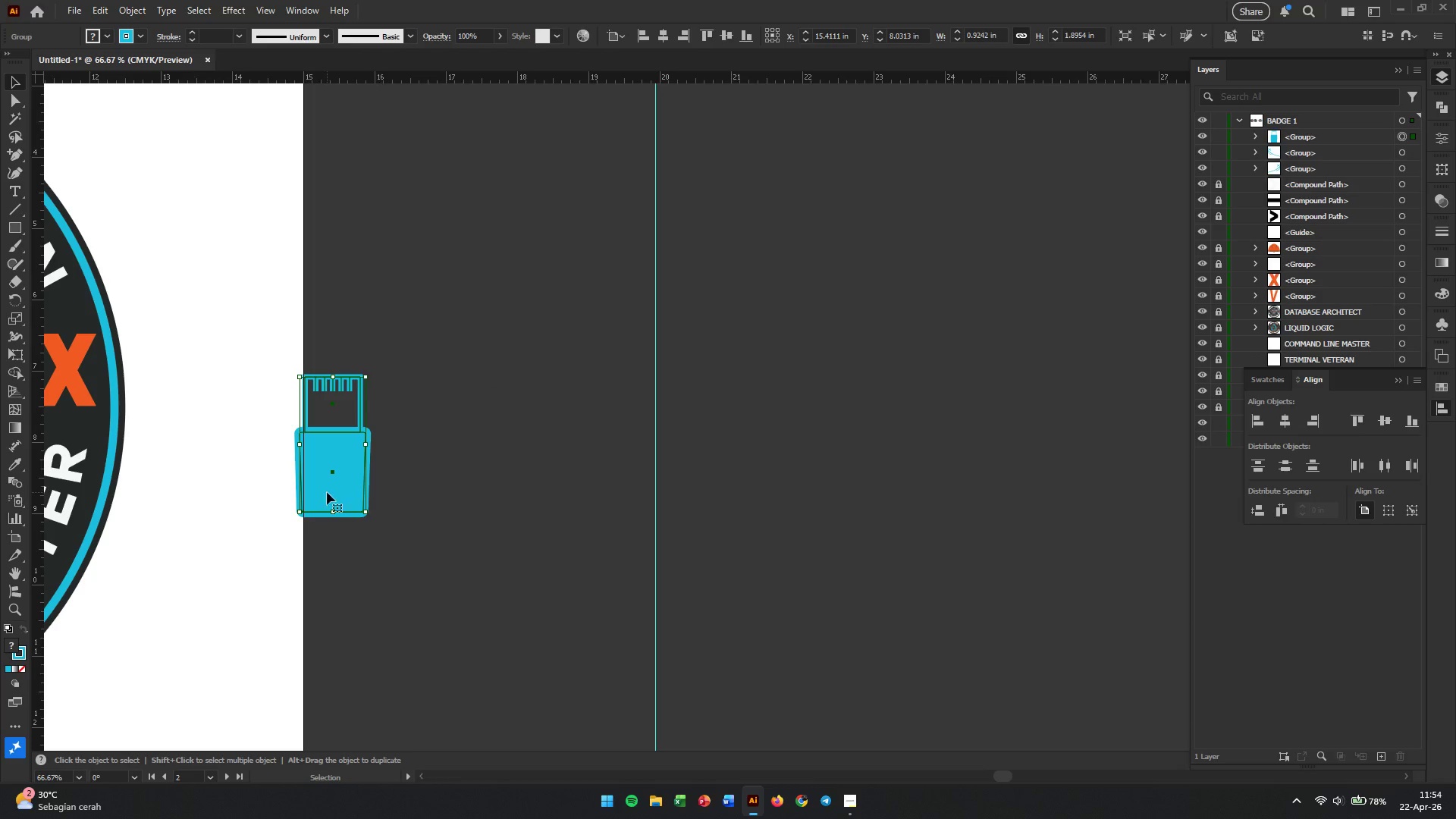 
hold_key(key=Space, duration=0.72)
 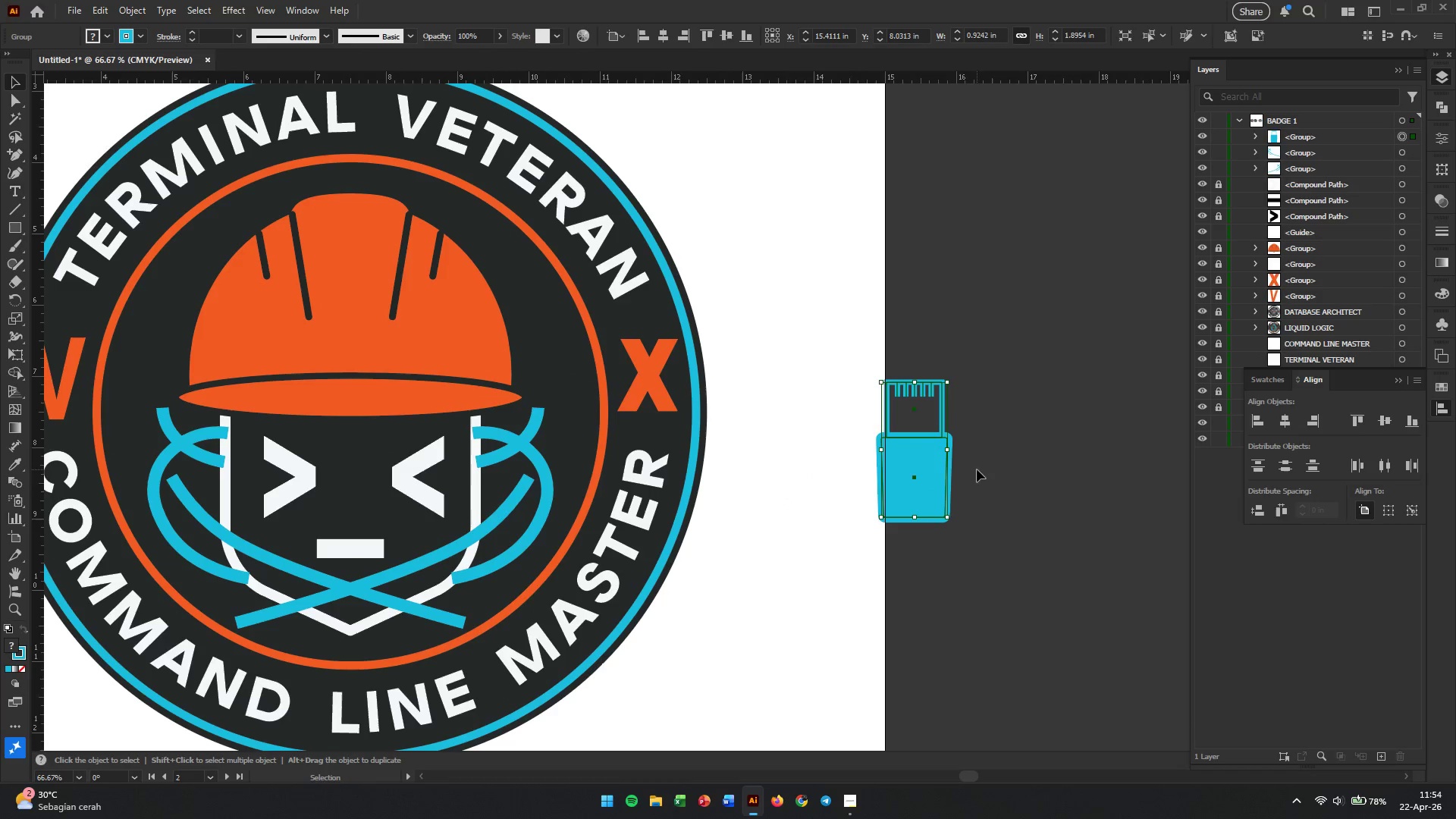 
scroll: coordinate [381, 490], scroll_direction: down, amount: 6.0
 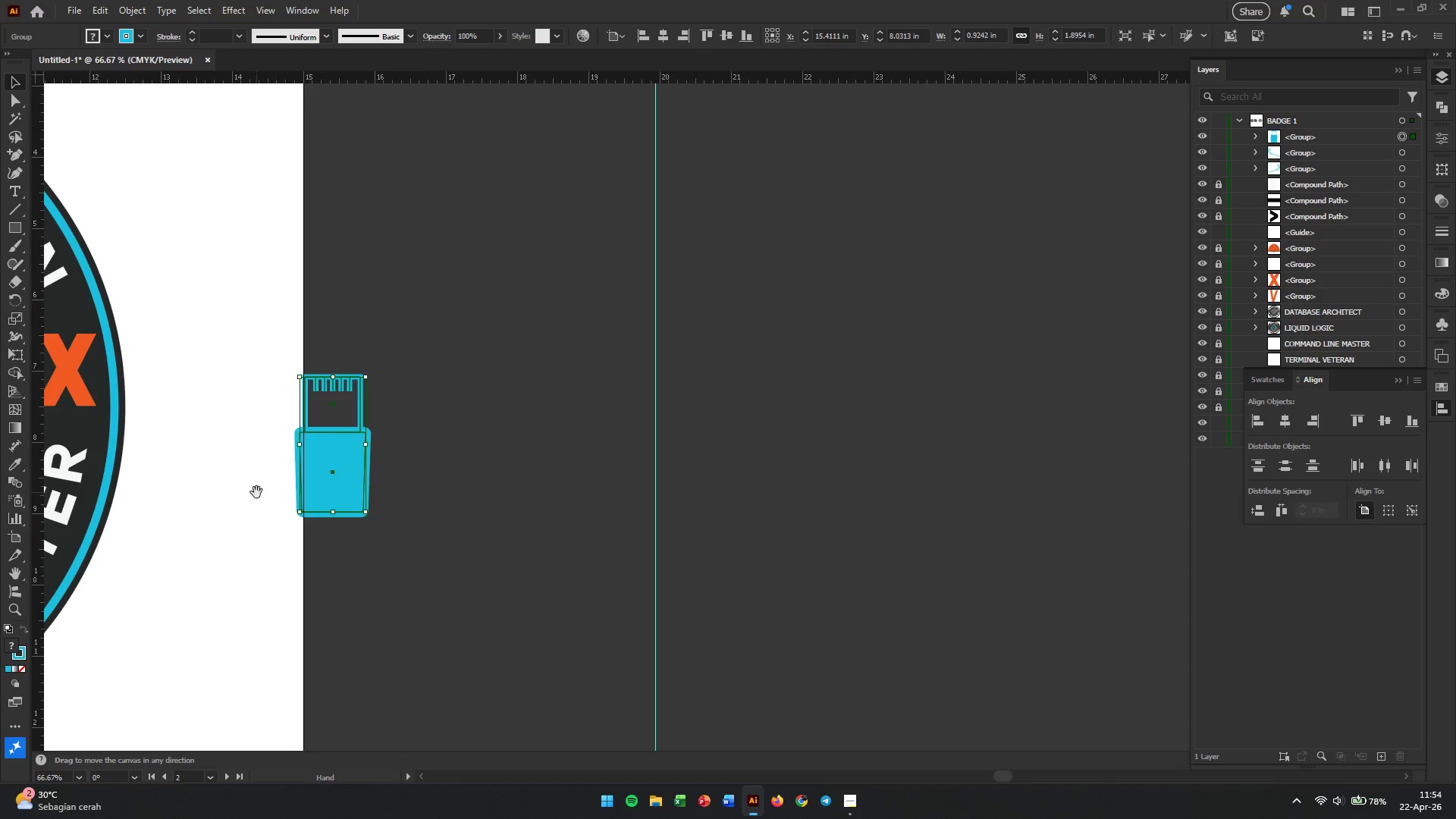 
left_click_drag(start_coordinate=[256, 492], to_coordinate=[839, 497])
 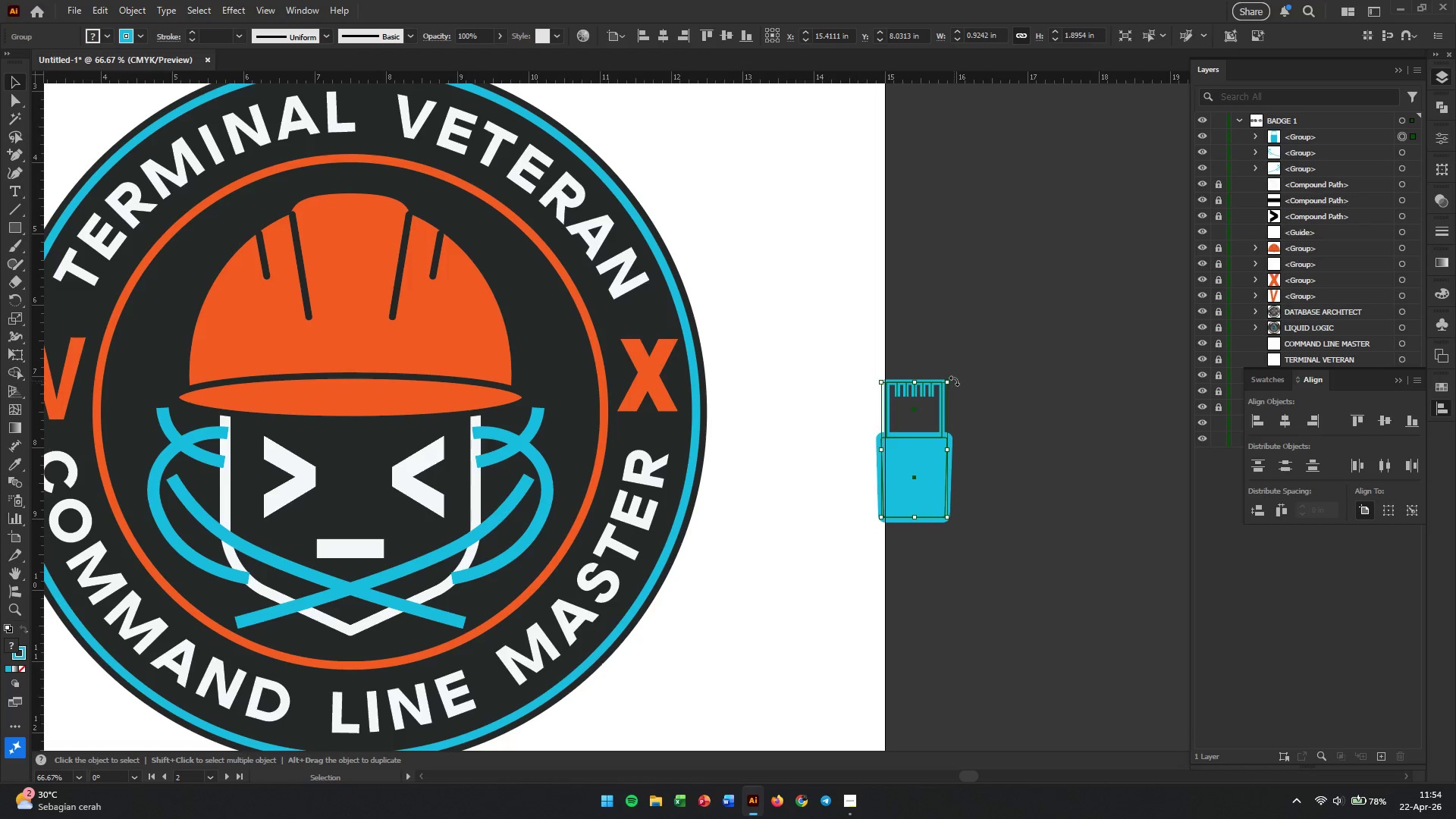 
hold_key(key=ShiftLeft, duration=1.28)
left_click_drag(start_coordinate=[946, 381], to_coordinate=[923, 432])
 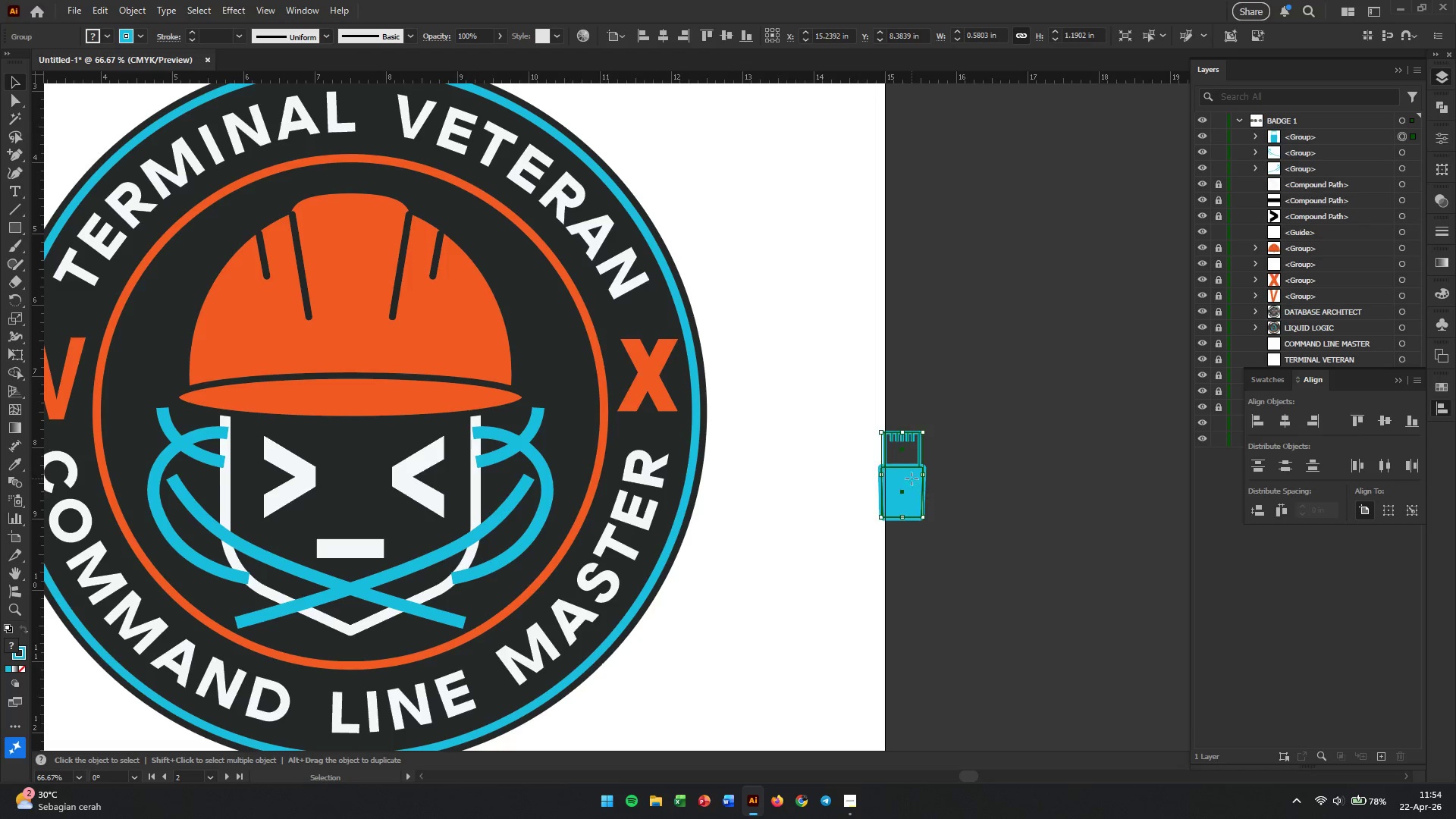 
left_click_drag(start_coordinate=[912, 479], to_coordinate=[559, 386])
 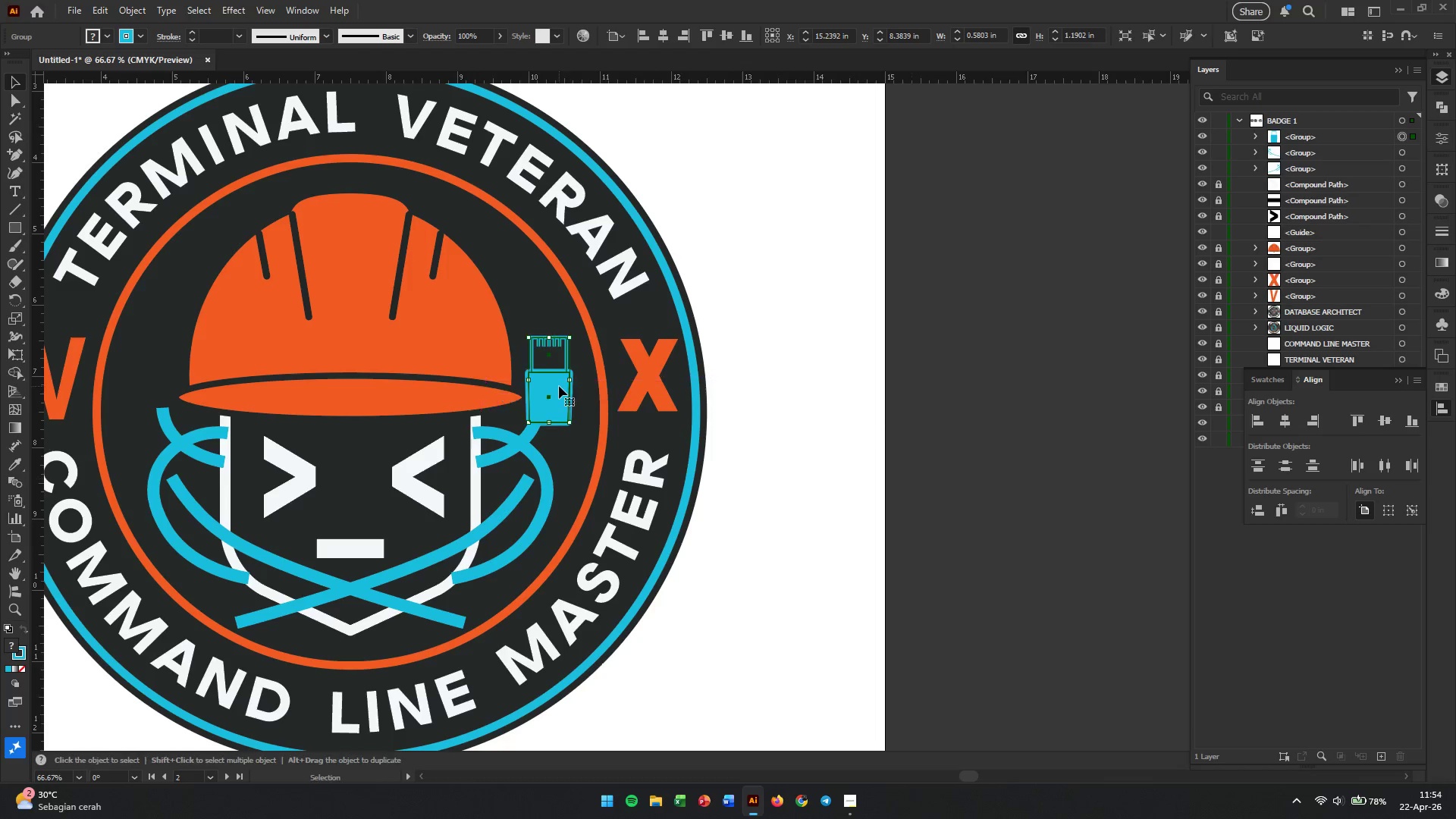 
hold_key(key=AltLeft, duration=0.56)
scroll: coordinate [573, 396], scroll_direction: up, amount: 3.0
 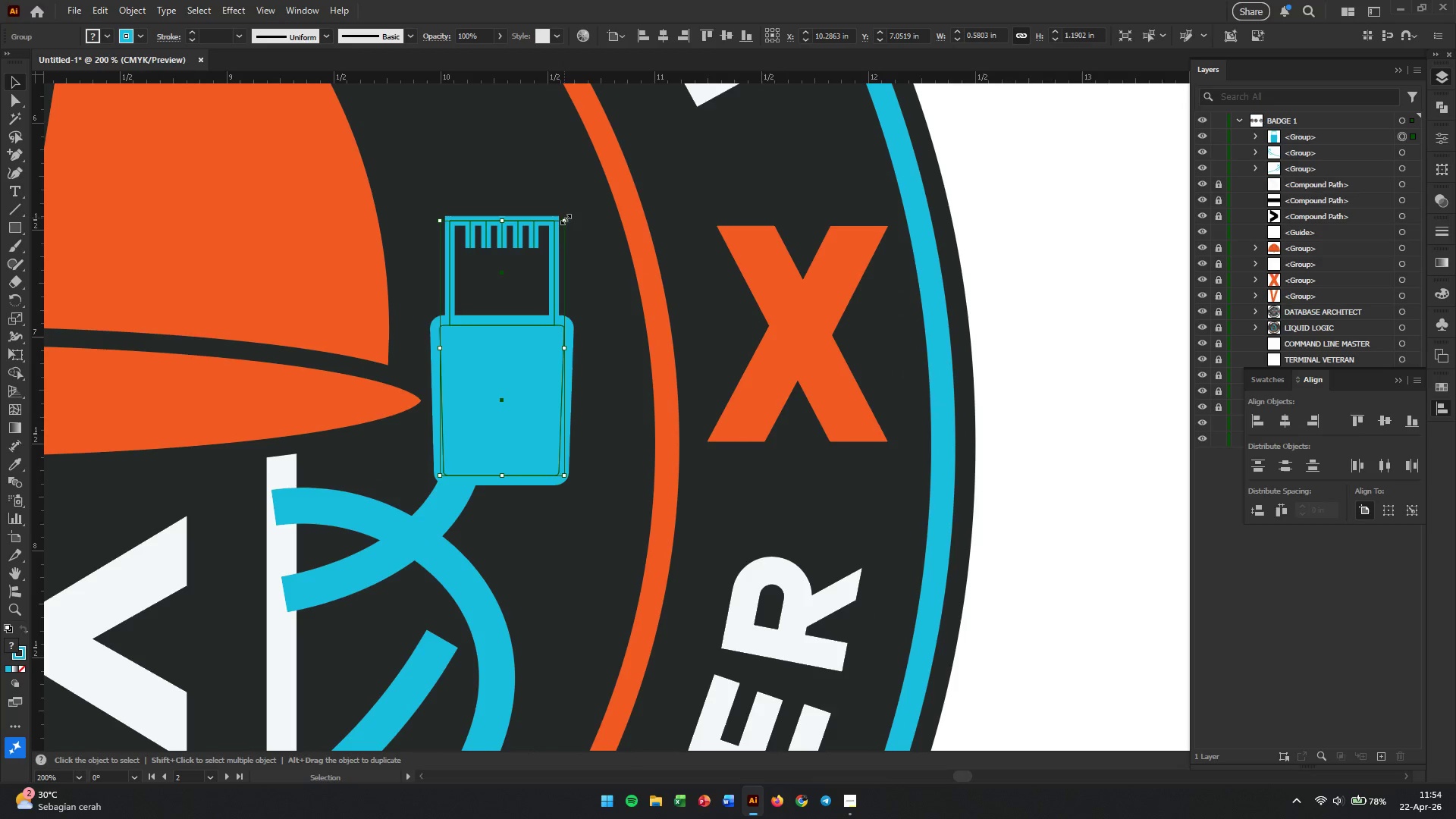 
left_click_drag(start_coordinate=[562, 218], to_coordinate=[526, 287])
 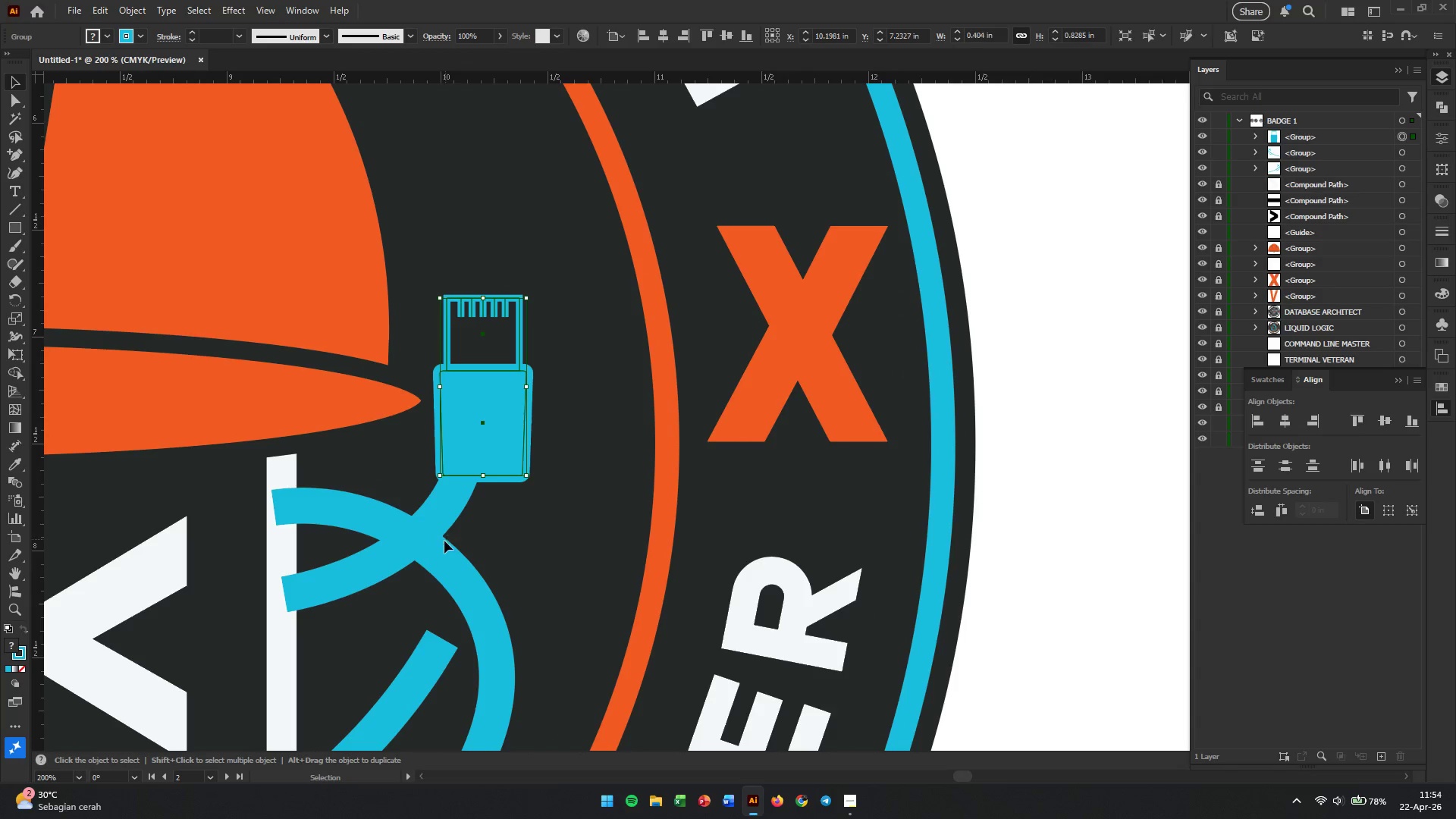 
hold_key(key=ShiftLeft, duration=0.67)
 